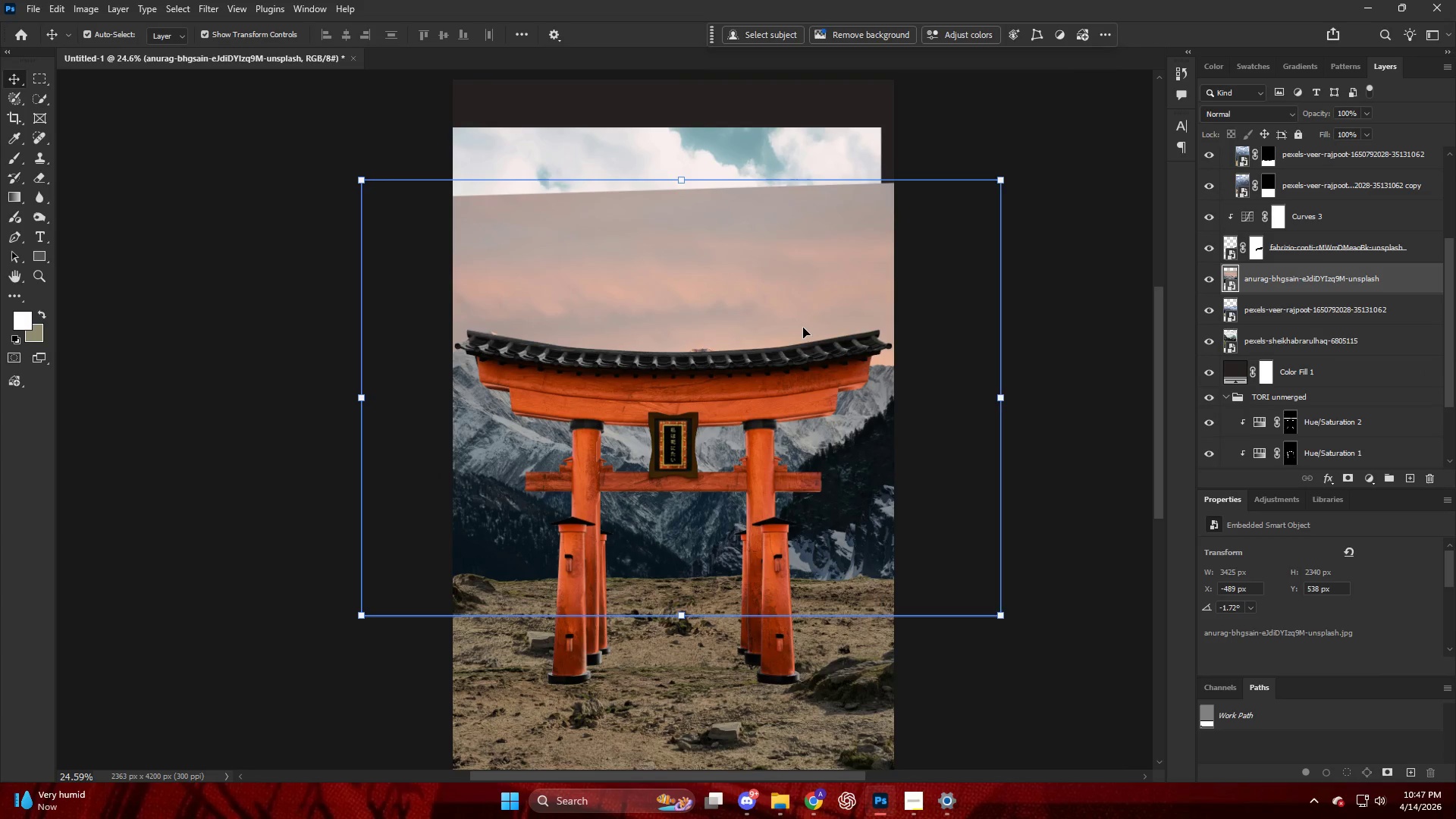 
key(Alt+AltLeft)
 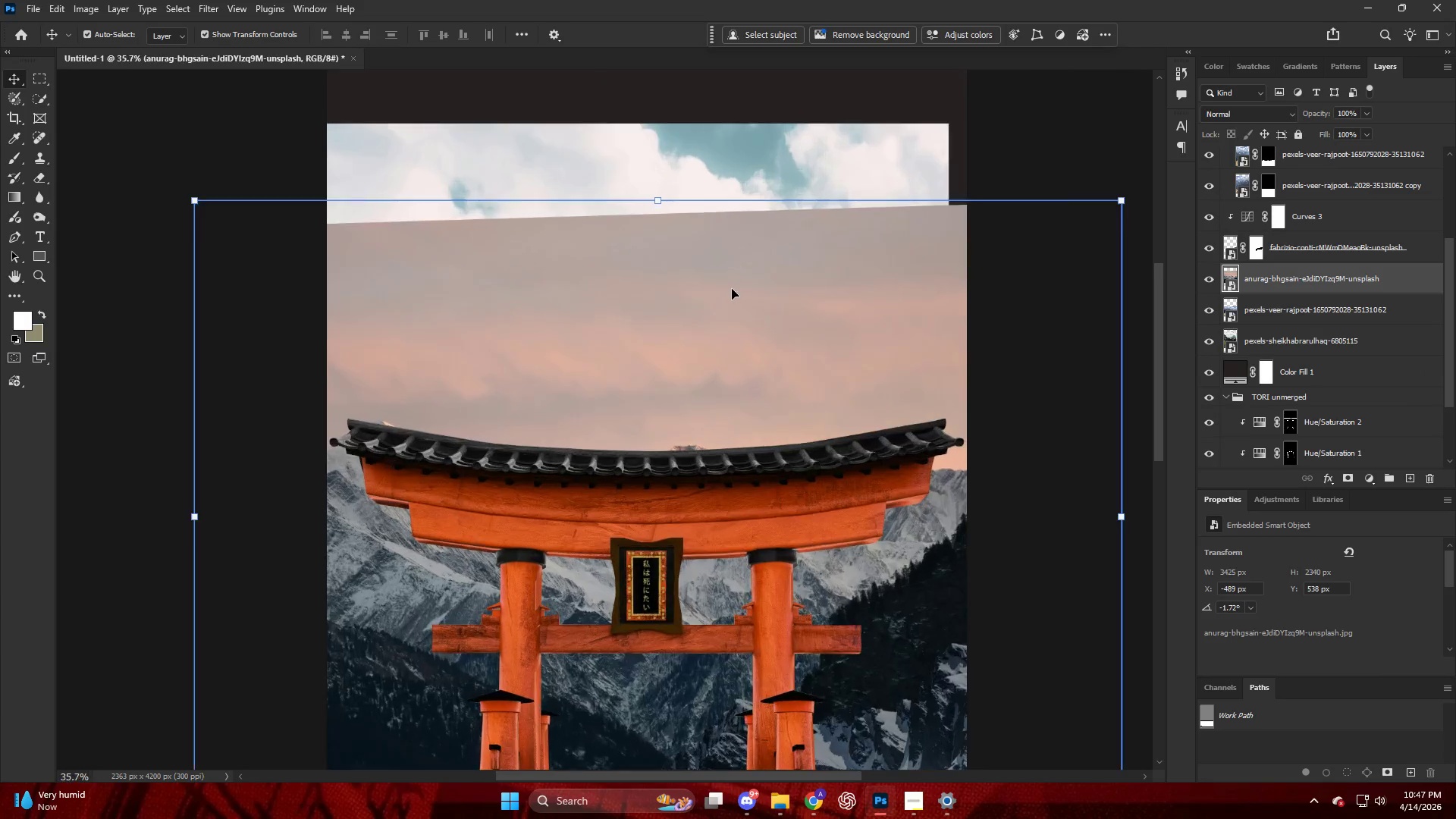 
key(V)
 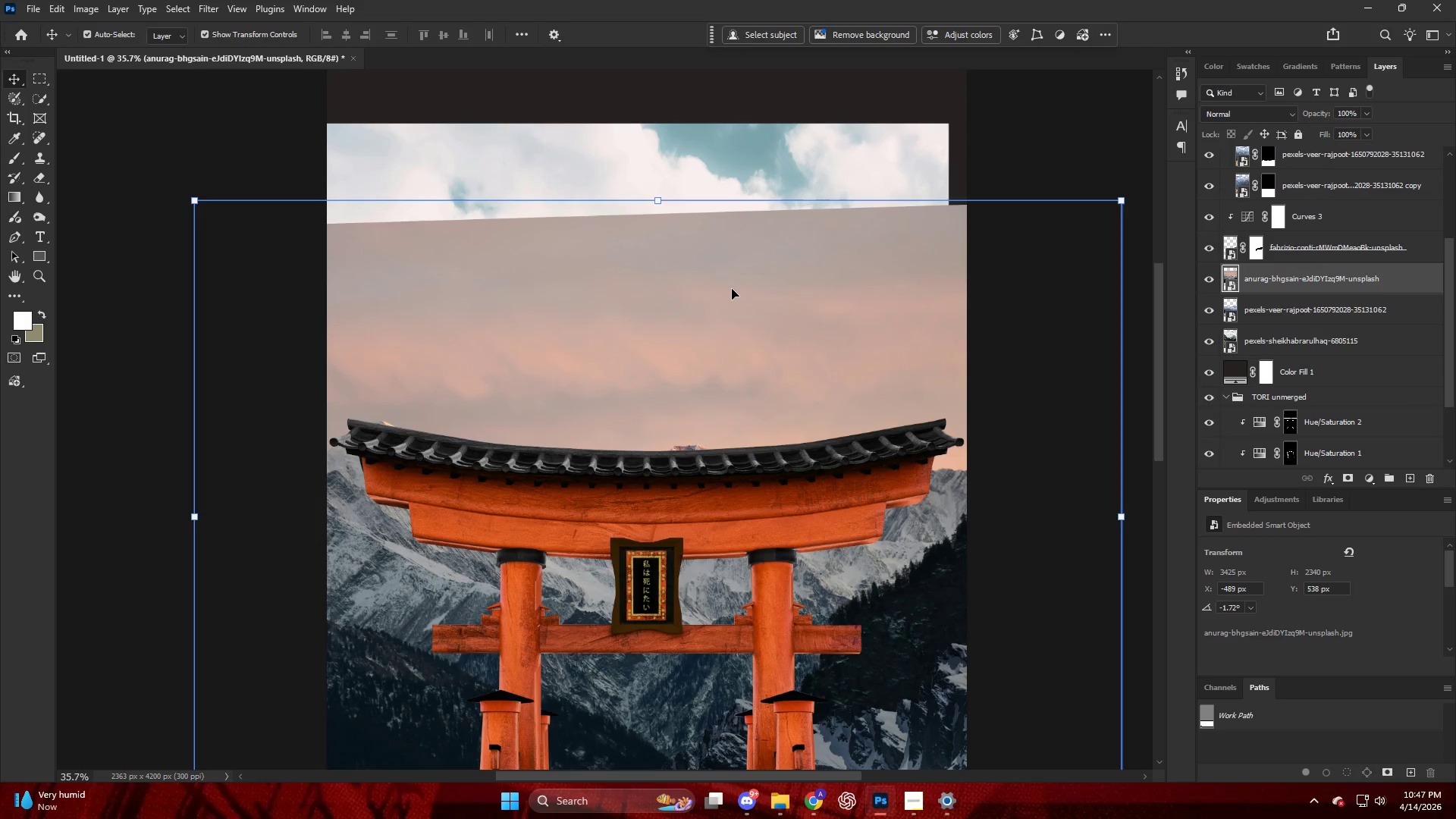 
left_click([732, 289])
 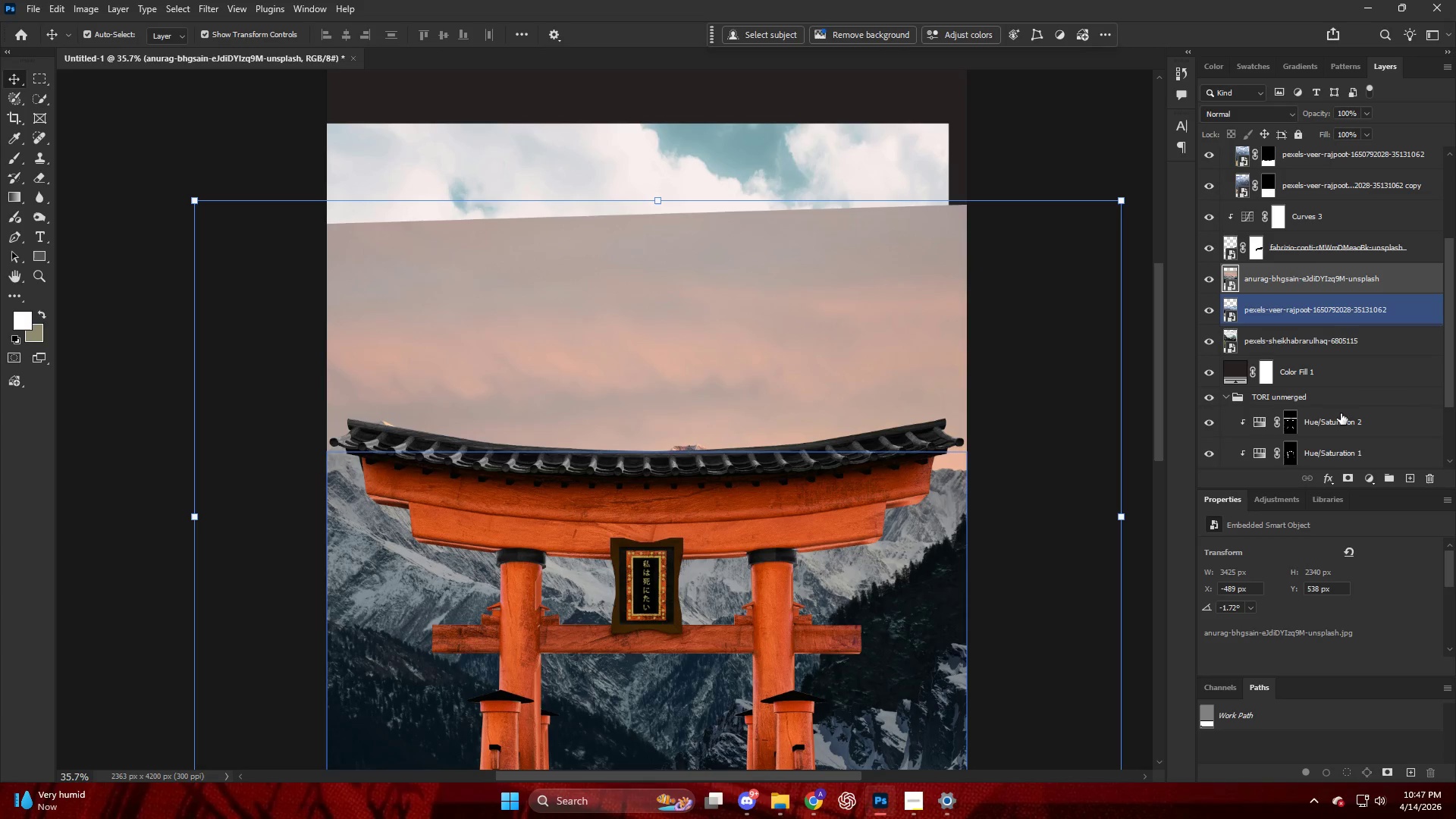 
scroll: coordinate [733, 290], scroll_direction: up, amount: 8.0
 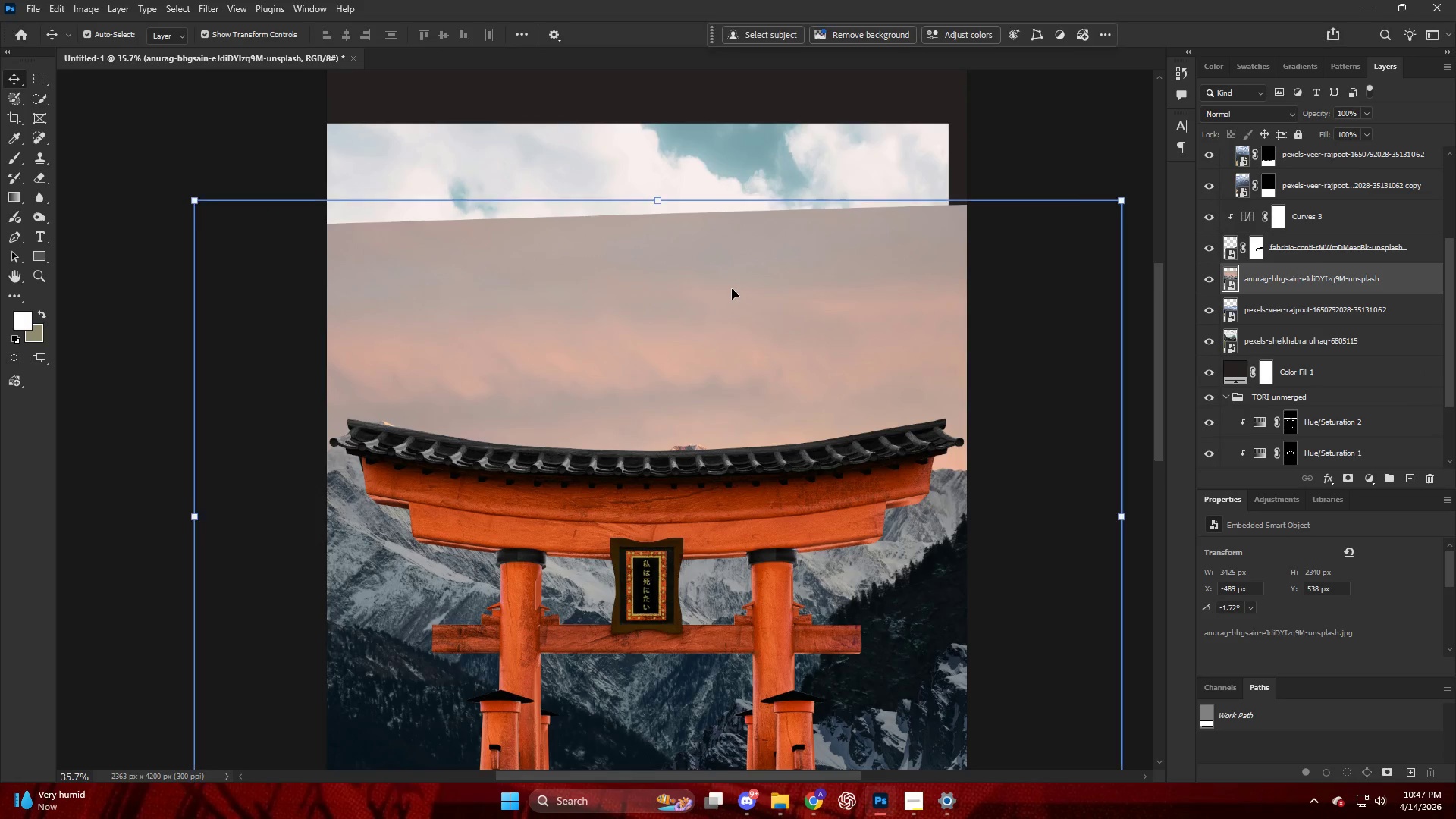 
left_click([1348, 476])
 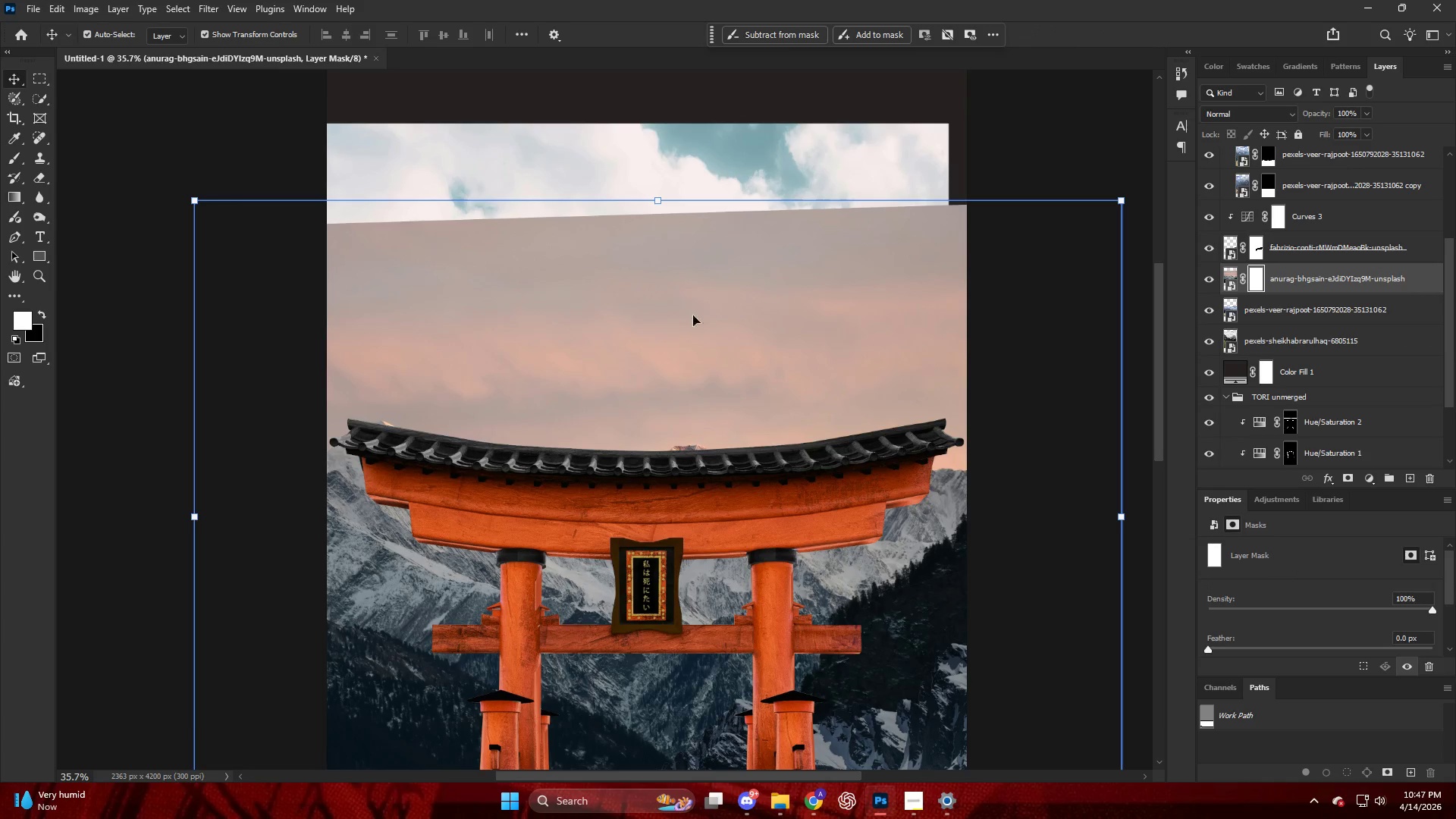 
key(B)
 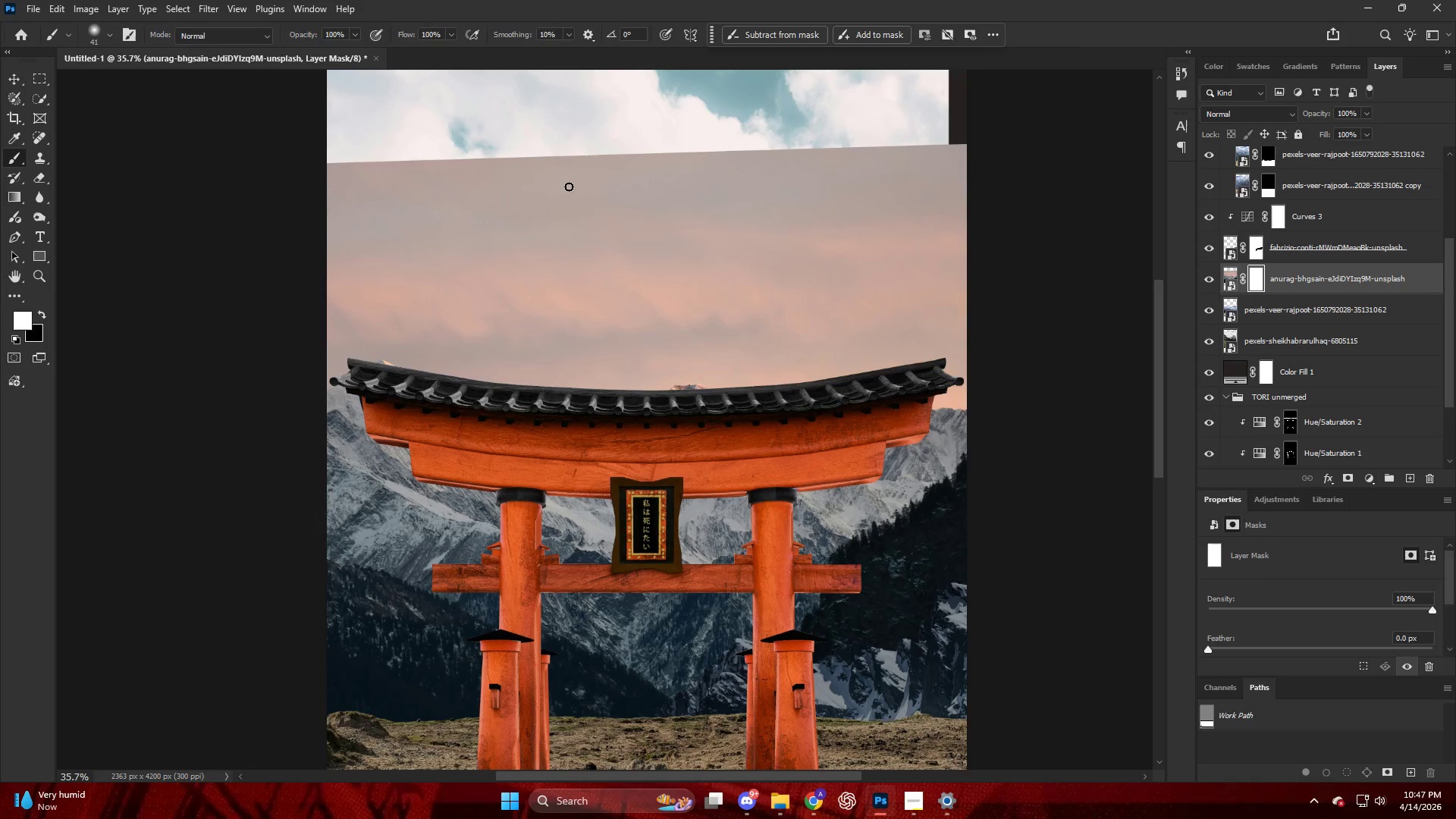 
scroll: coordinate [708, 281], scroll_direction: down, amount: 5.0
 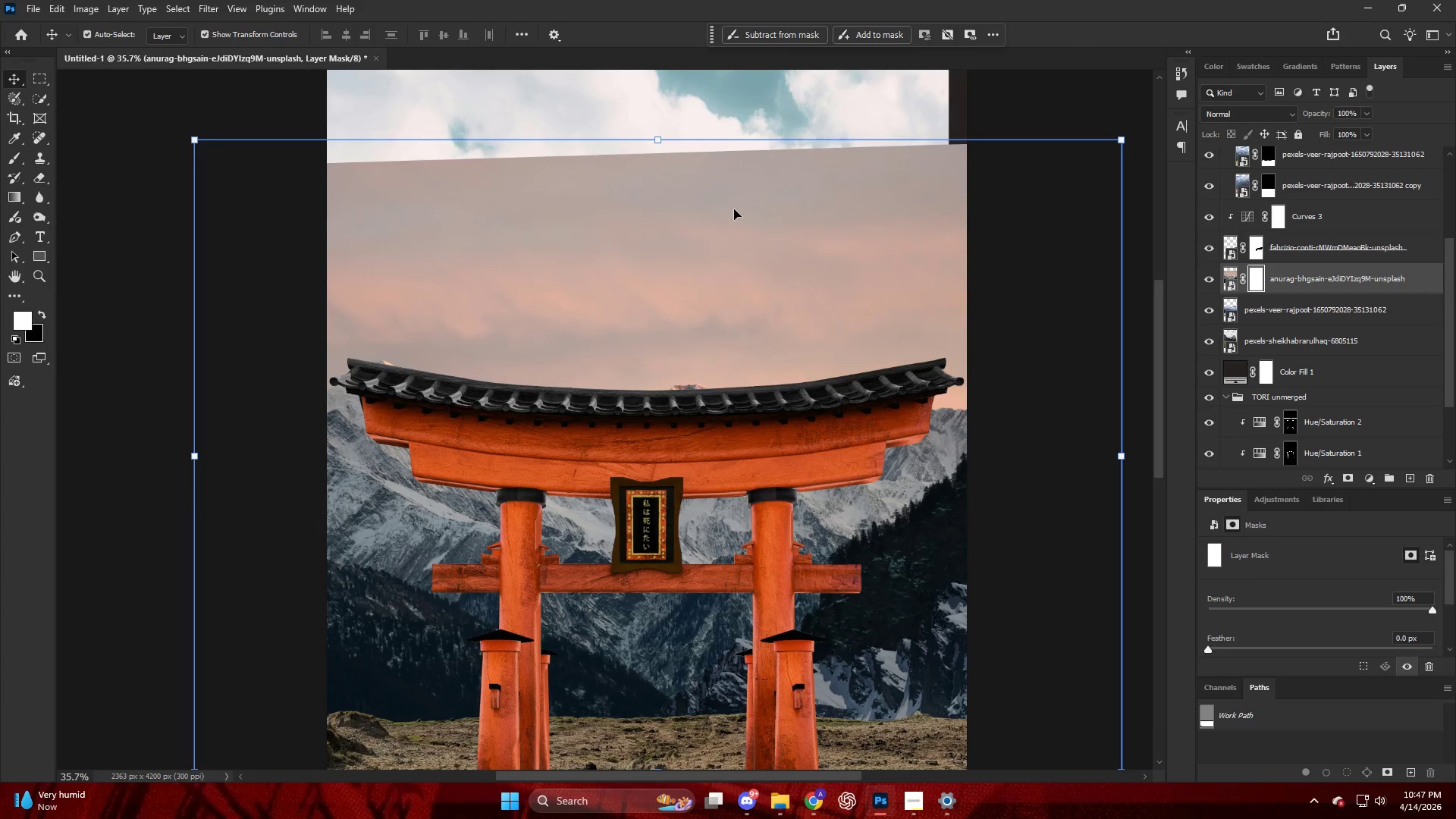 
hold_key(key=AltLeft, duration=0.47)
 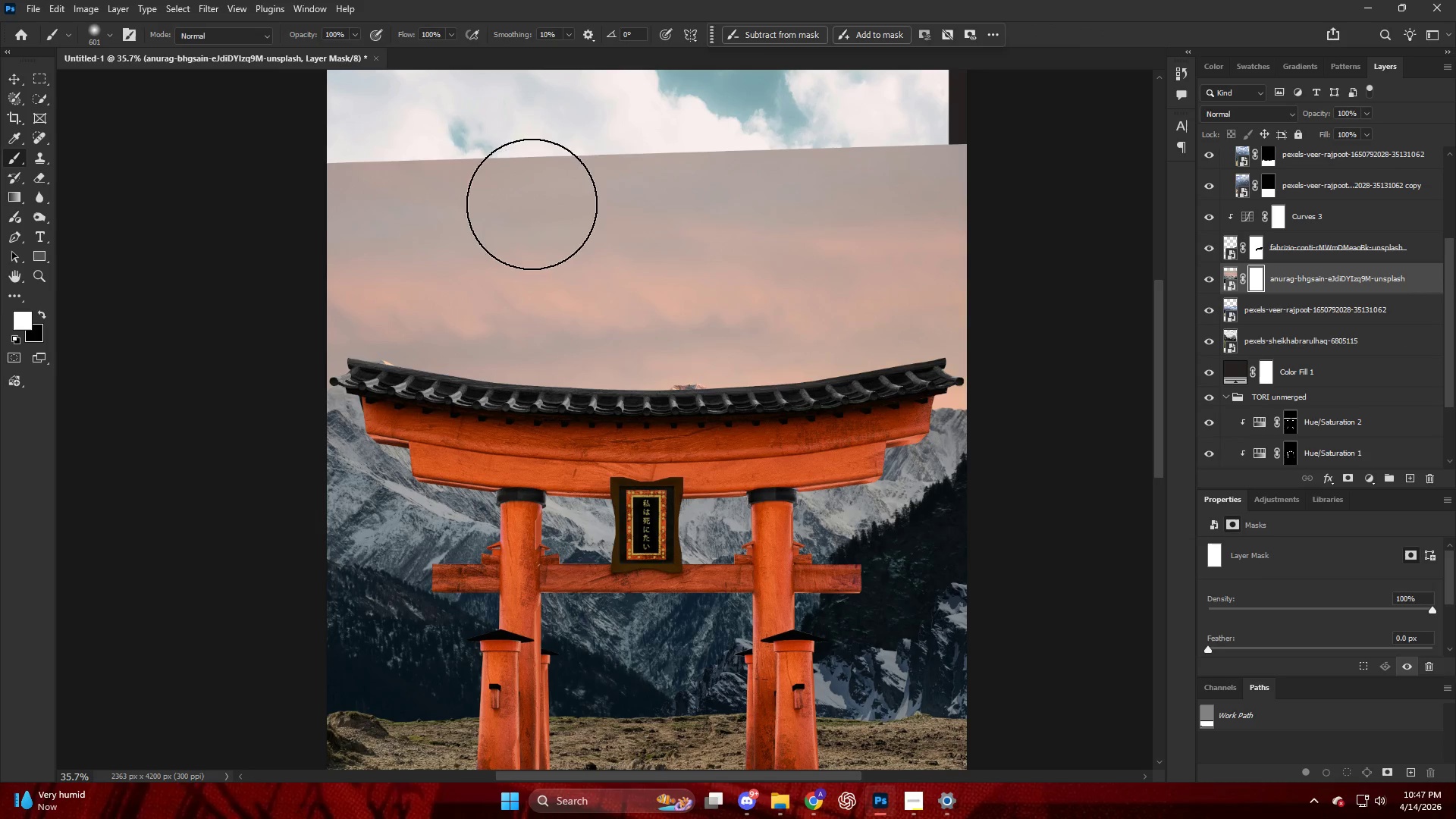 
left_click_drag(start_coordinate=[365, 190], to_coordinate=[344, 165])
 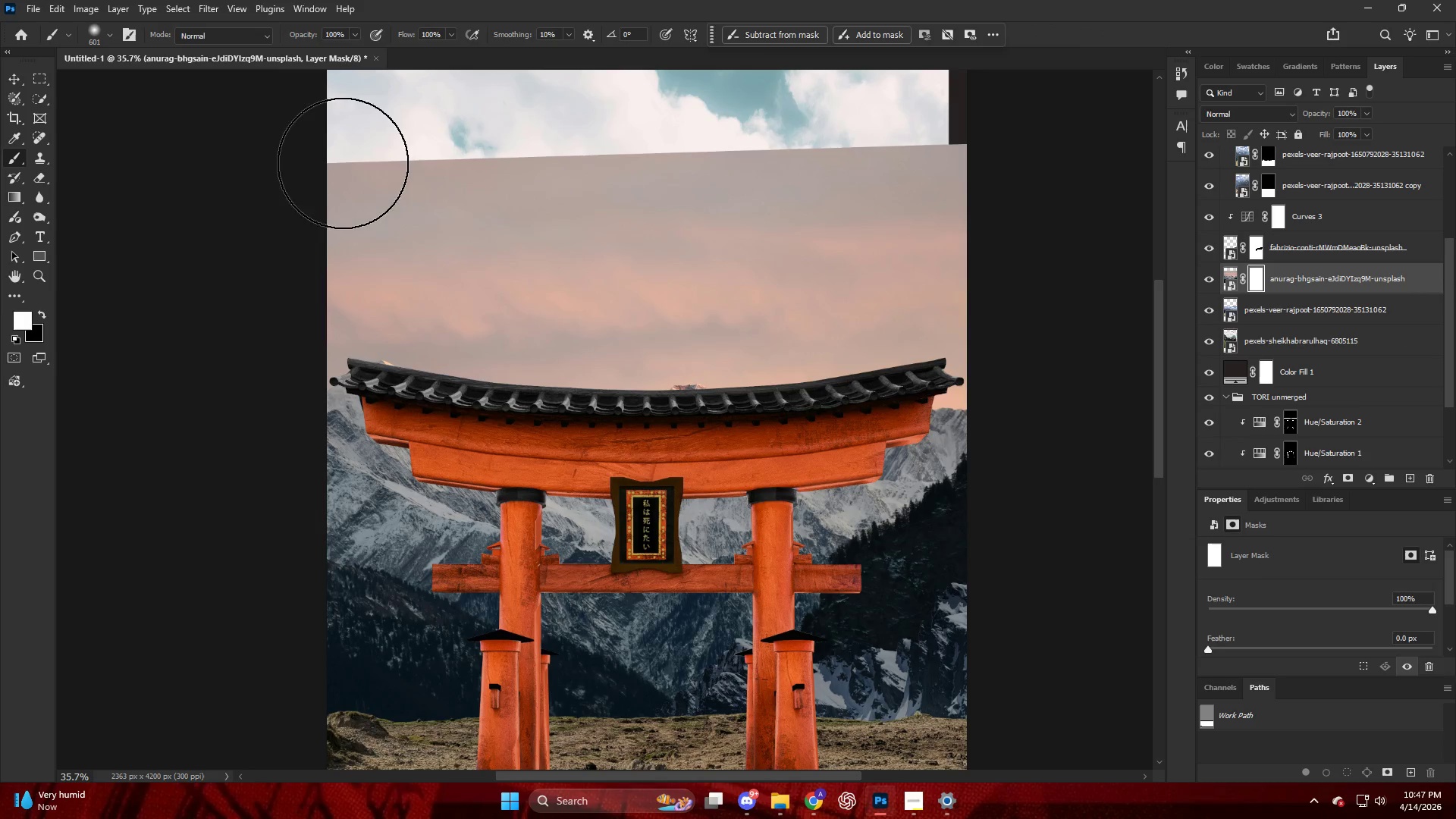 
key(X)
 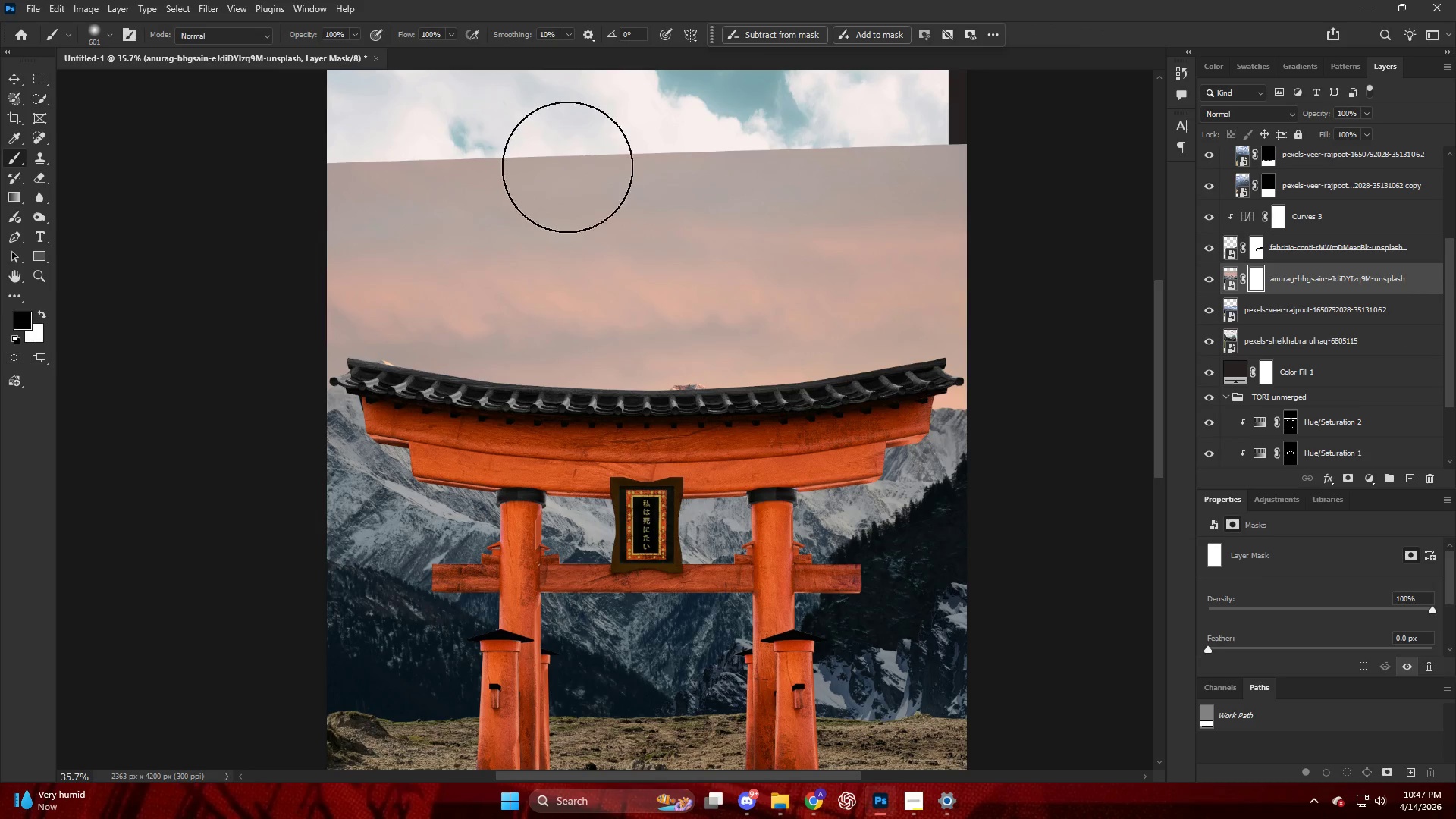 
left_click_drag(start_coordinate=[606, 169], to_coordinate=[952, 262])
 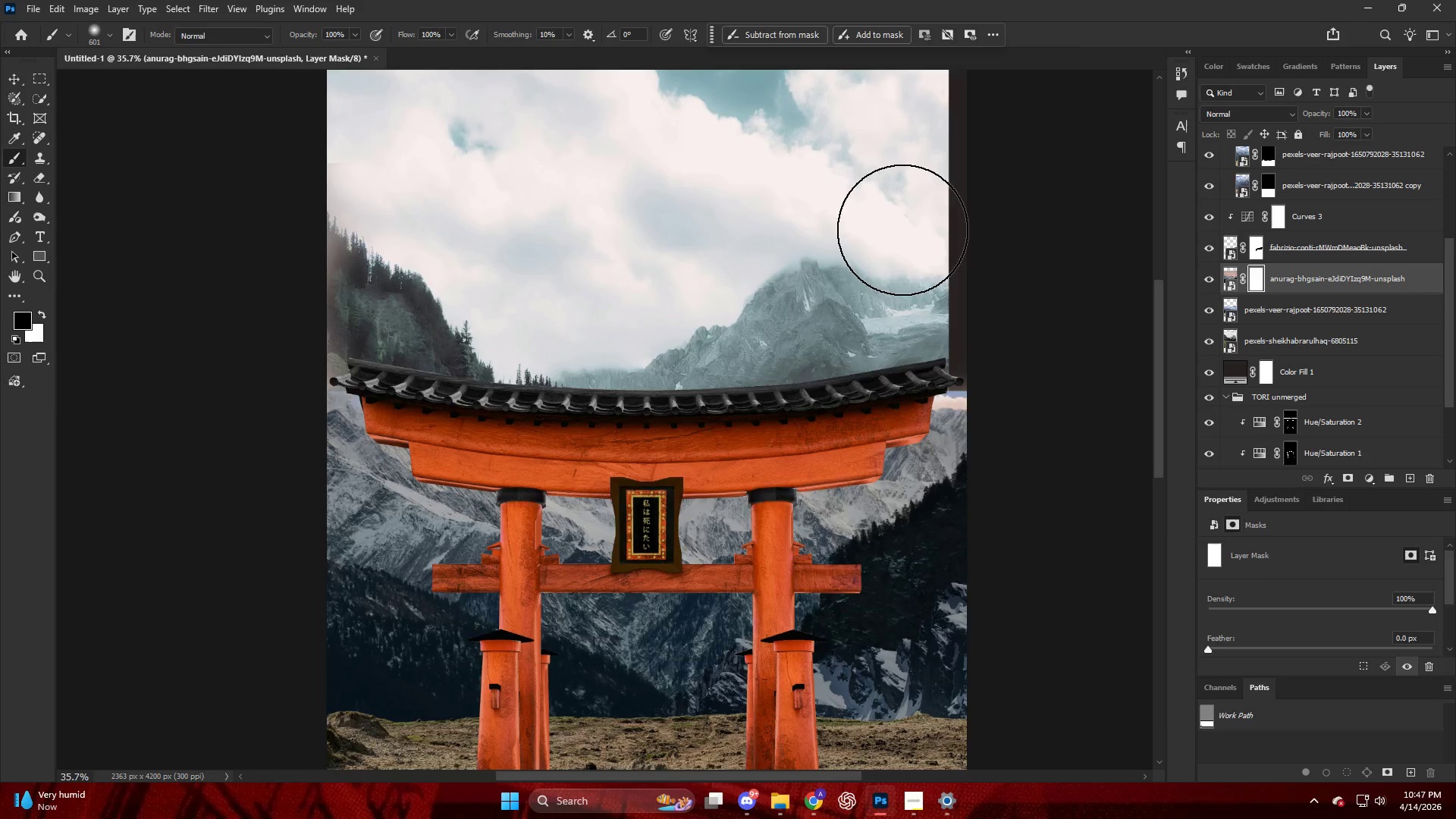 
hold_key(key=AltLeft, duration=0.36)
scroll: coordinate [838, 206], scroll_direction: down, amount: 6.0
 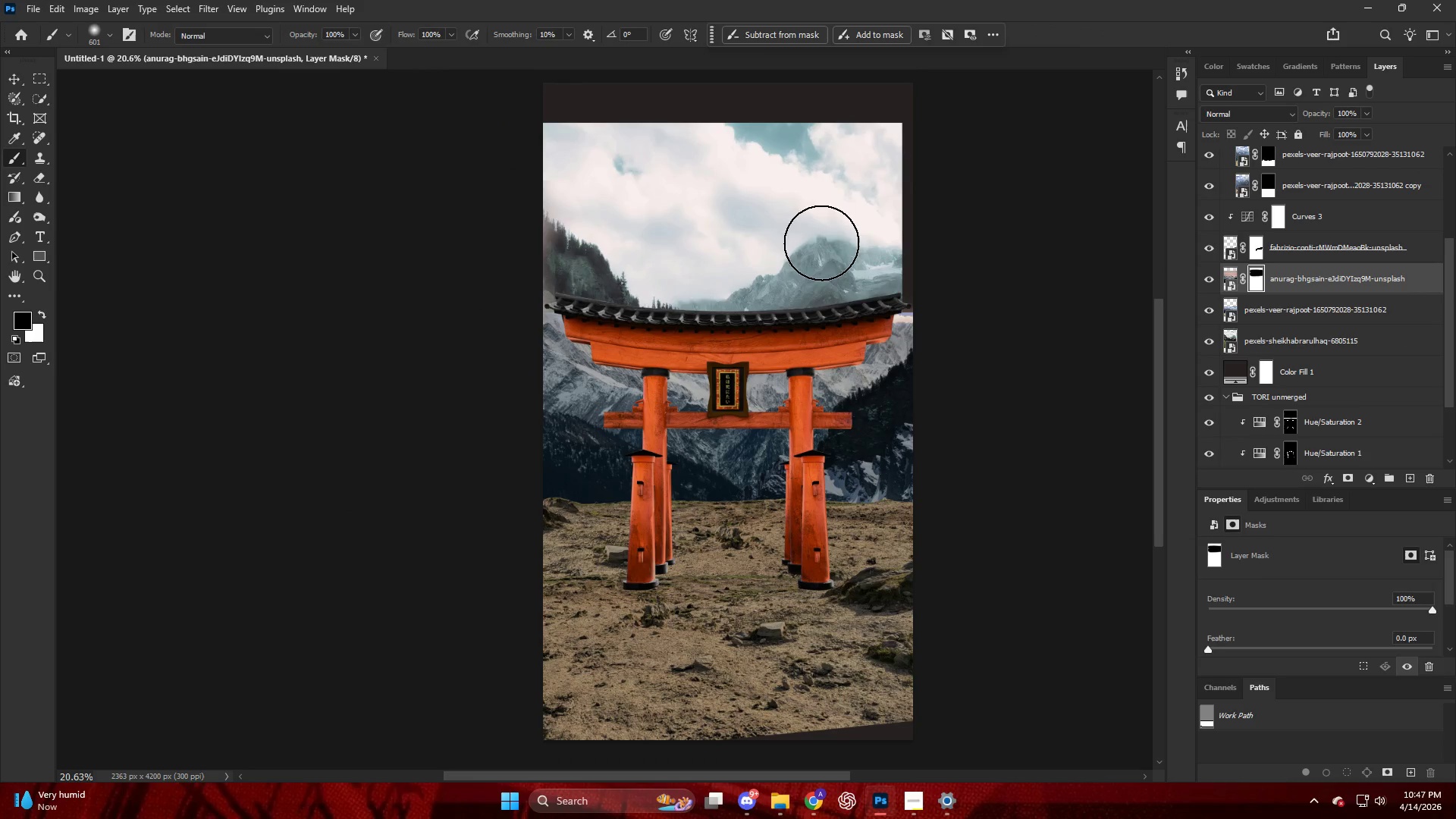 
left_click_drag(start_coordinate=[551, 269], to_coordinate=[767, 222])
 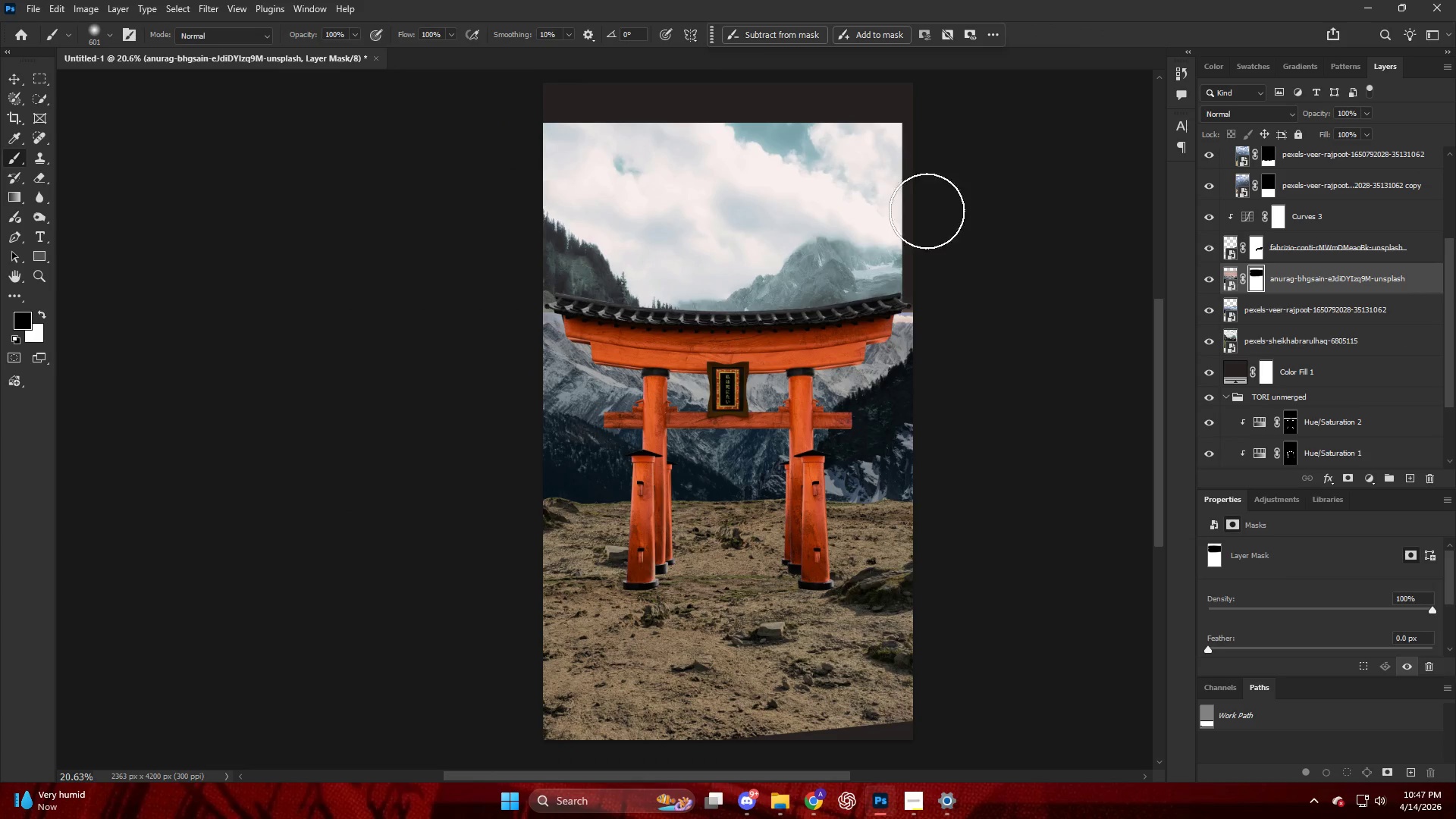 
key(Alt+AltLeft)
 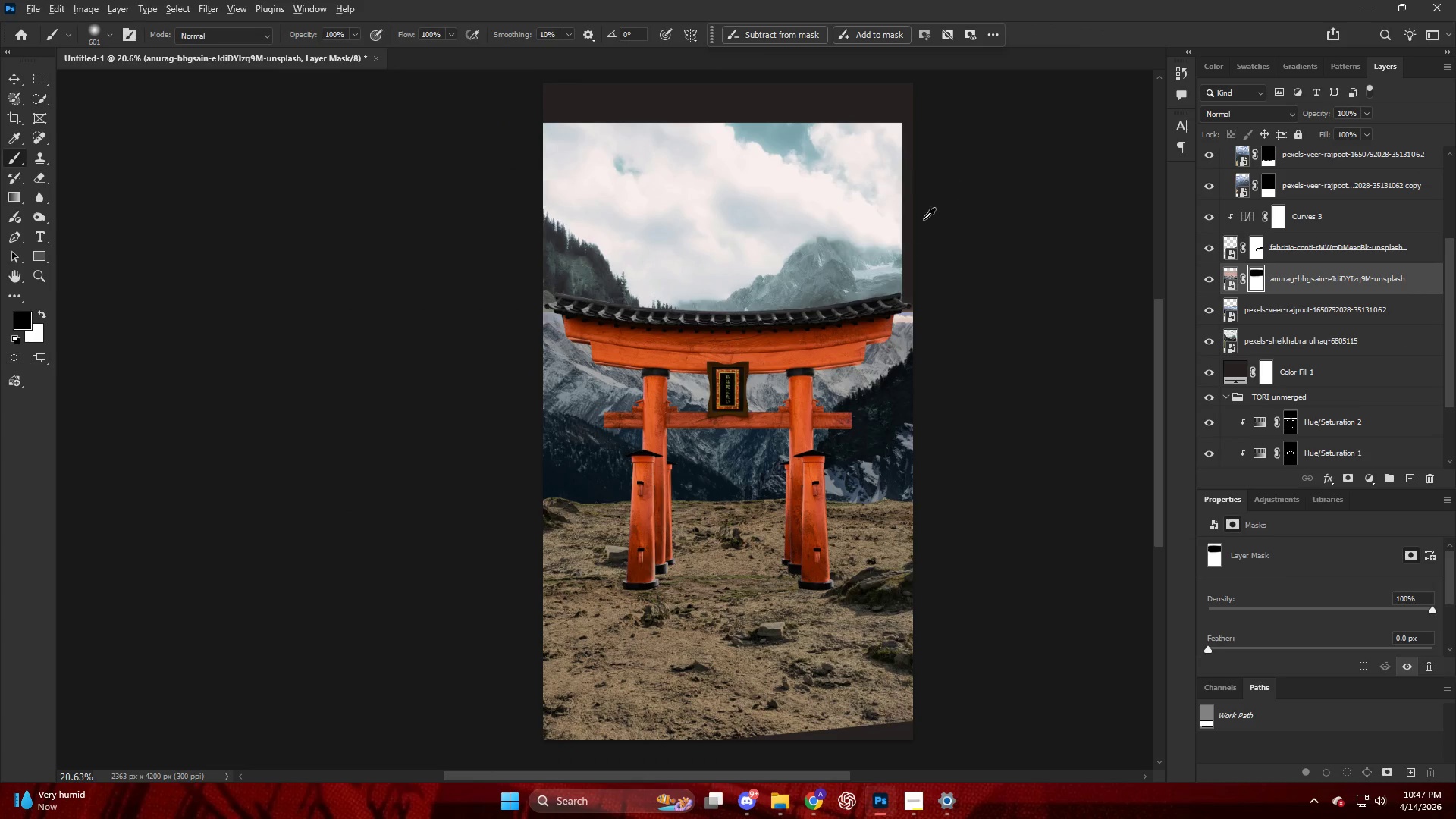 
key(V)
 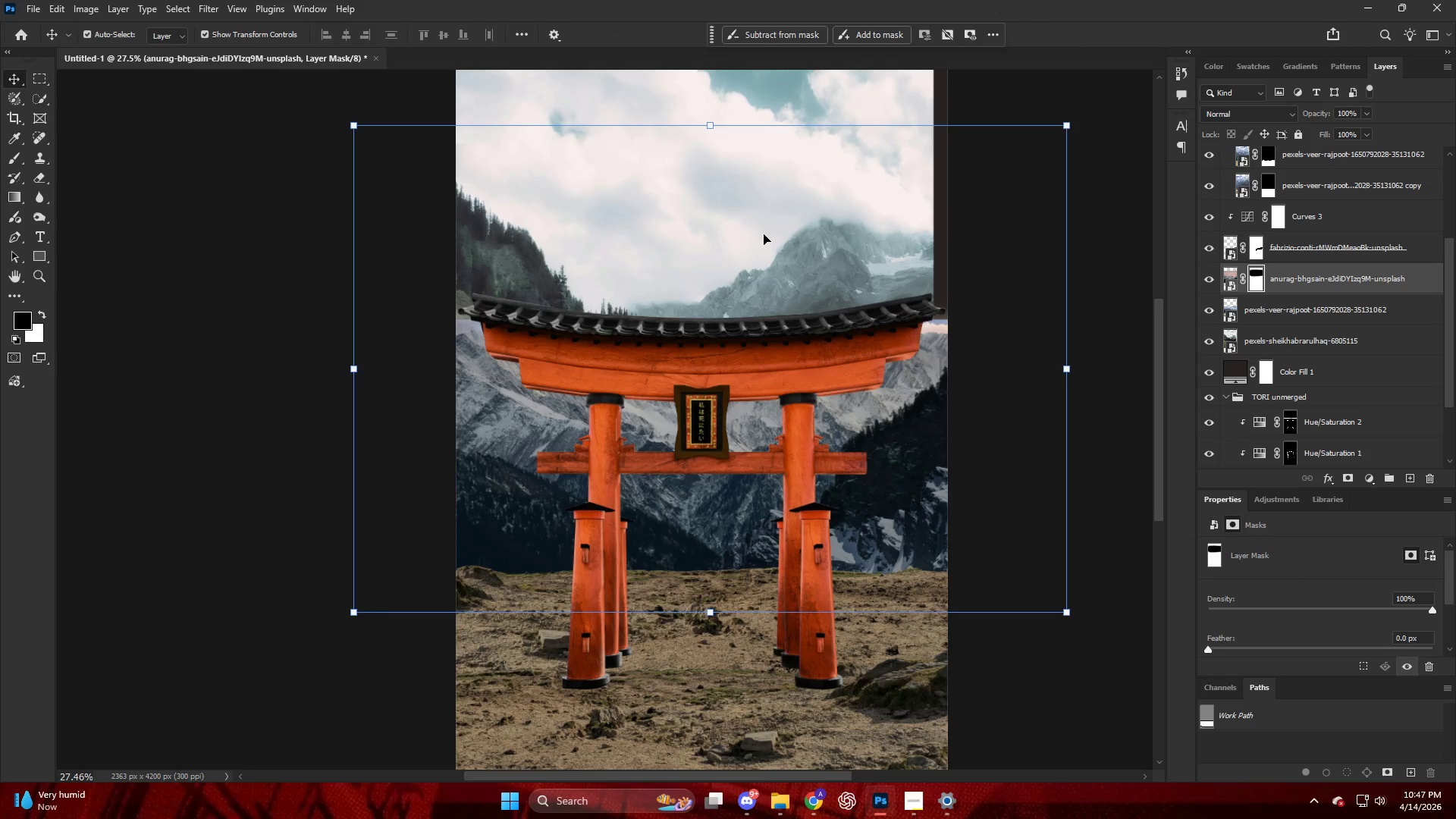 
left_click_drag(start_coordinate=[770, 234], to_coordinate=[786, 233])
 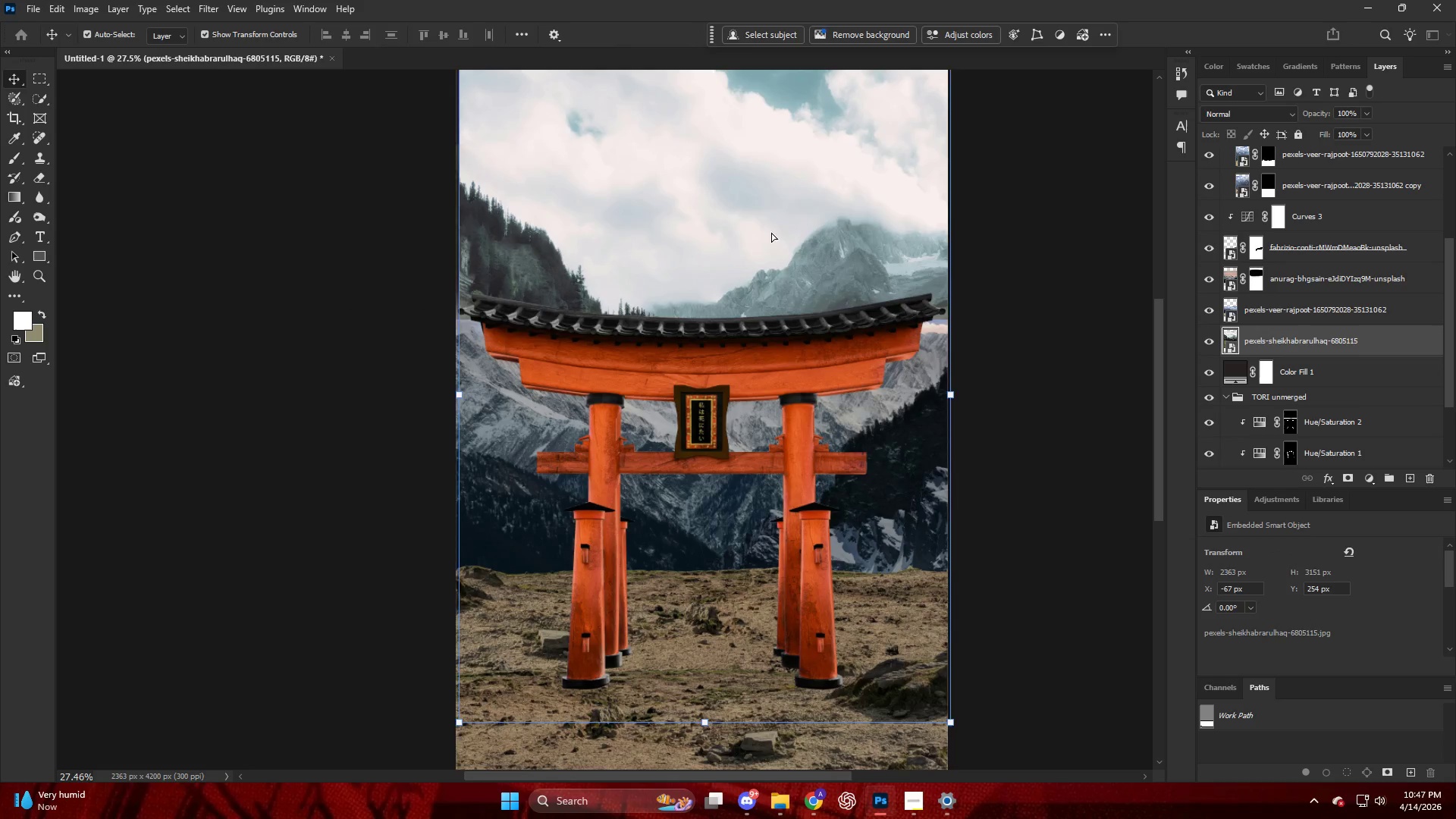 
scroll: coordinate [924, 219], scroll_direction: up, amount: 3.0
 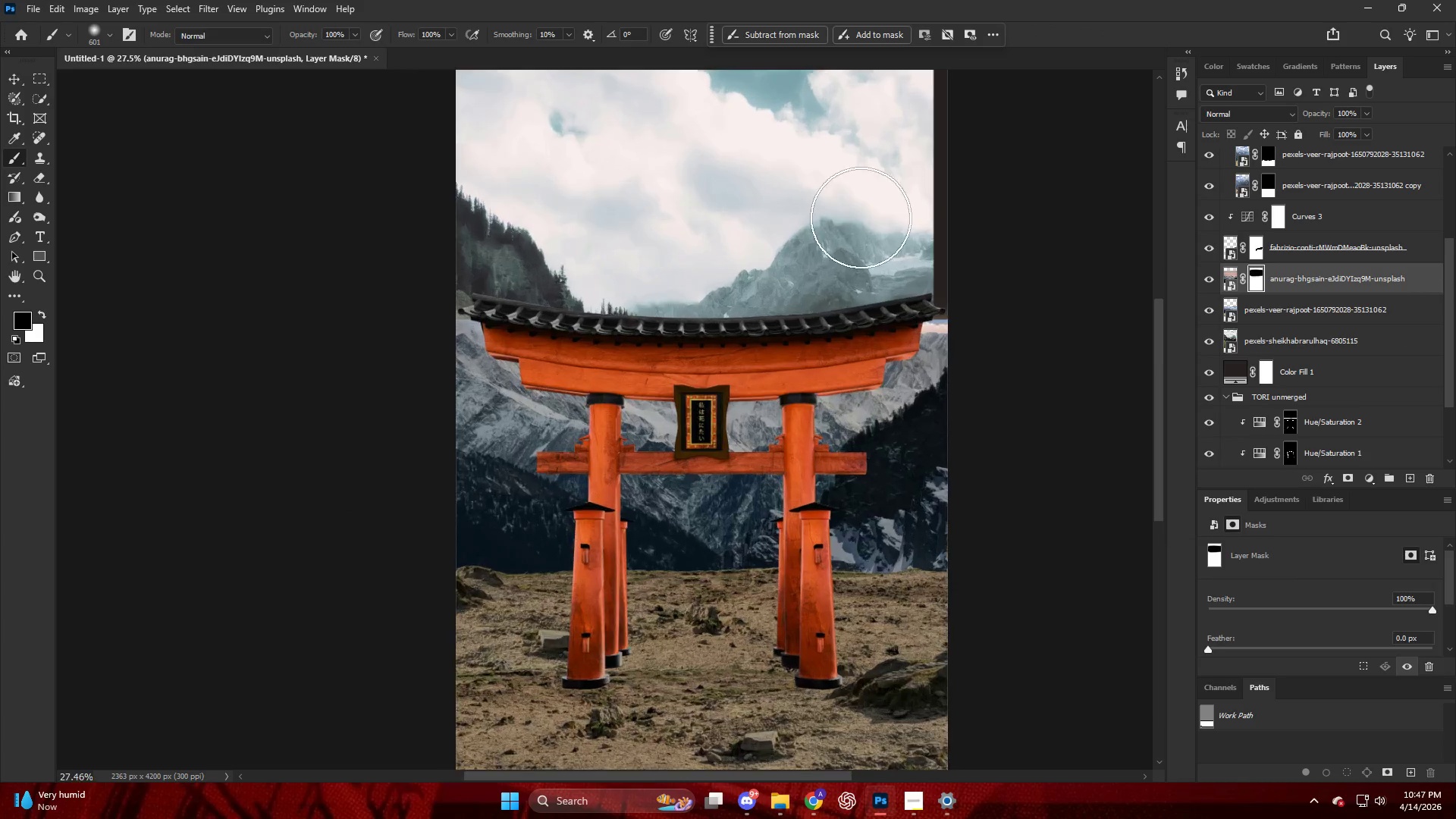 
key(Alt+AltLeft)
 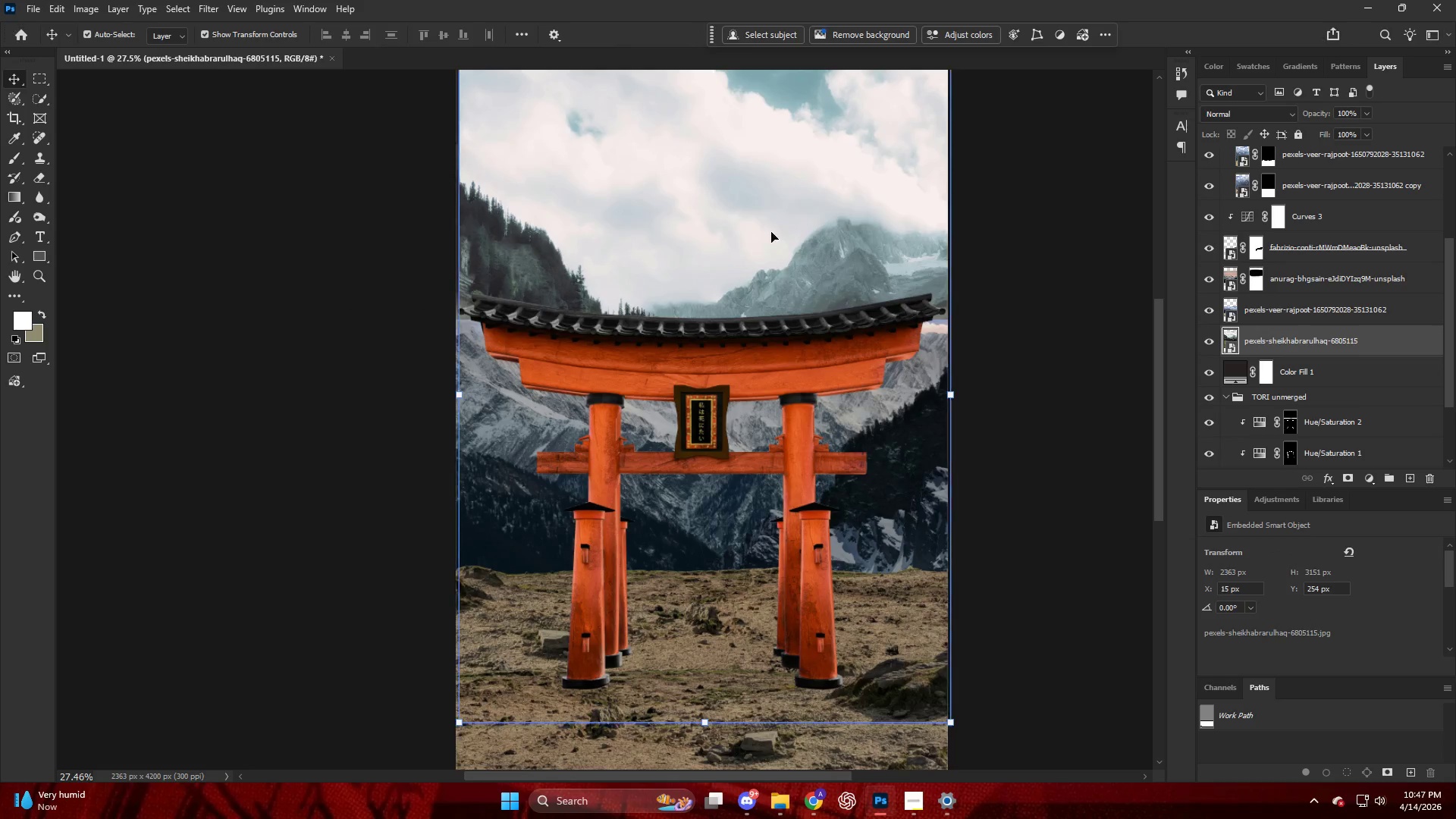 
scroll: coordinate [770, 232], scroll_direction: down, amount: 5.0
 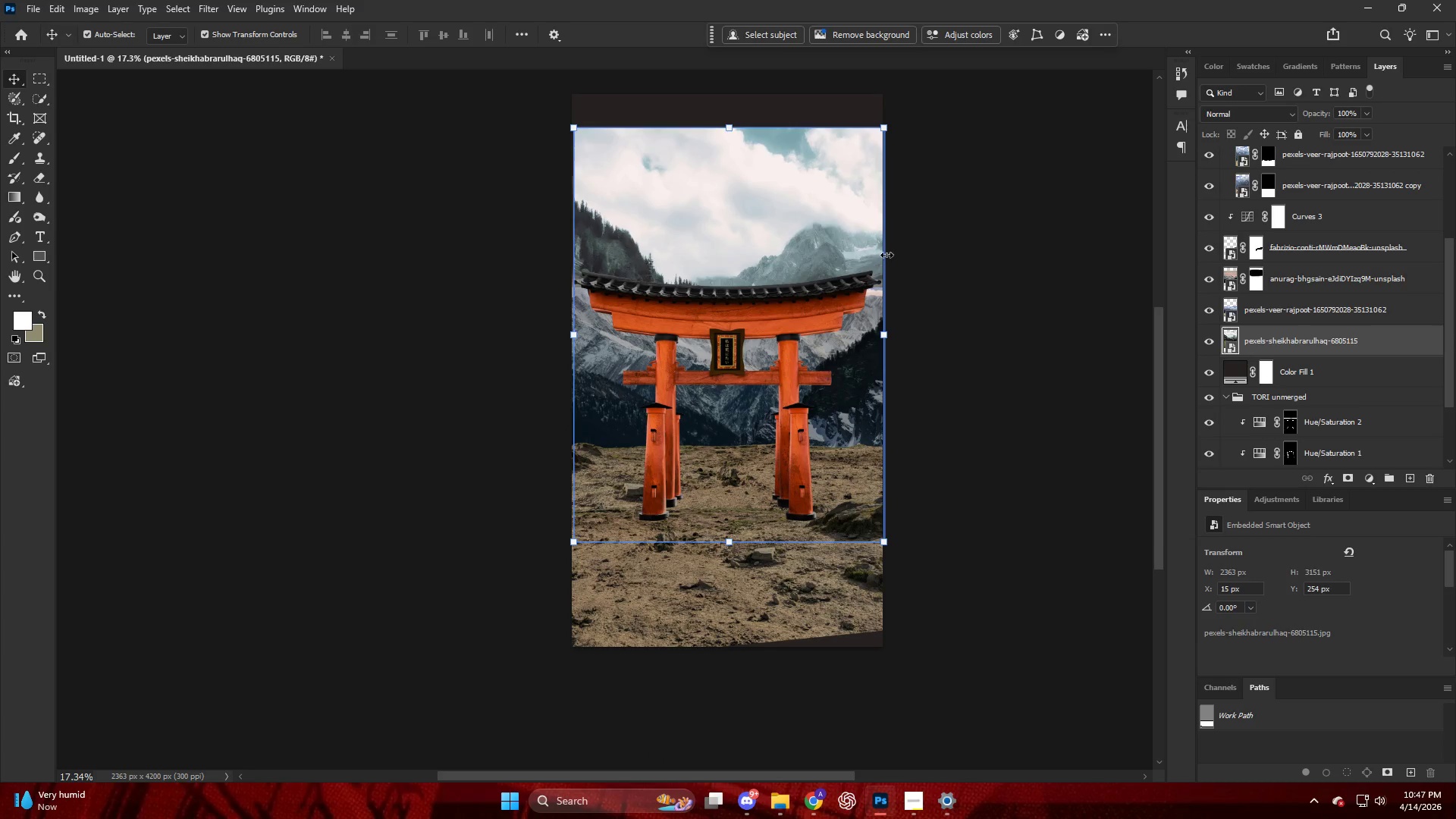 
hold_key(key=AltLeft, duration=0.58)
scroll: coordinate [689, 287], scroll_direction: up, amount: 10.0
 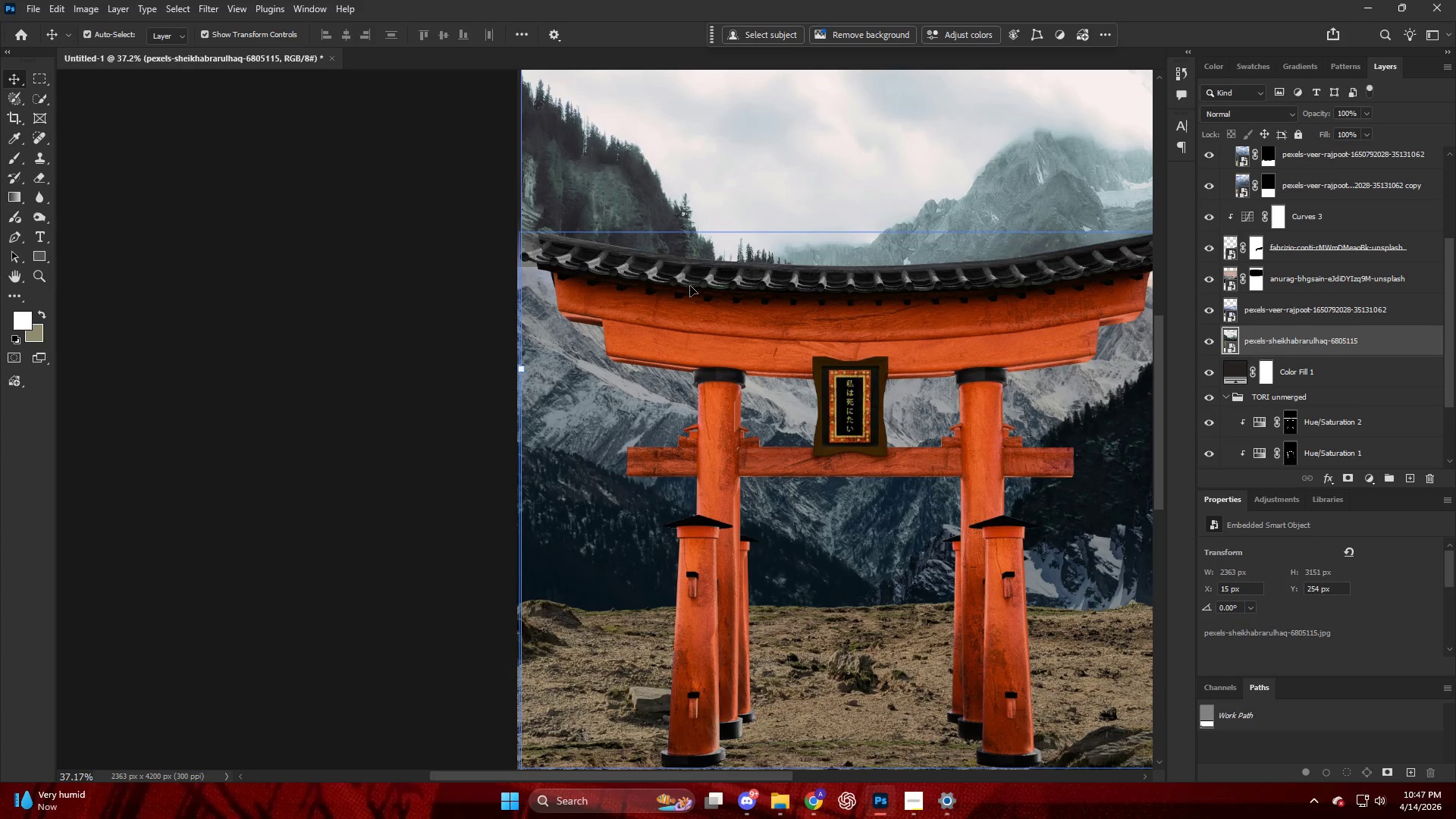 
hold_key(key=AltLeft, duration=0.39)
scroll: coordinate [703, 293], scroll_direction: down, amount: 5.0
 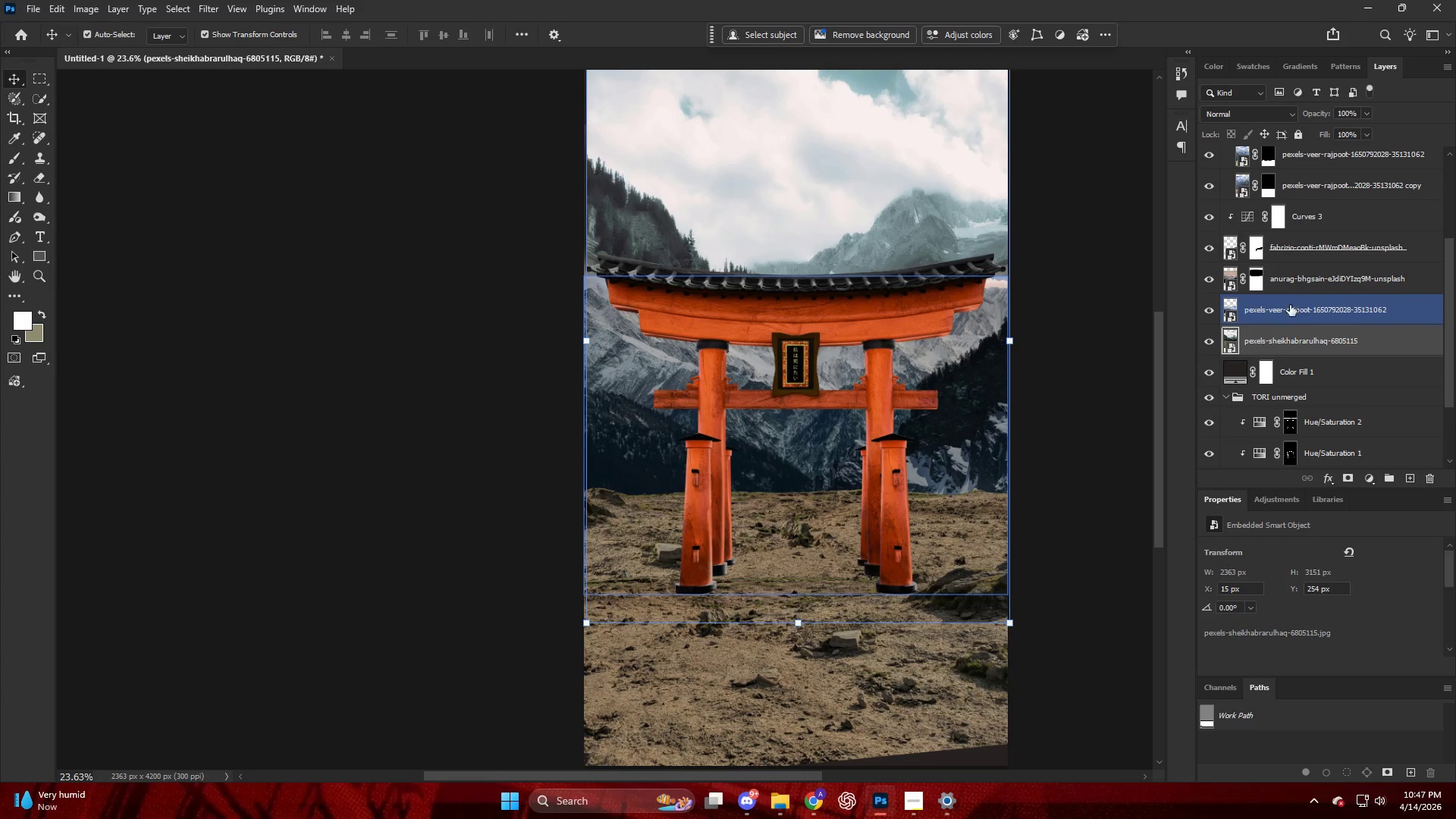 
left_click([1282, 301])
 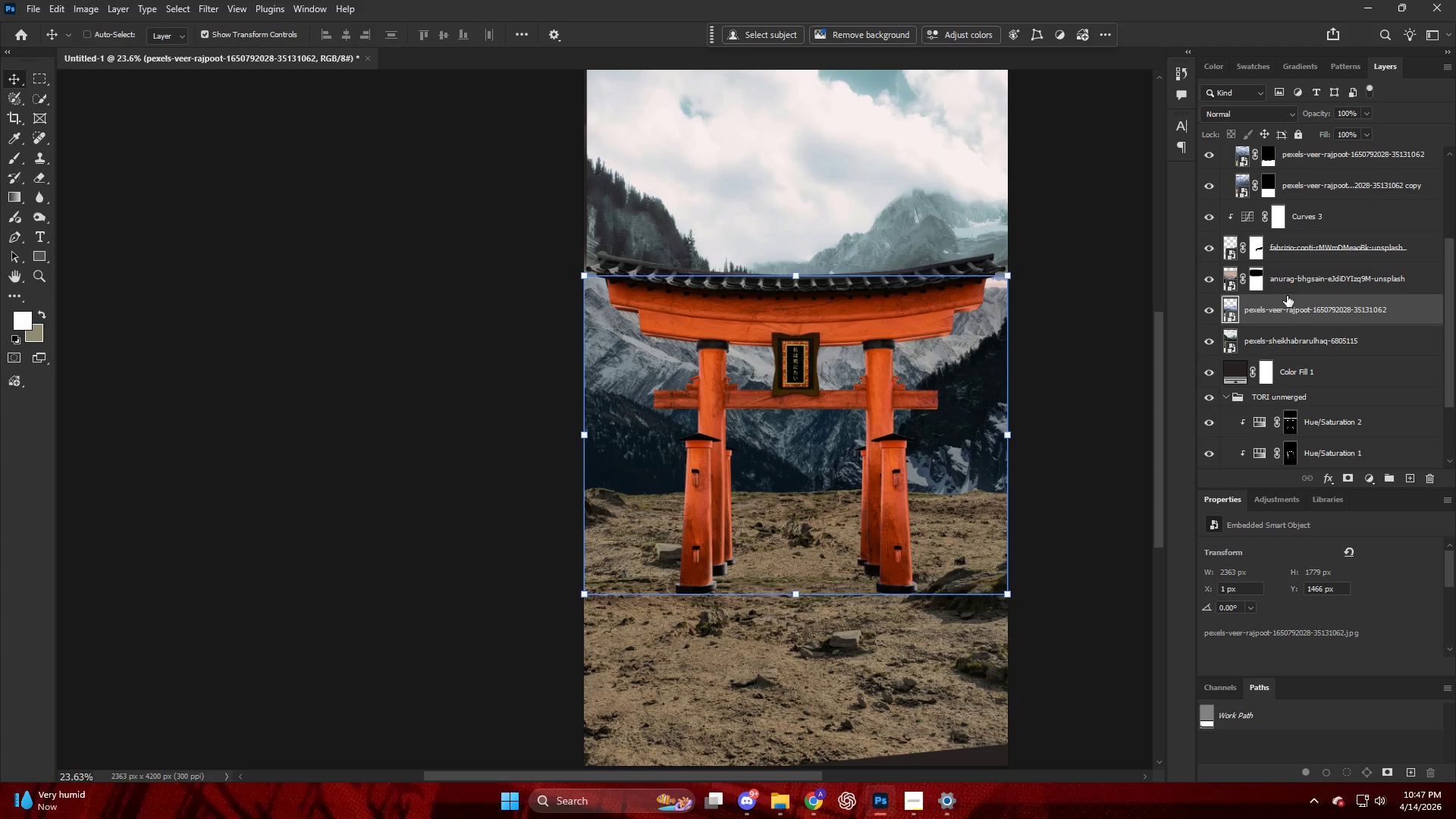 
key(Control+Z)
 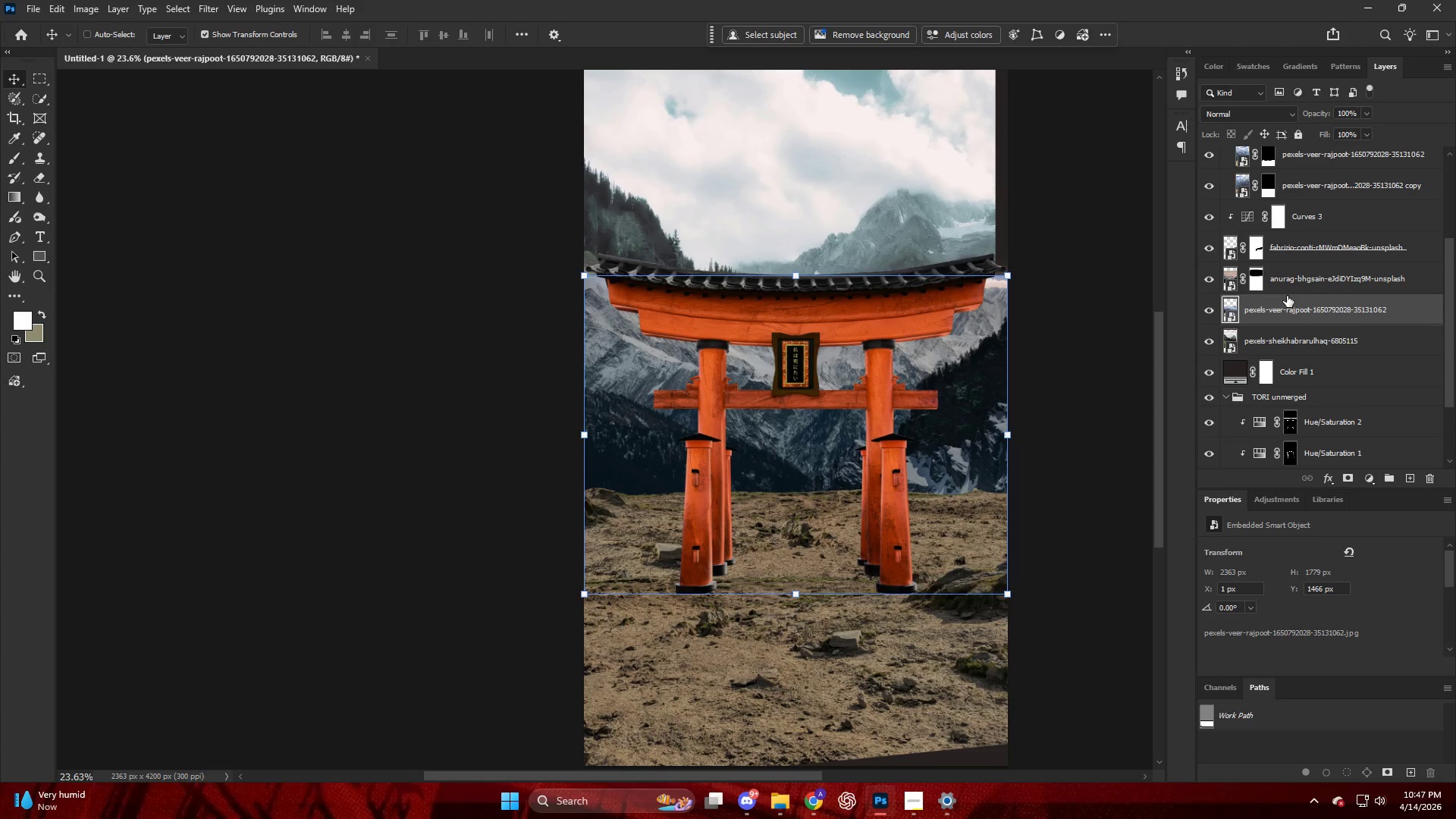 
key(Control+Z)
 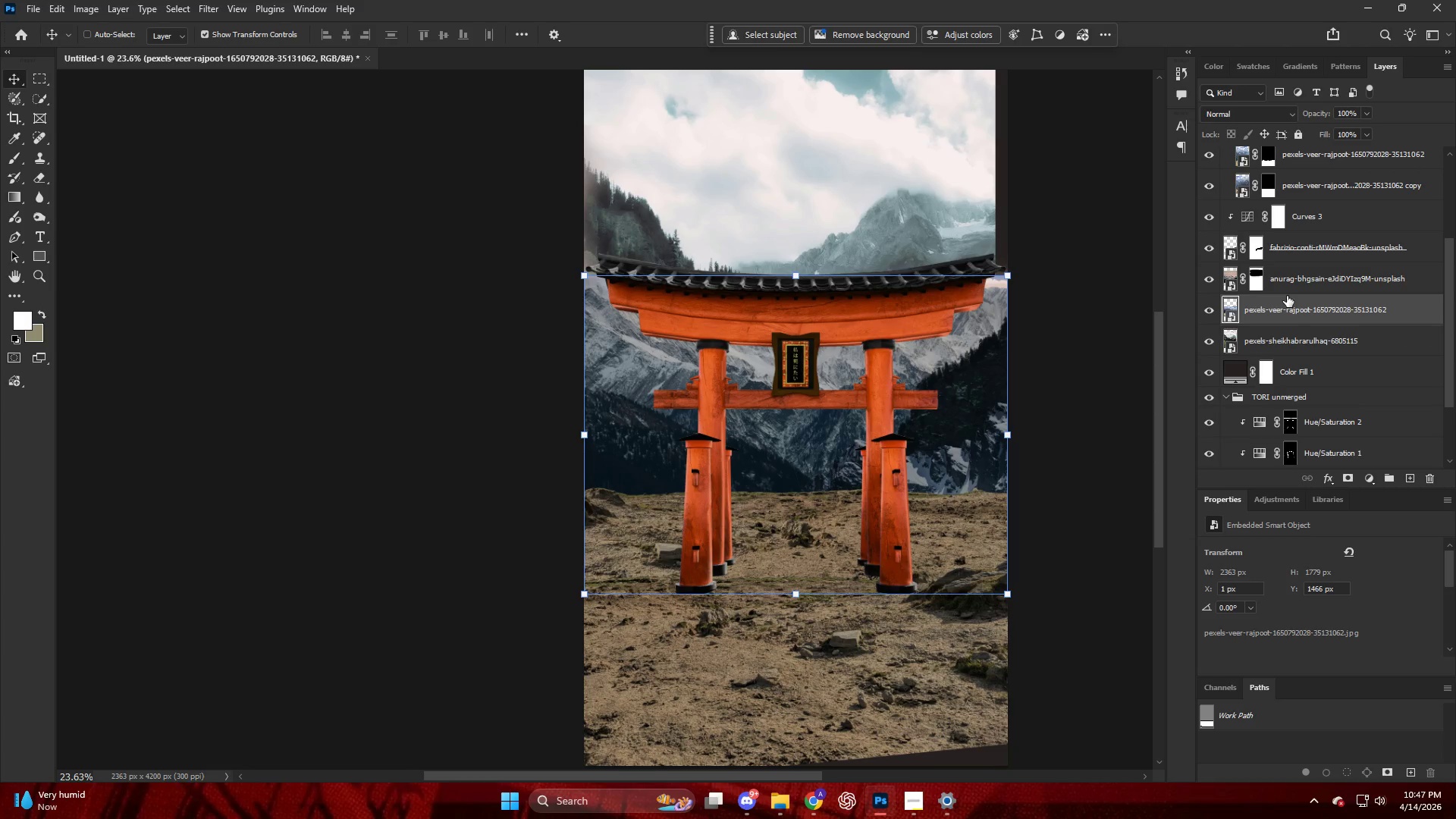 
key(Control+Z)
 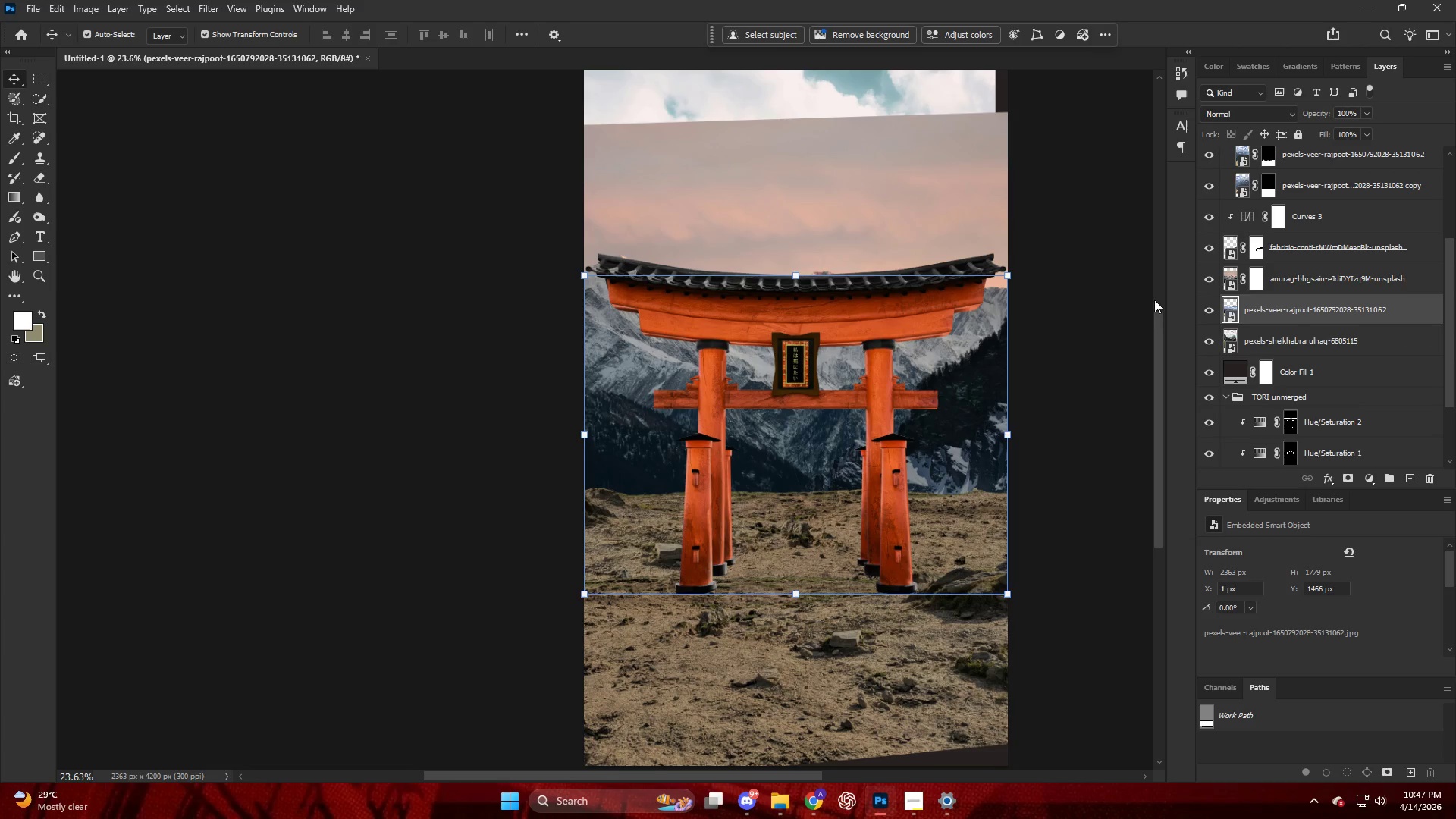 
key(V)
 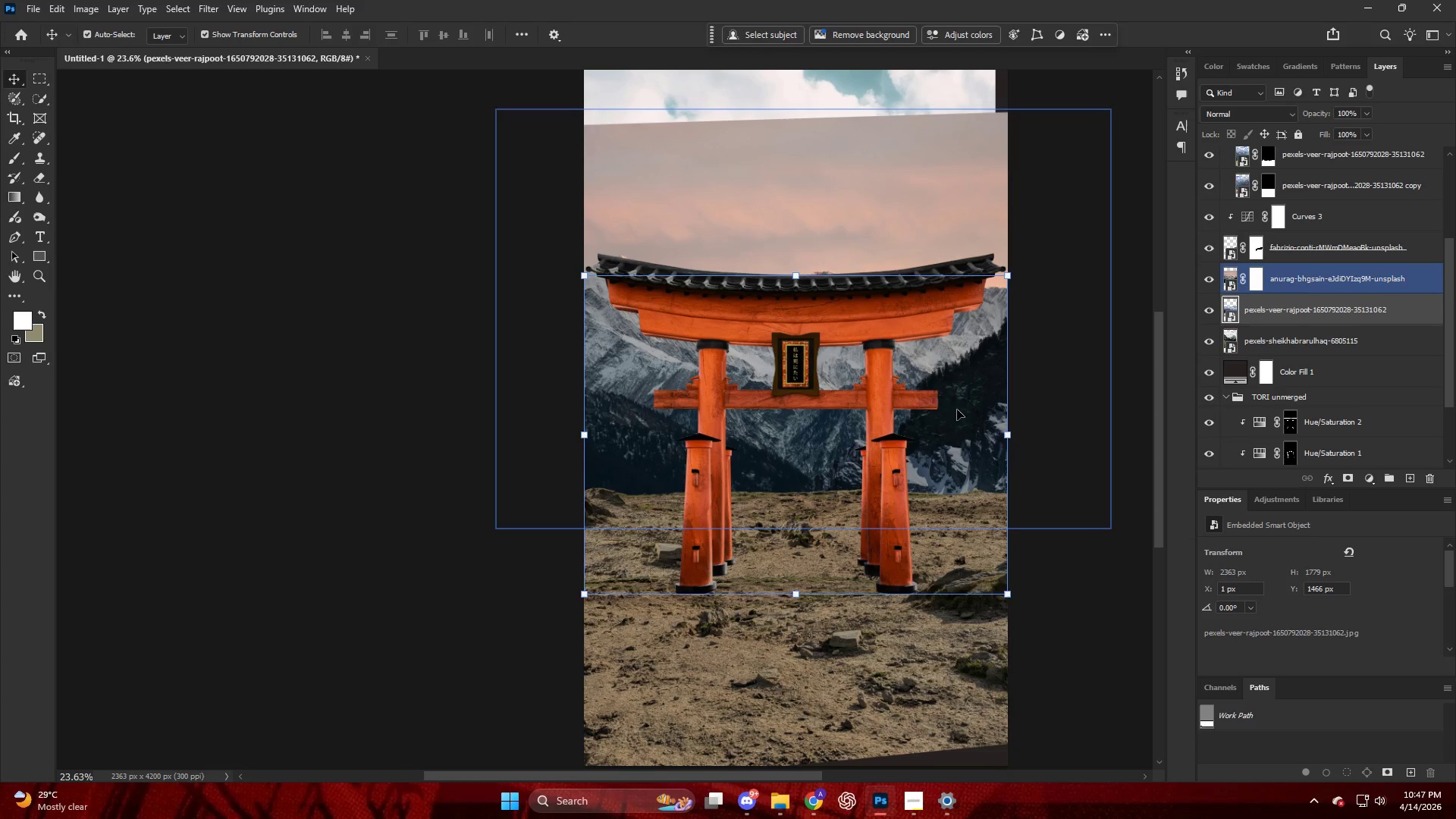 
left_click_drag(start_coordinate=[952, 413], to_coordinate=[955, 238])
 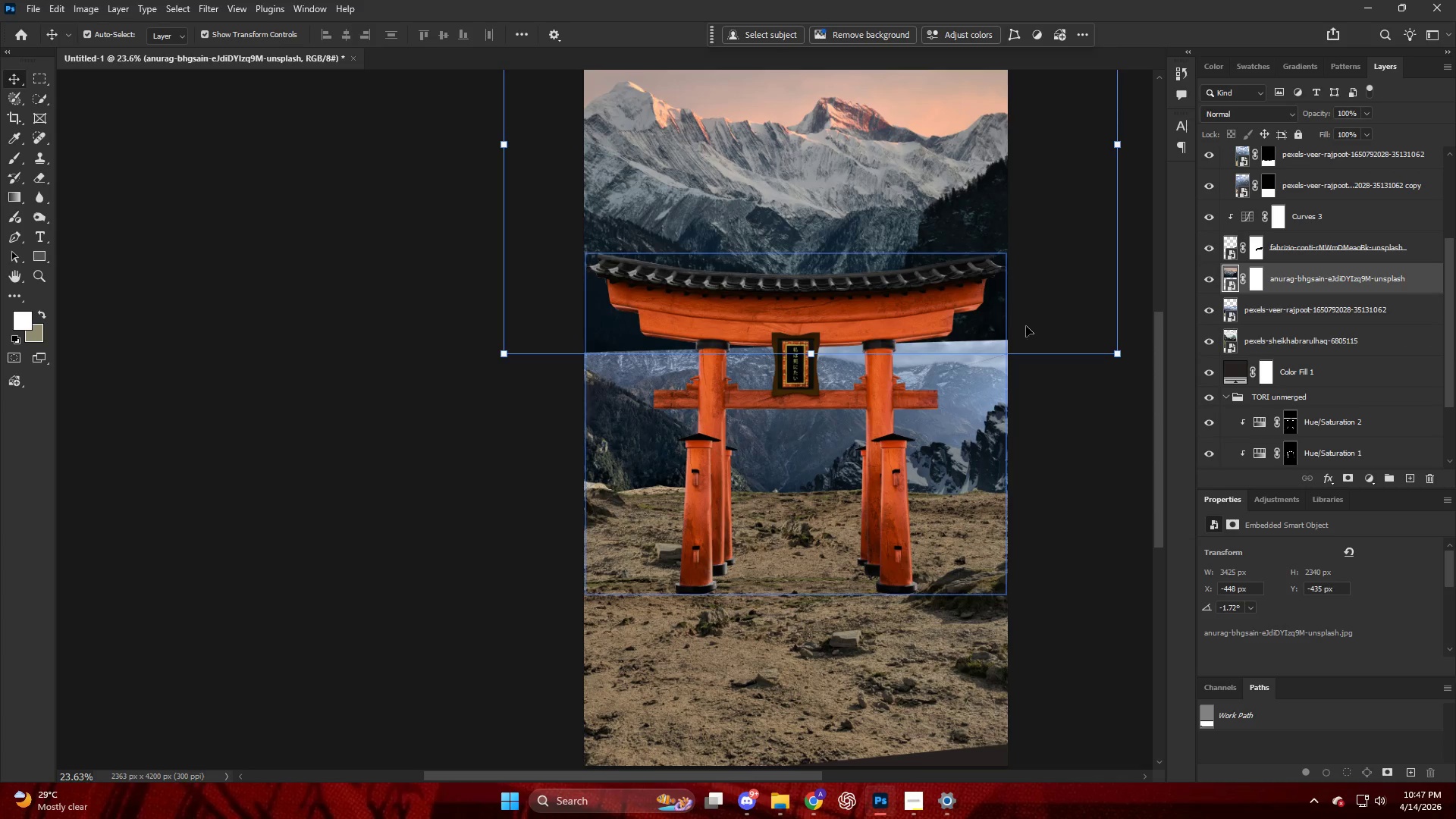 
left_click_drag(start_coordinate=[985, 254], to_coordinate=[637, 130])
 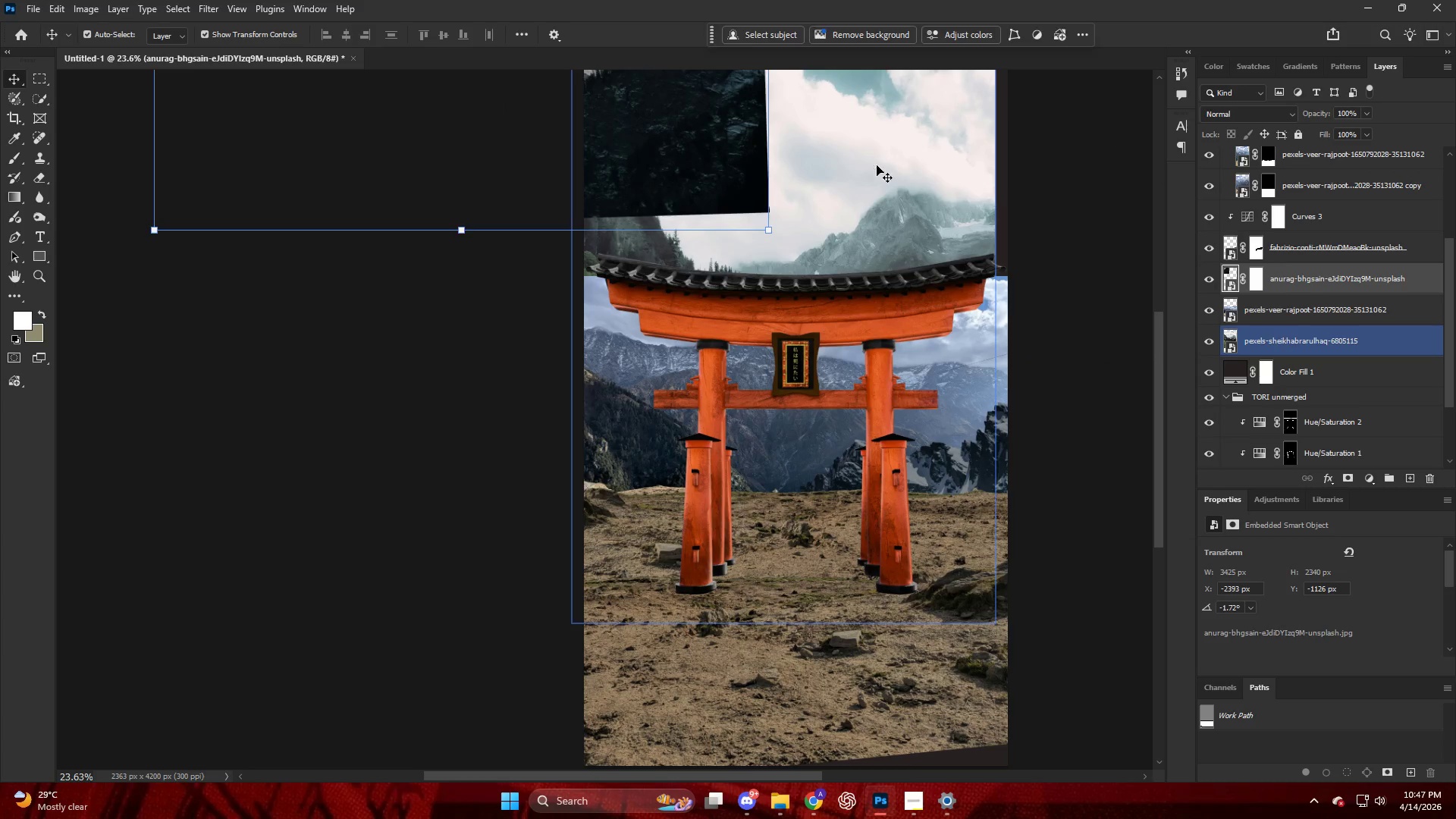 
left_click_drag(start_coordinate=[882, 170], to_coordinate=[926, 259])
 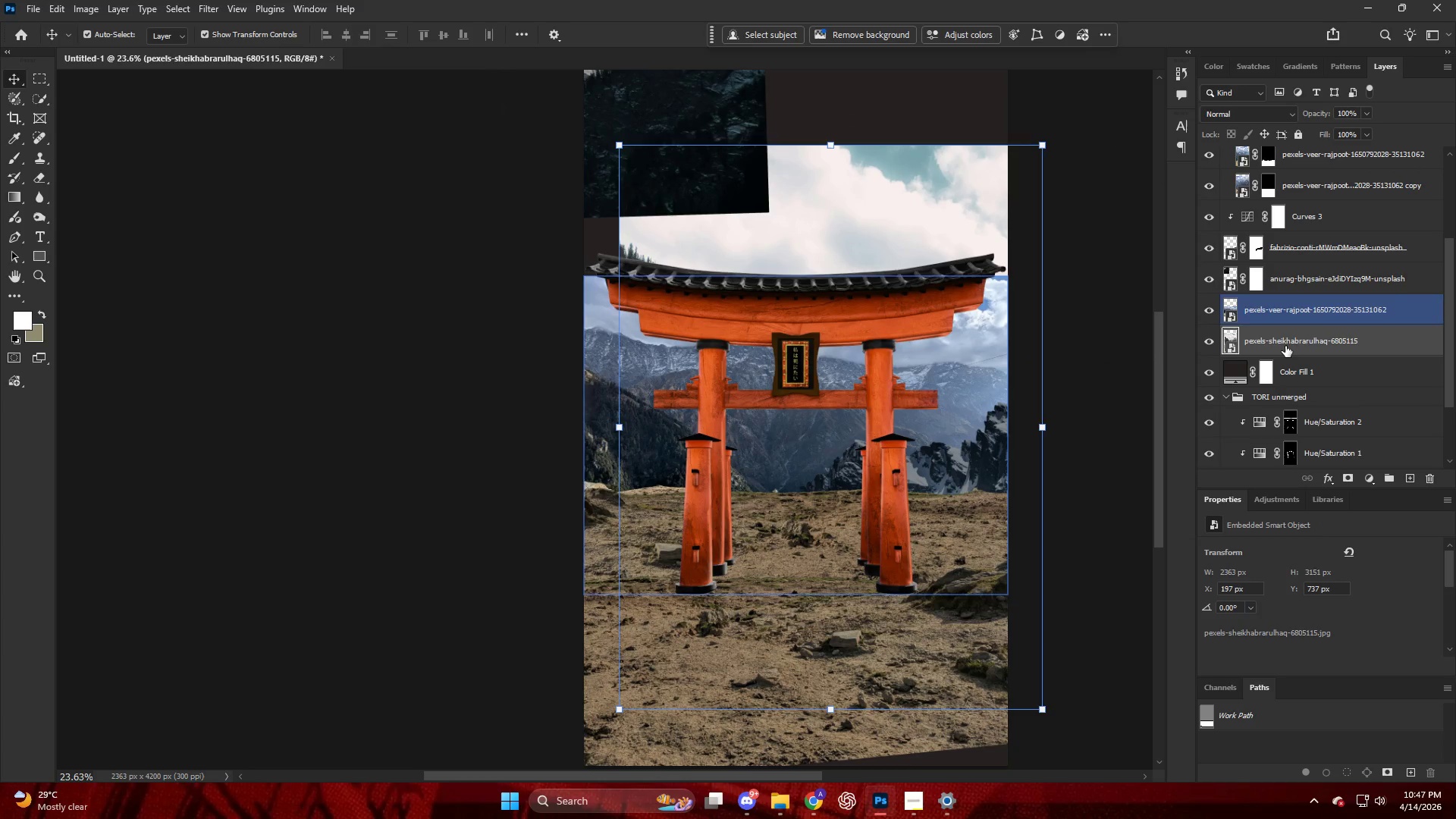 
left_click_drag(start_coordinate=[1284, 344], to_coordinate=[1277, 297])
 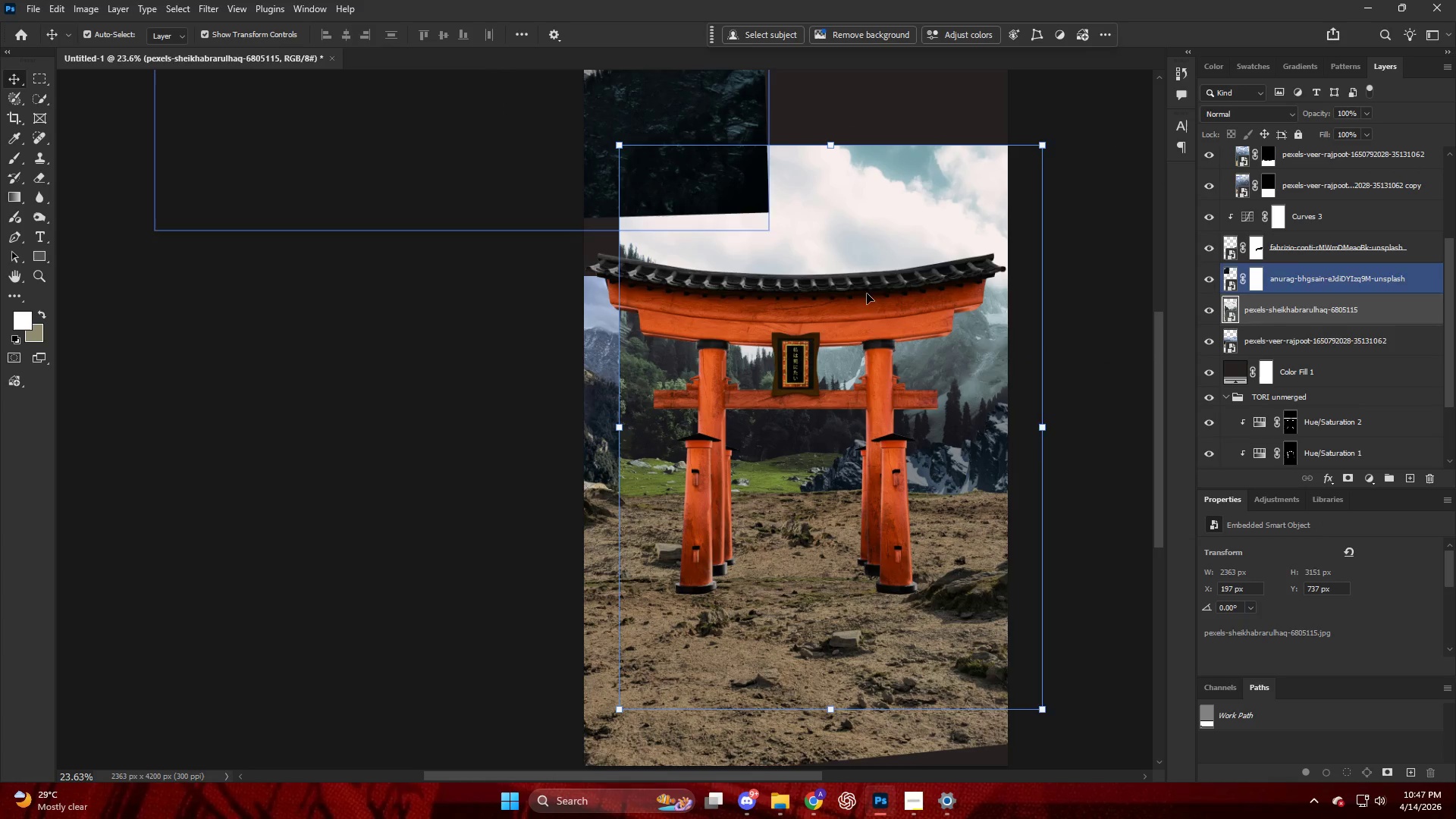 
key(V)
 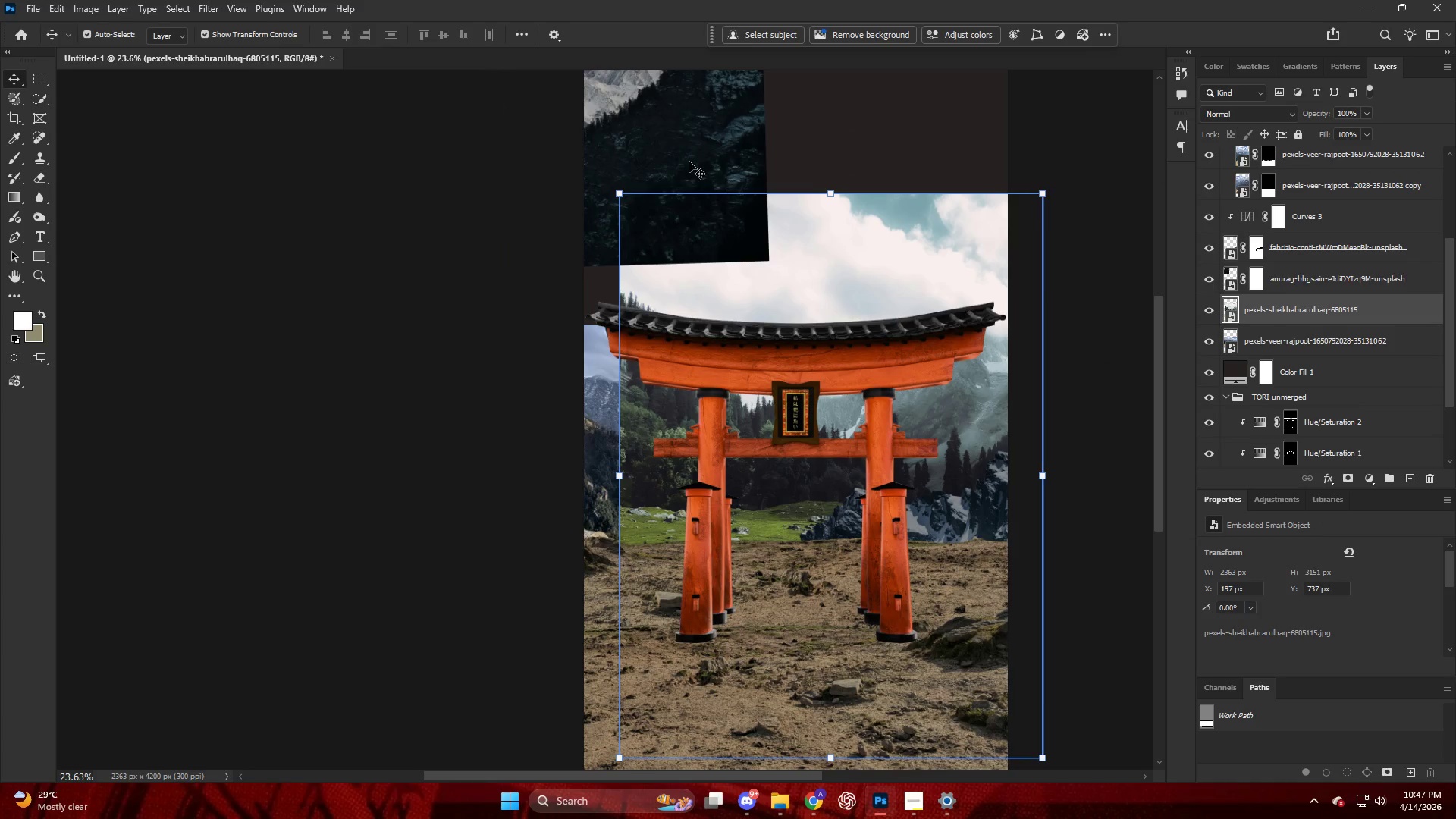 
left_click_drag(start_coordinate=[672, 116], to_coordinate=[971, 215])
 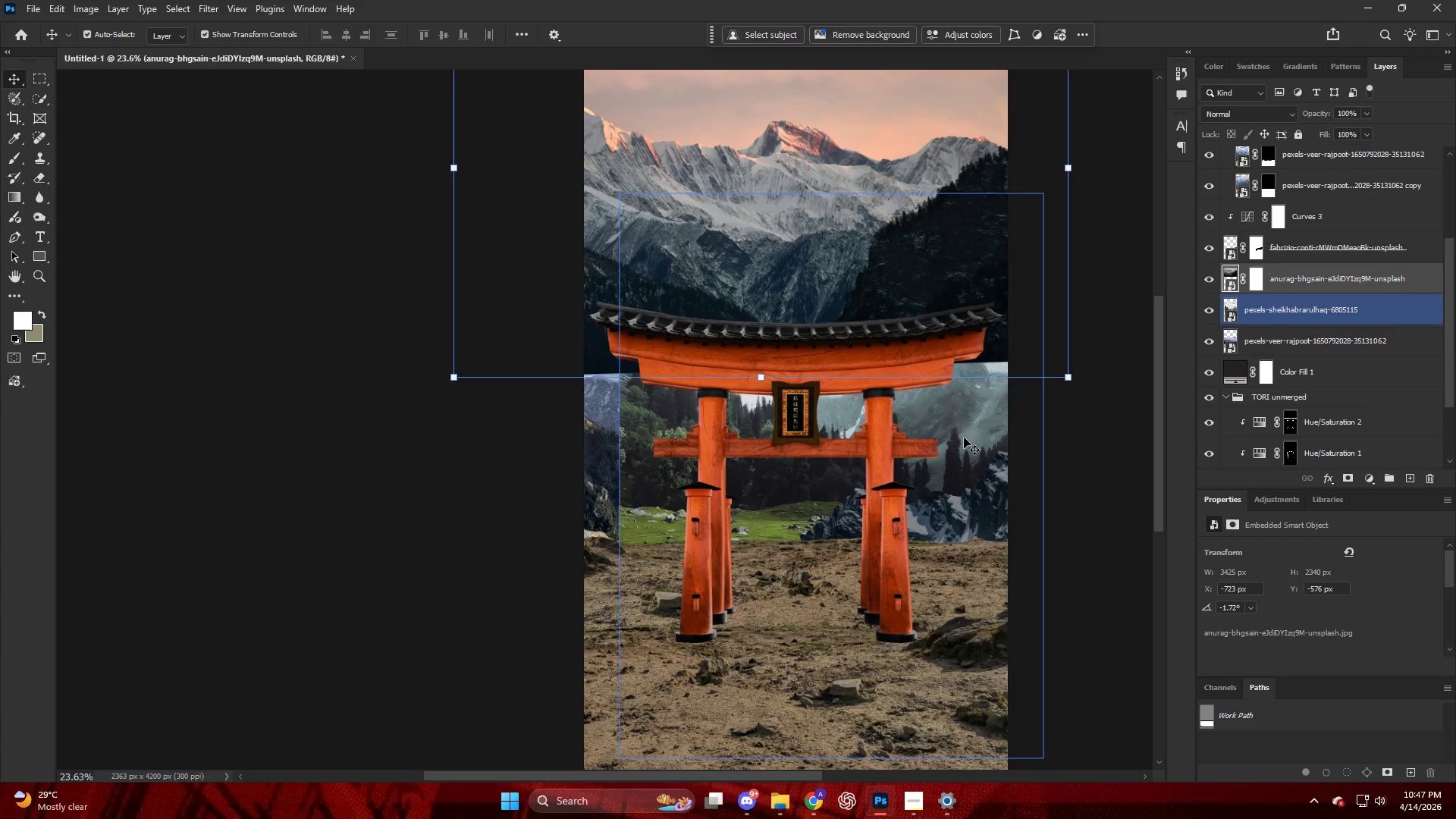 
scroll: coordinate [825, 277], scroll_direction: up, amount: 4.0
 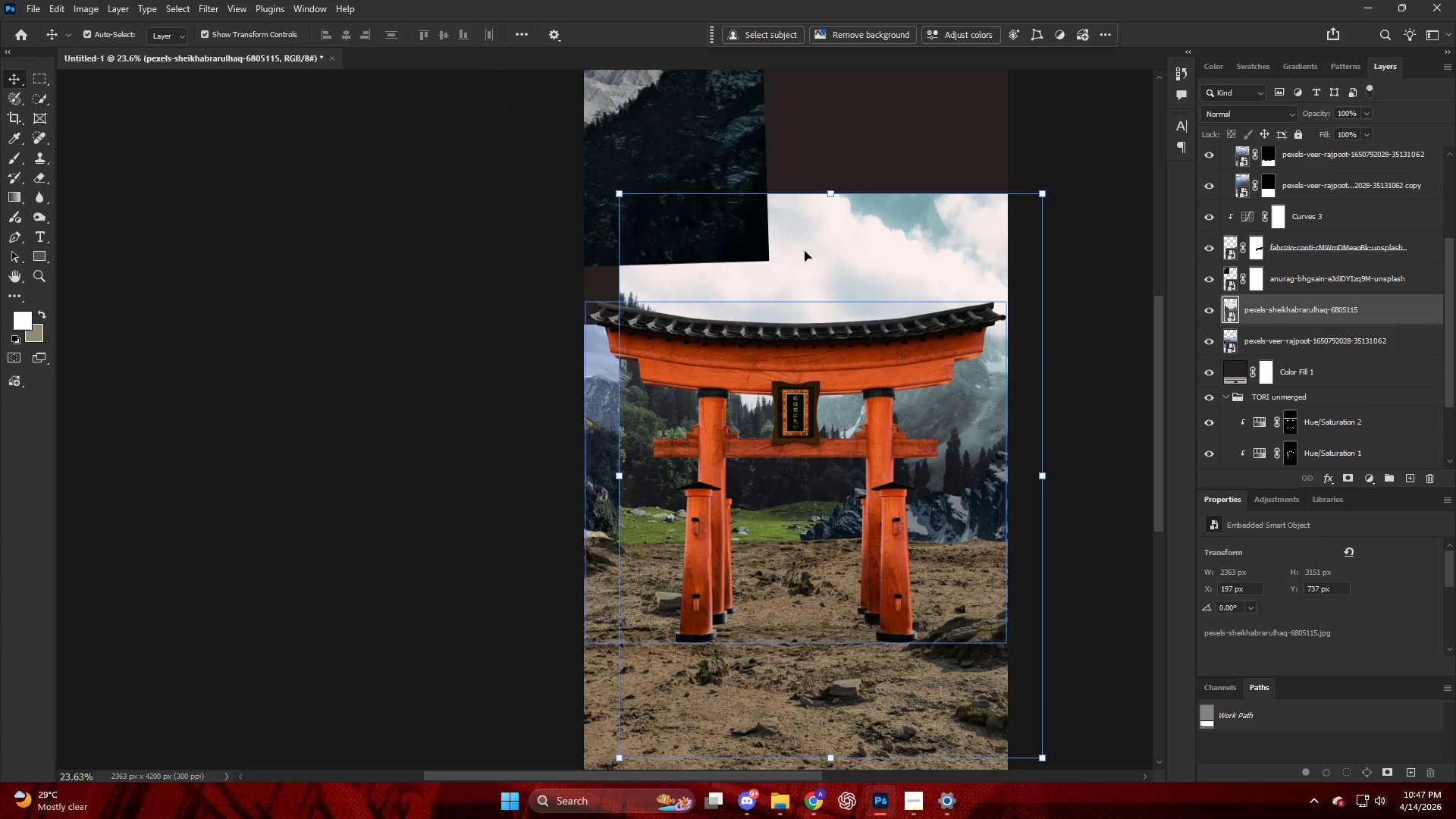 
left_click([964, 450])
 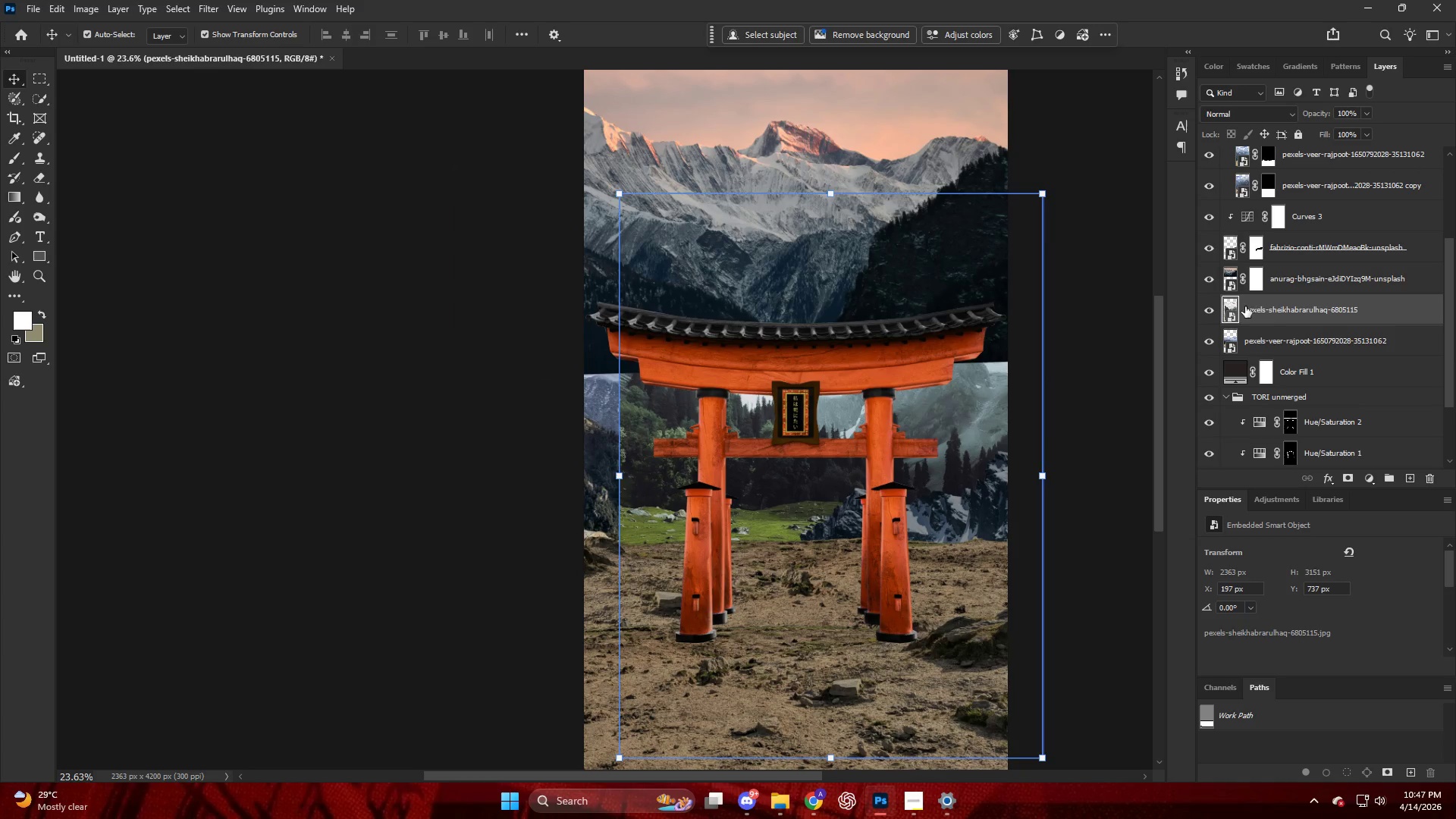 
left_click_drag(start_coordinate=[1272, 303], to_coordinate=[1272, 262])
 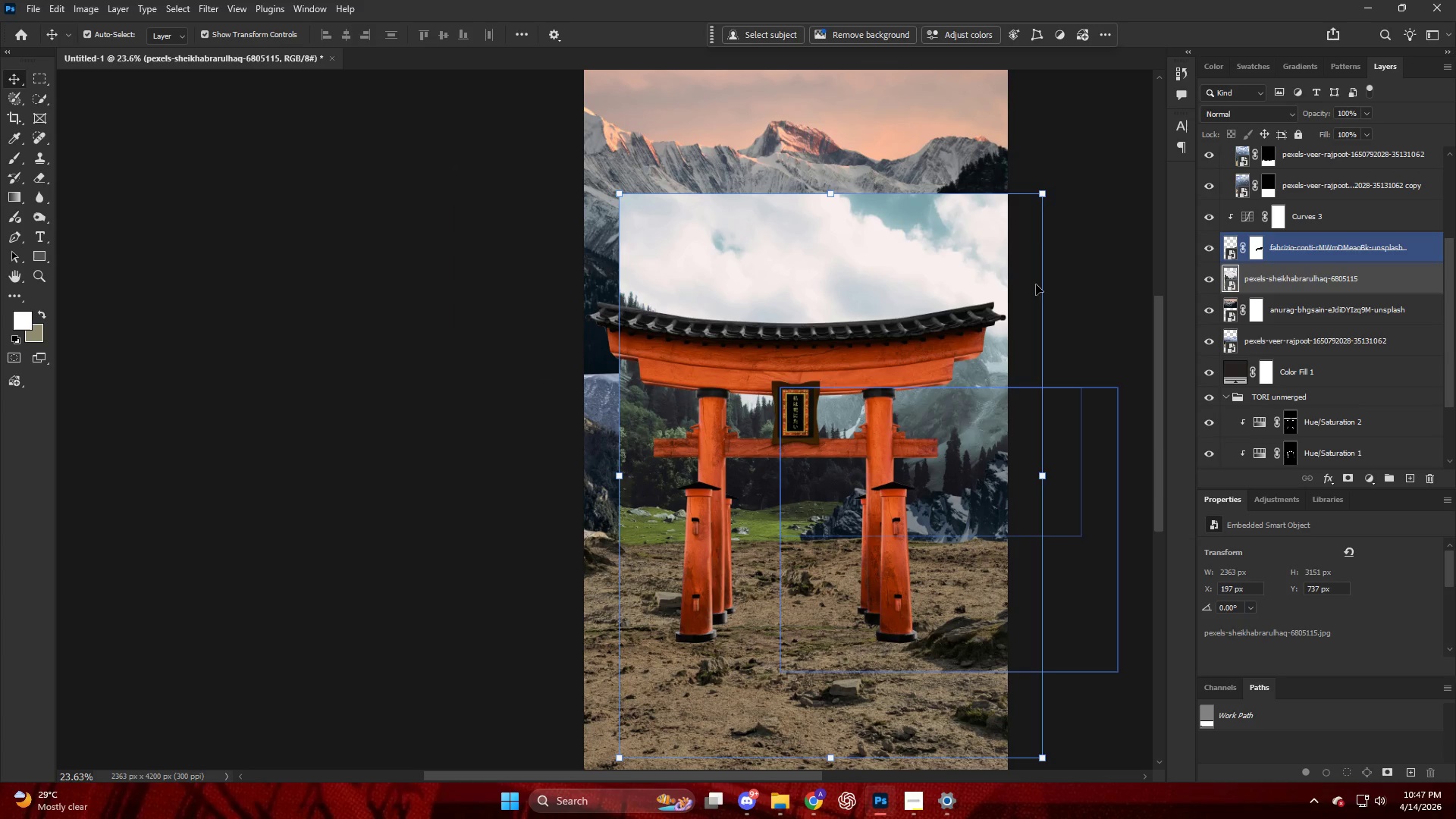 
key(V)
 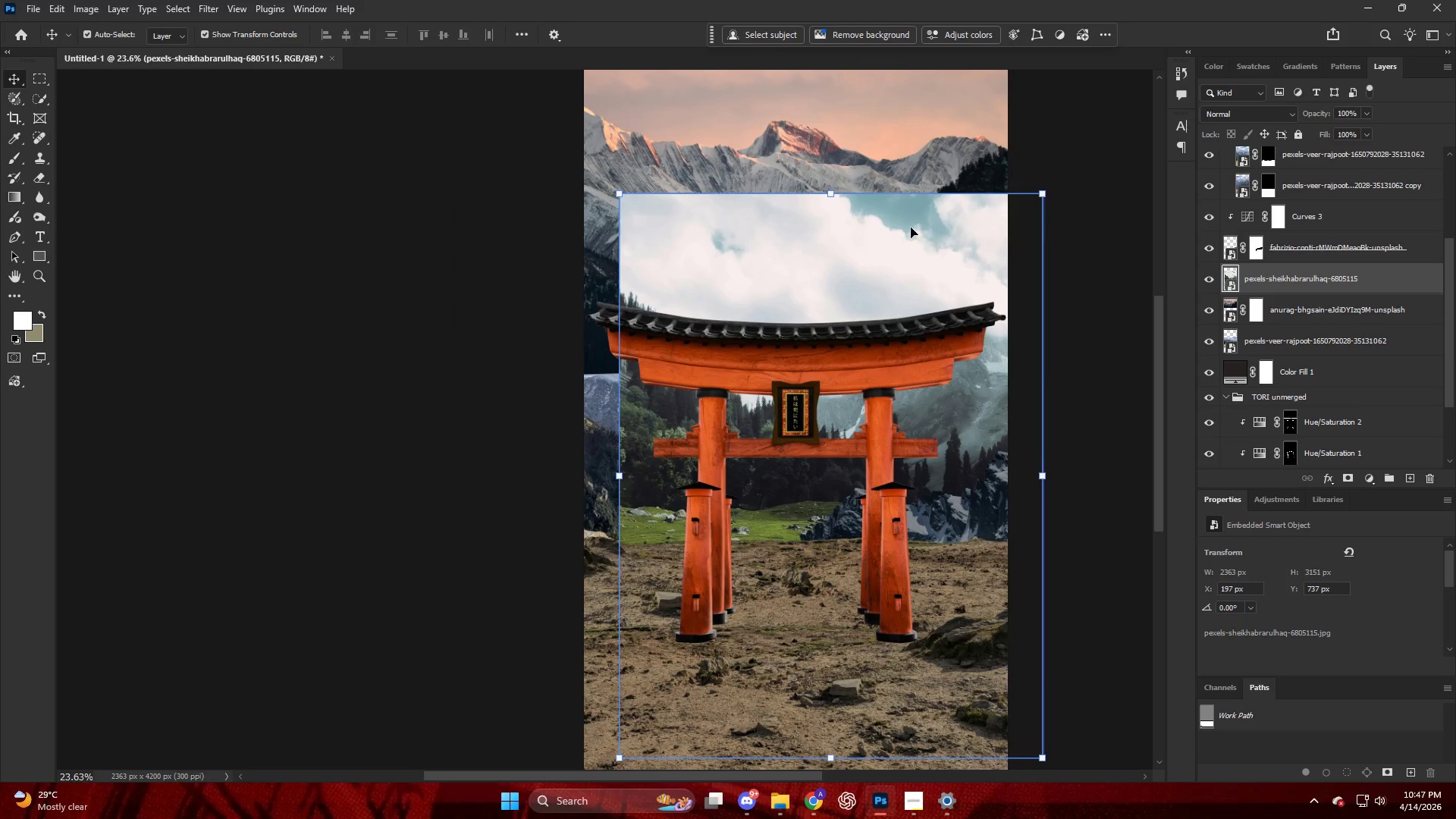 
left_click_drag(start_coordinate=[904, 227], to_coordinate=[878, 201])
 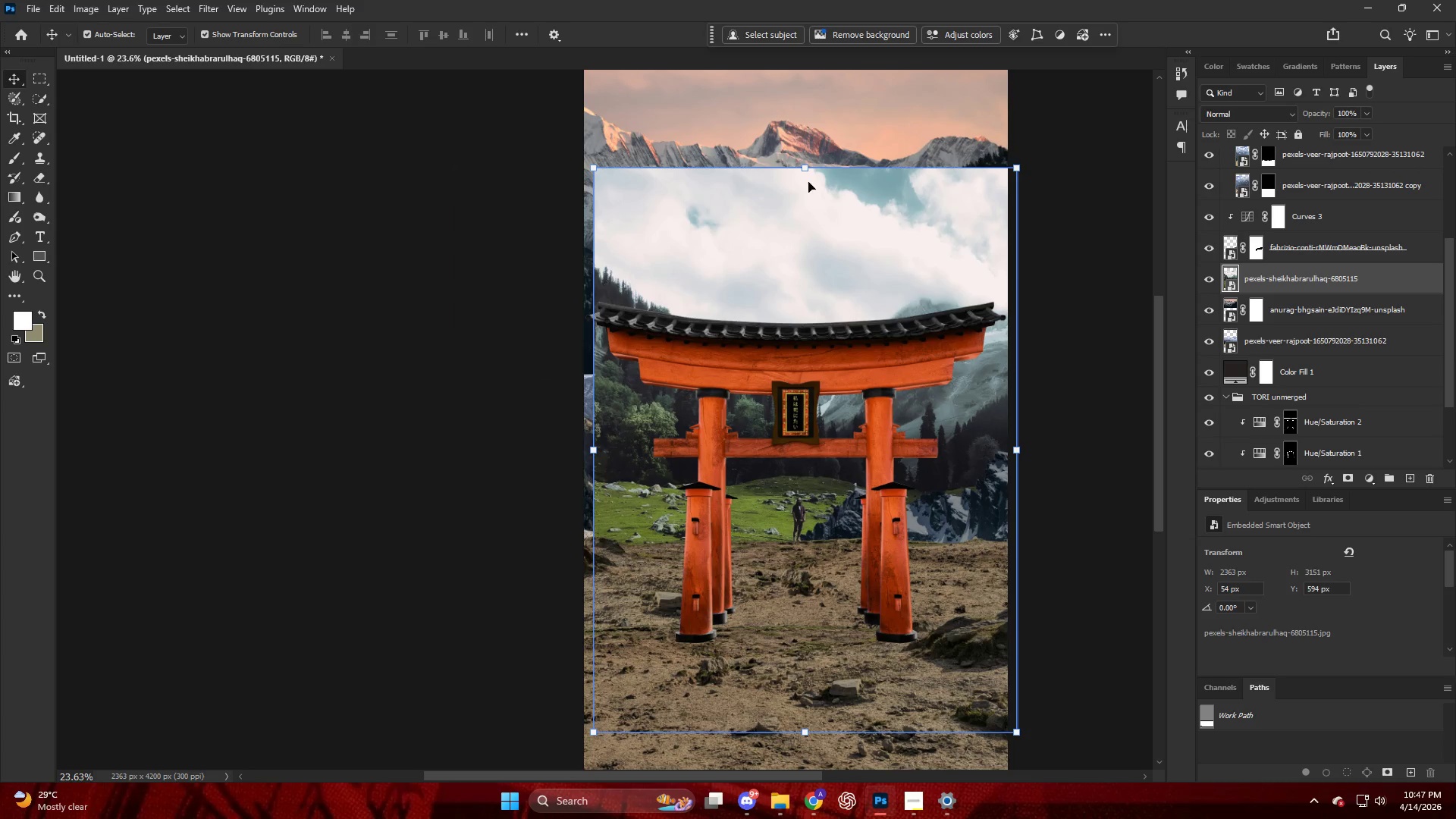 
hold_key(key=AltLeft, duration=0.78)
left_click_drag(start_coordinate=[800, 164], to_coordinate=[819, 94])
 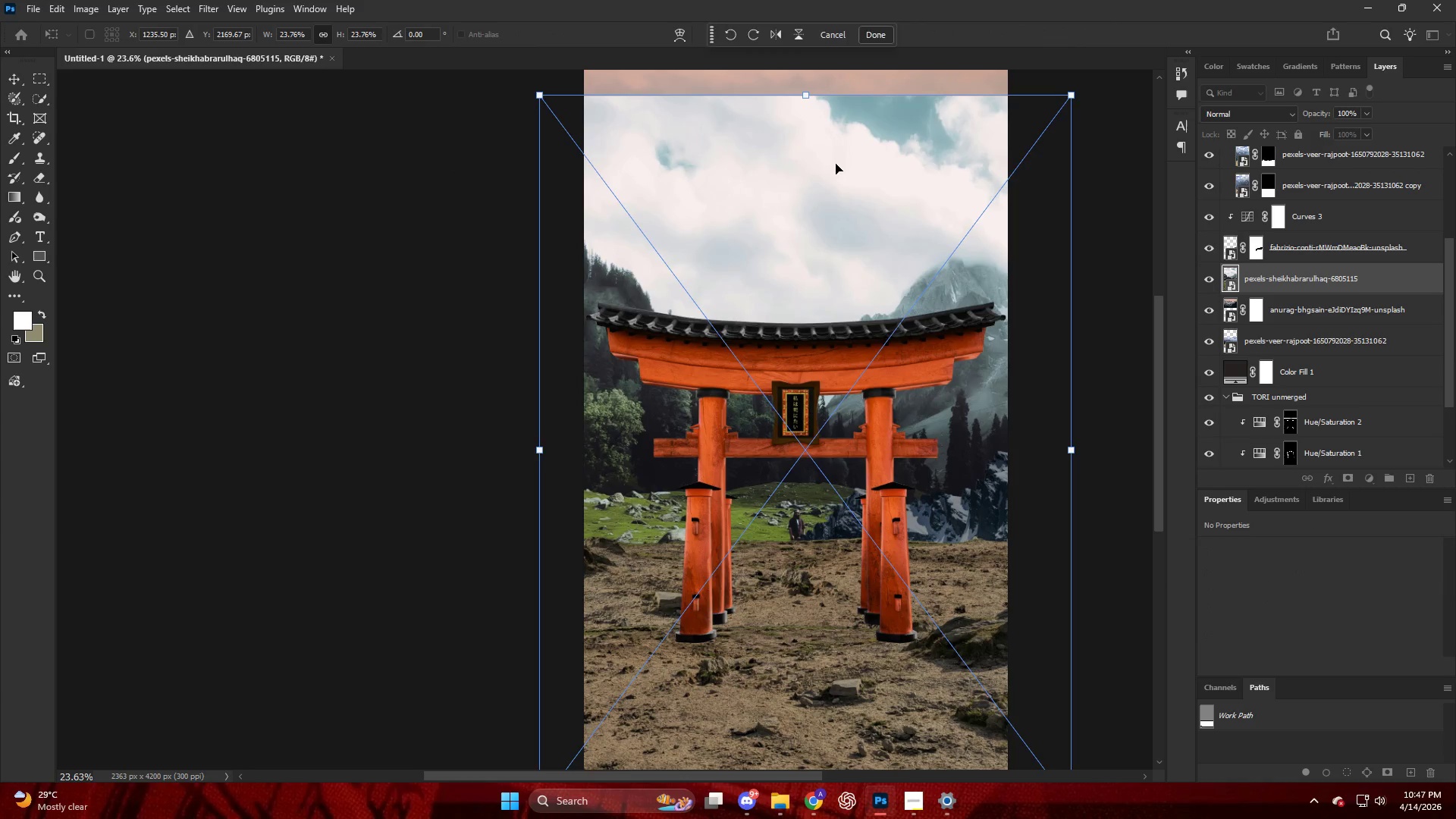 
left_click_drag(start_coordinate=[838, 165], to_coordinate=[858, 147])
 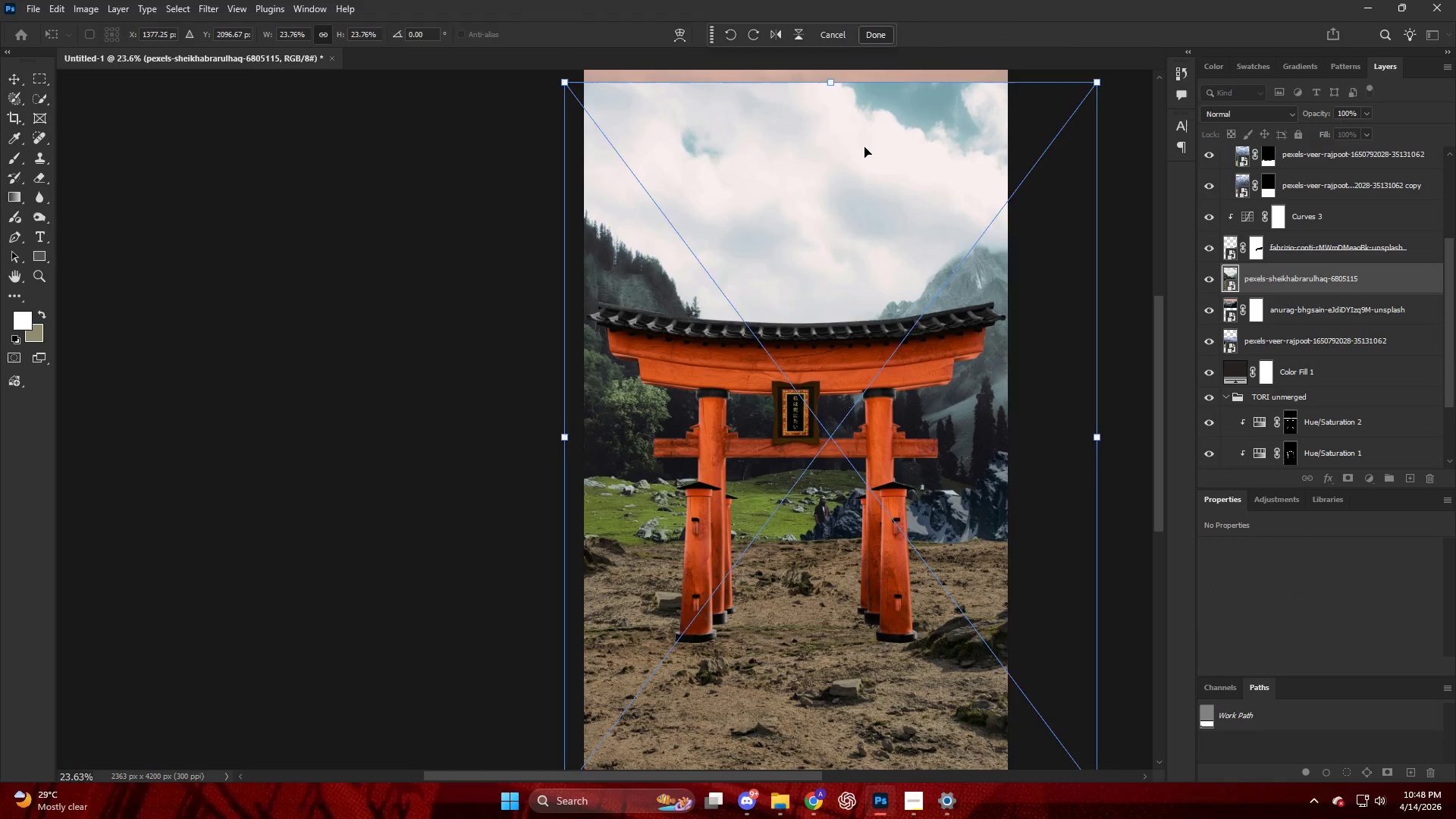 
key(NumpadEnter)
 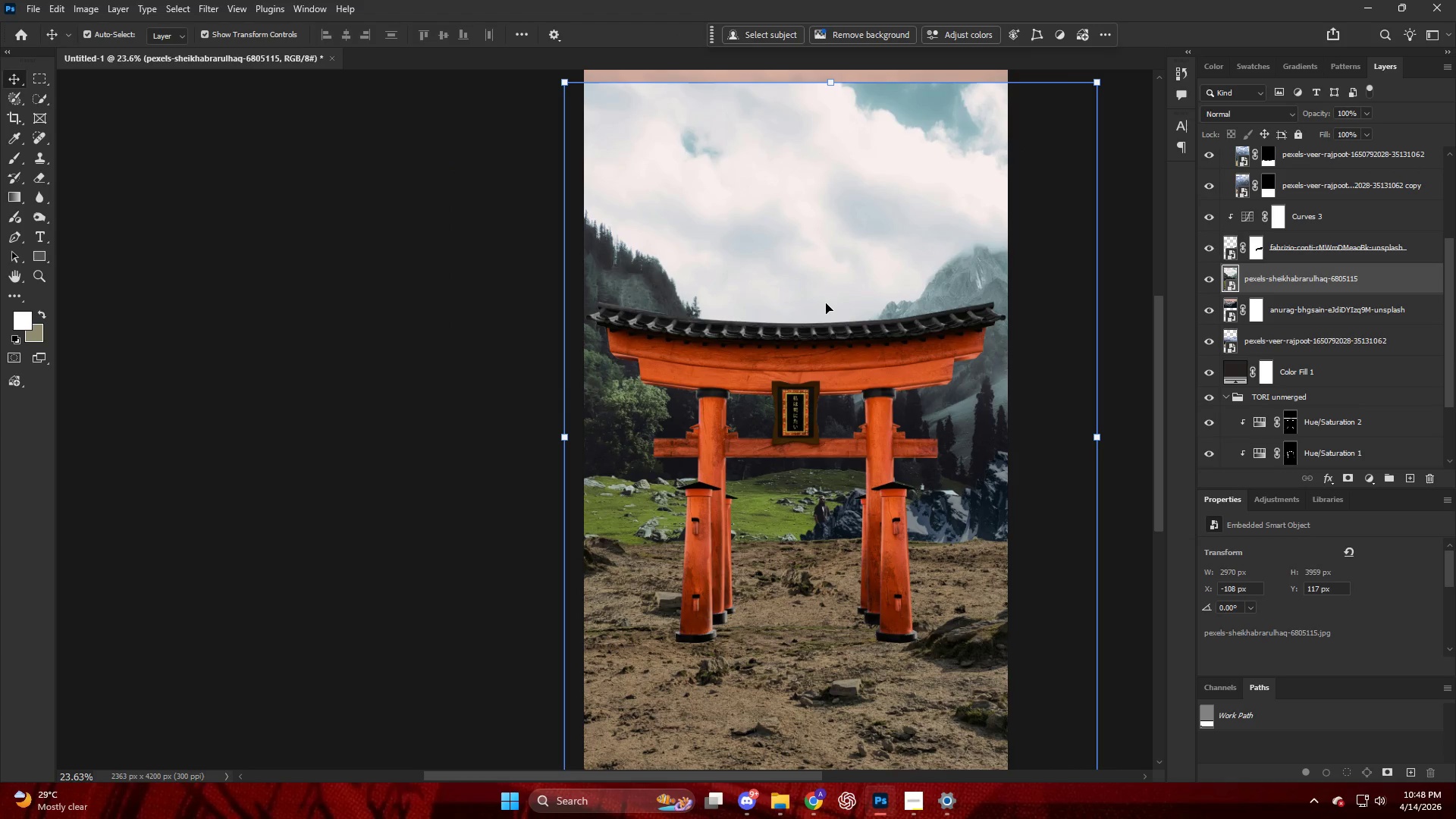 
key(B)
 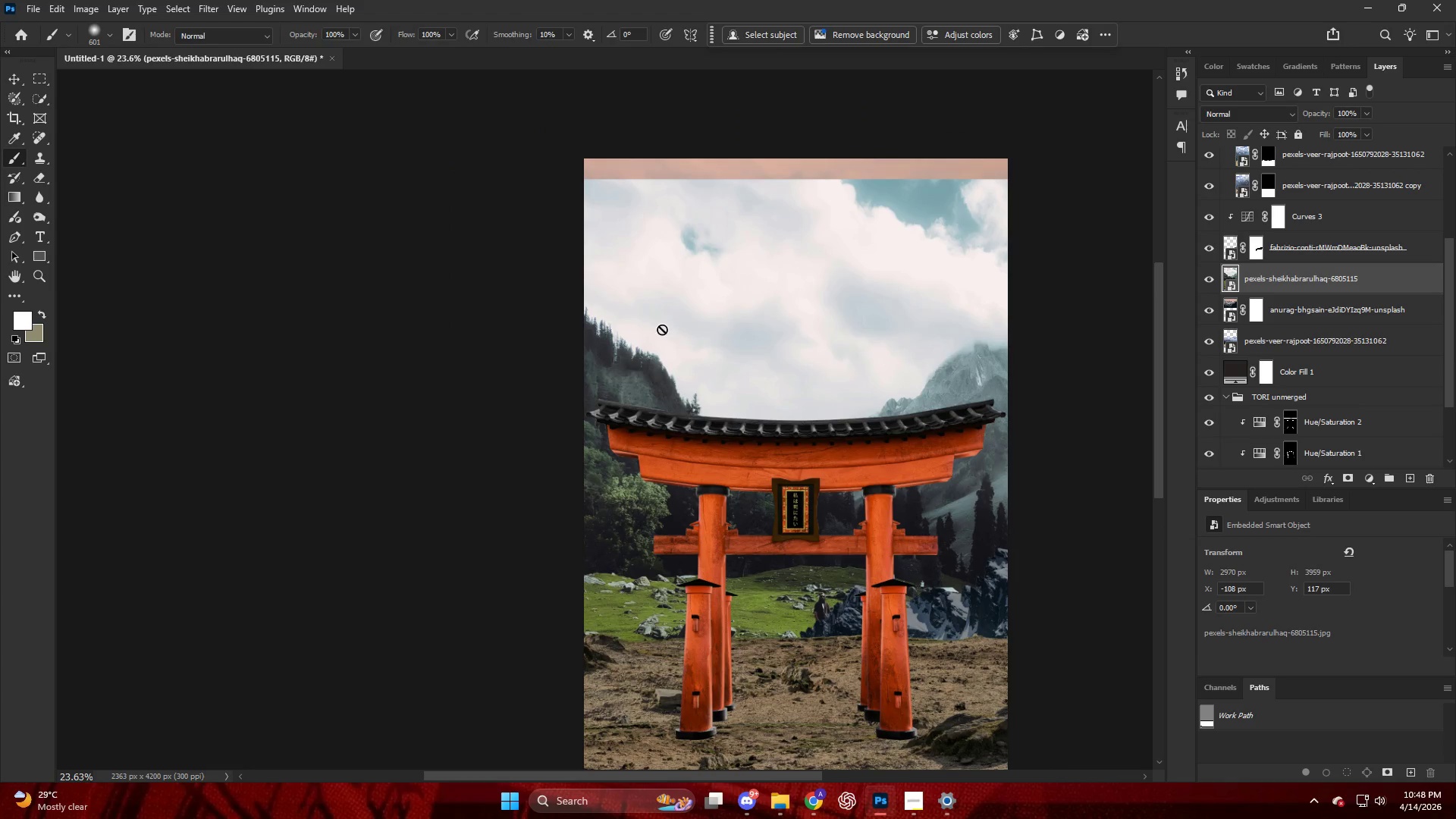 
scroll: coordinate [827, 304], scroll_direction: up, amount: 8.0
 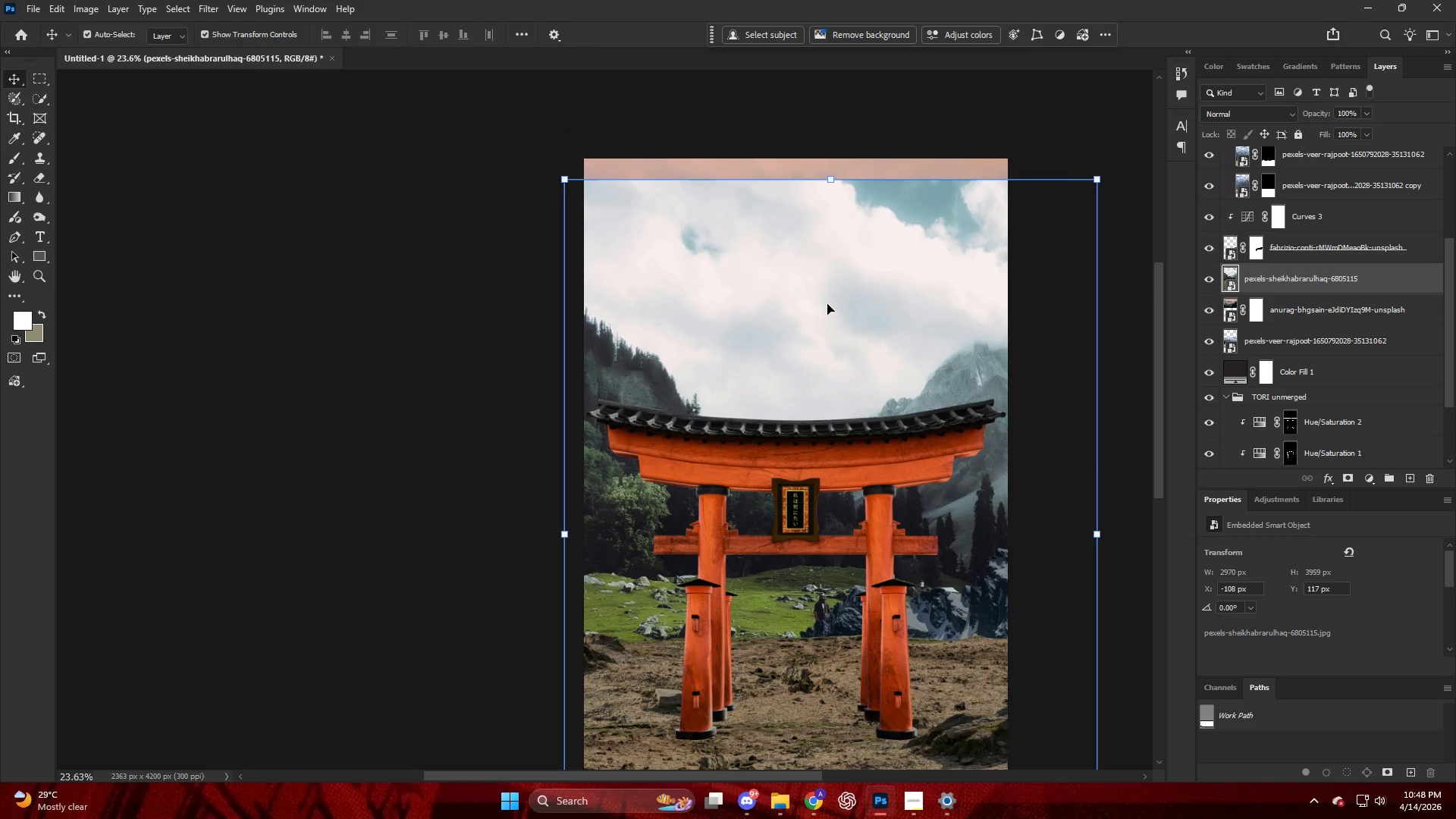 
key(Alt+AltLeft)
 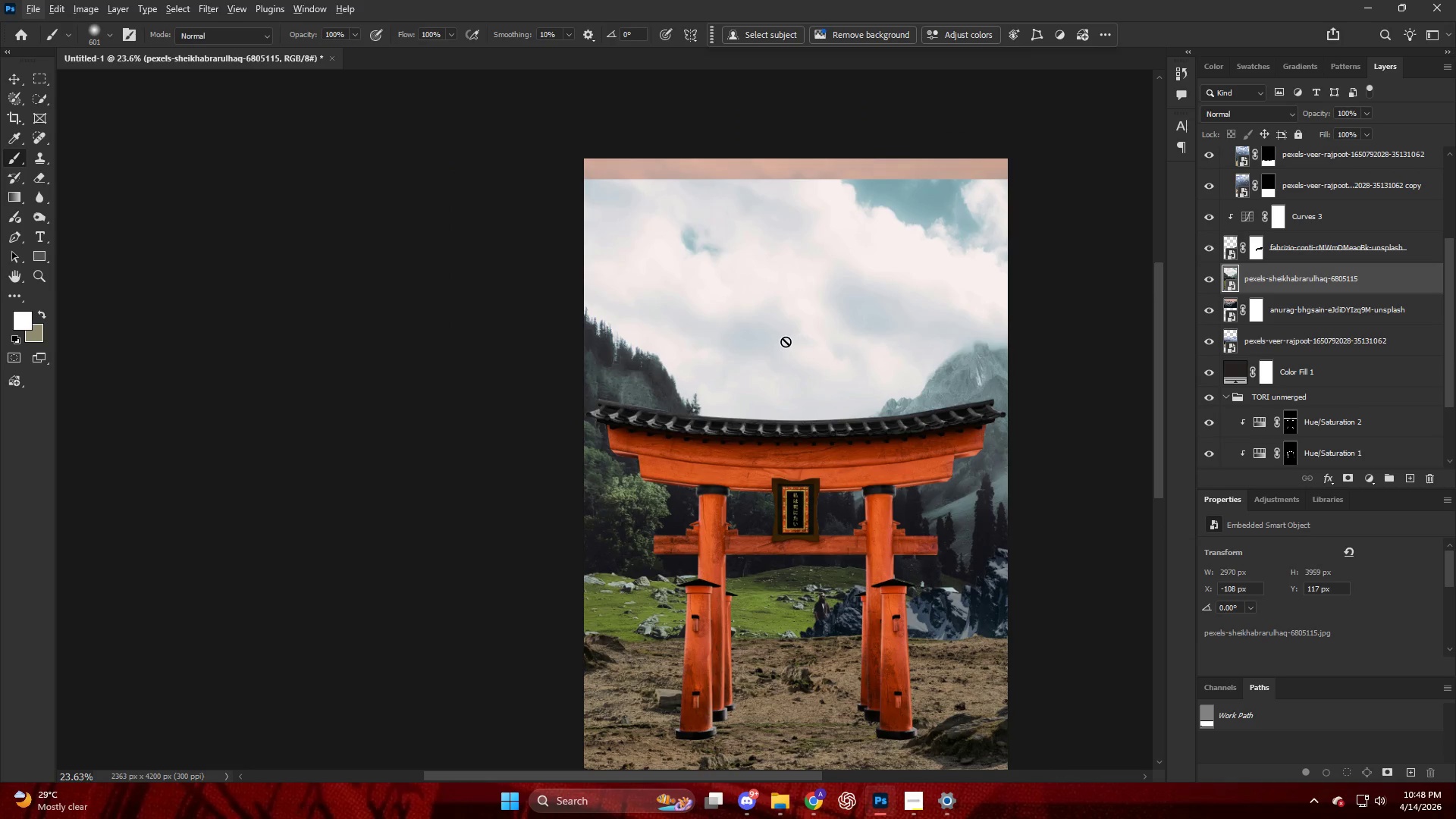 
key(V)
 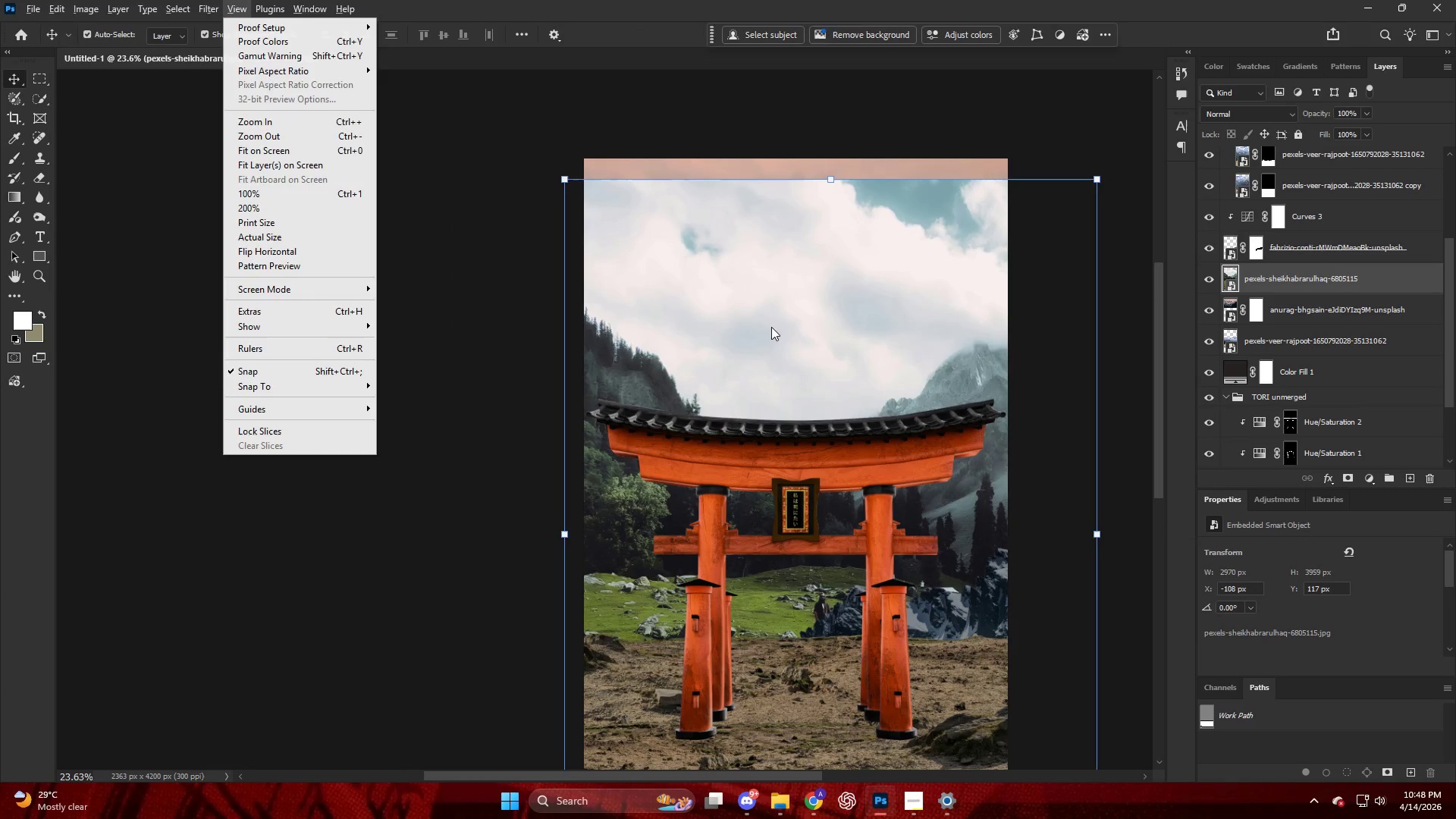 
left_click_drag(start_coordinate=[774, 334], to_coordinate=[780, 421])
 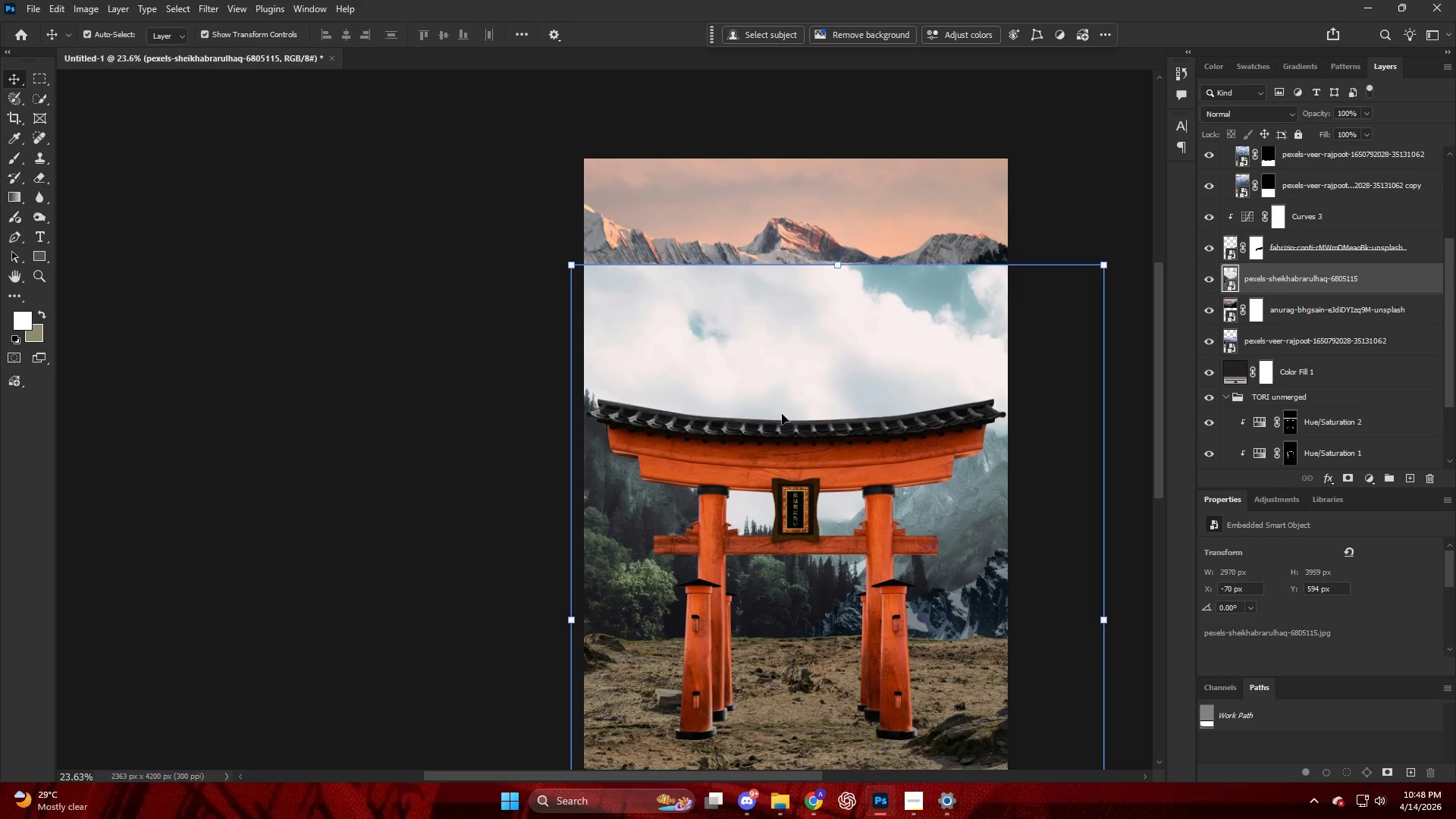 
left_click_drag(start_coordinate=[812, 382], to_coordinate=[807, 357])
 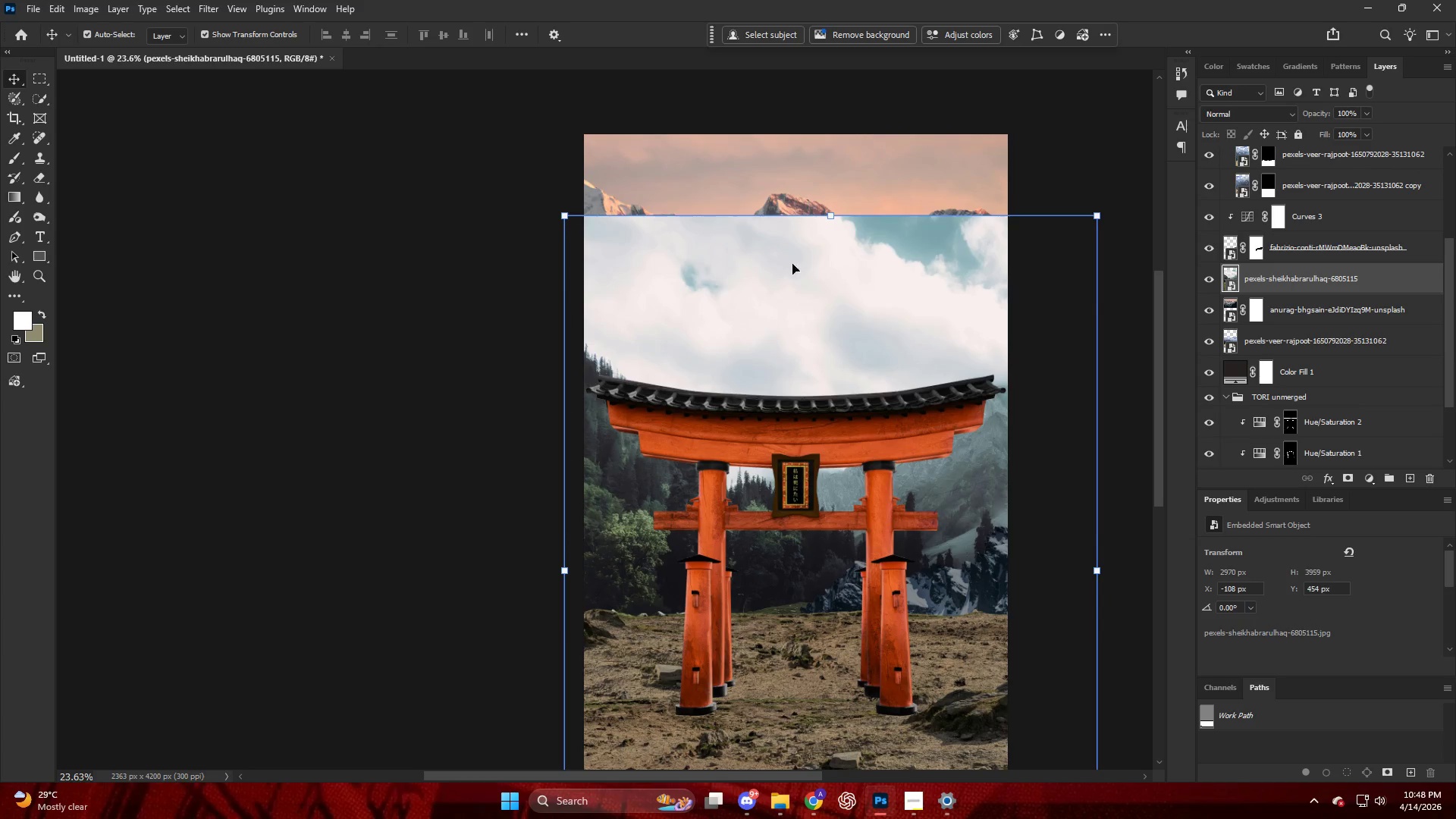 
scroll: coordinate [782, 414], scroll_direction: down, amount: 2.0
 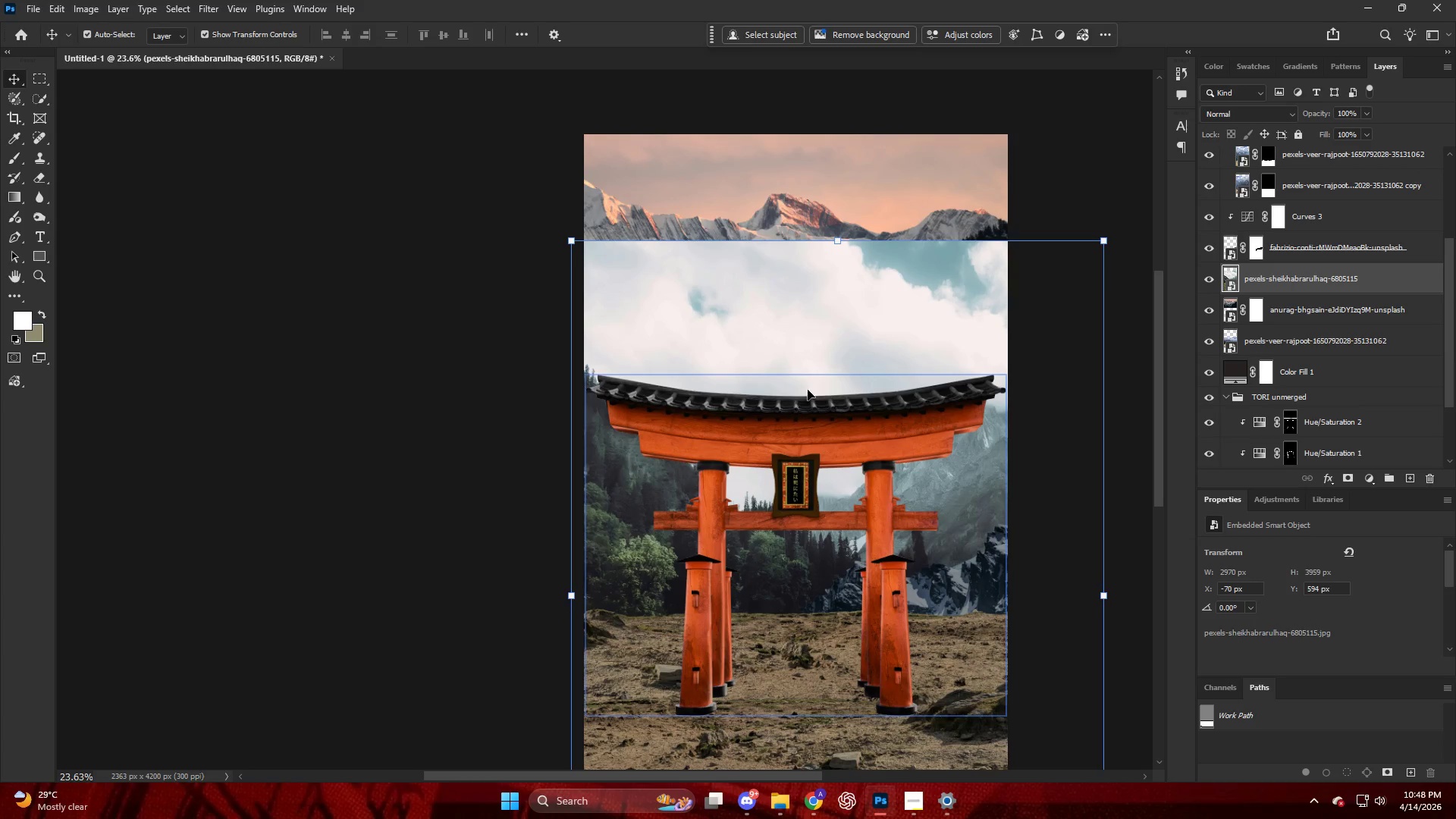 
hold_key(key=AltLeft, duration=0.97)
left_click_drag(start_coordinate=[827, 215], to_coordinate=[827, 280])
 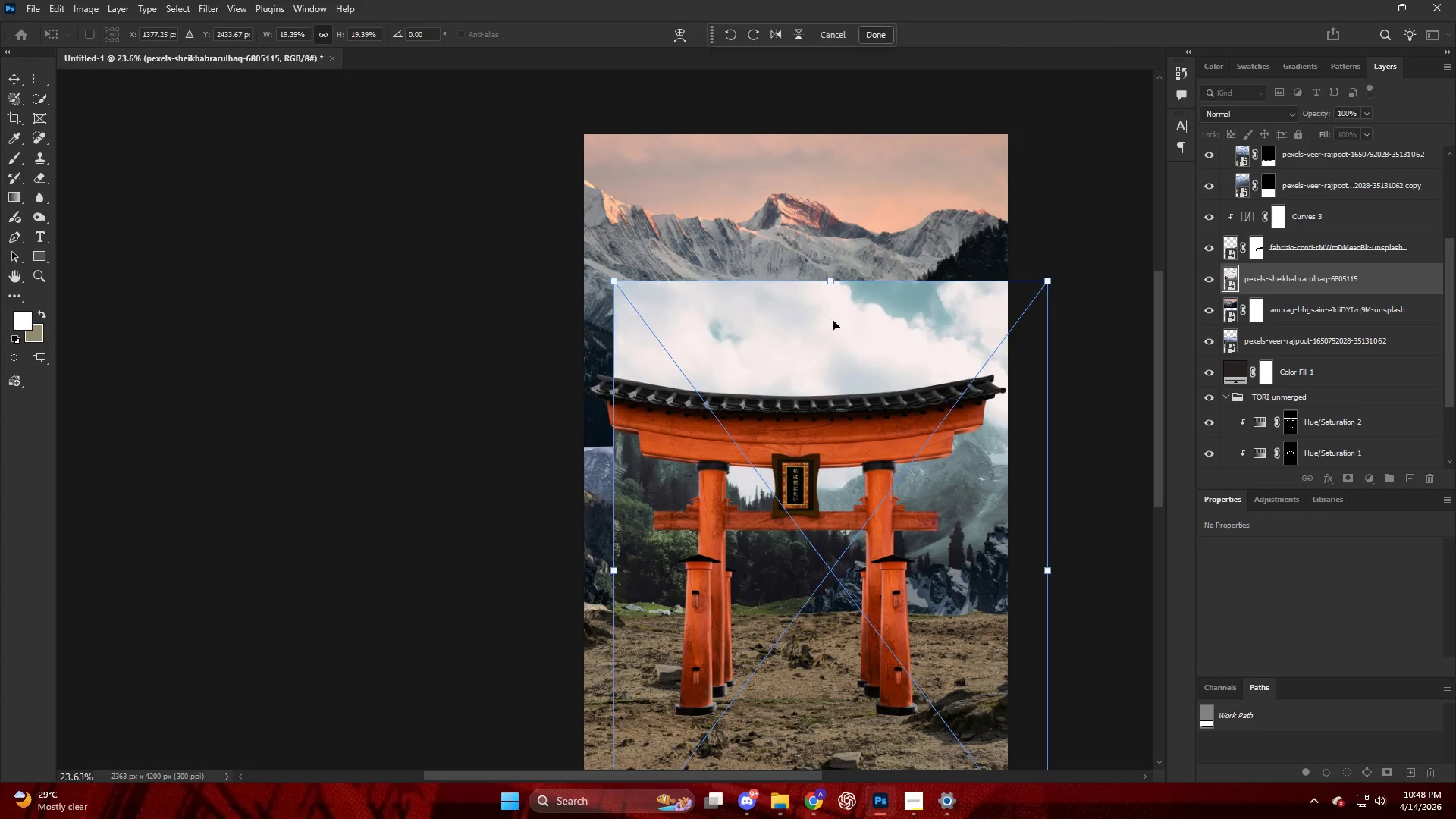 
left_click_drag(start_coordinate=[831, 327], to_coordinate=[795, 326])
 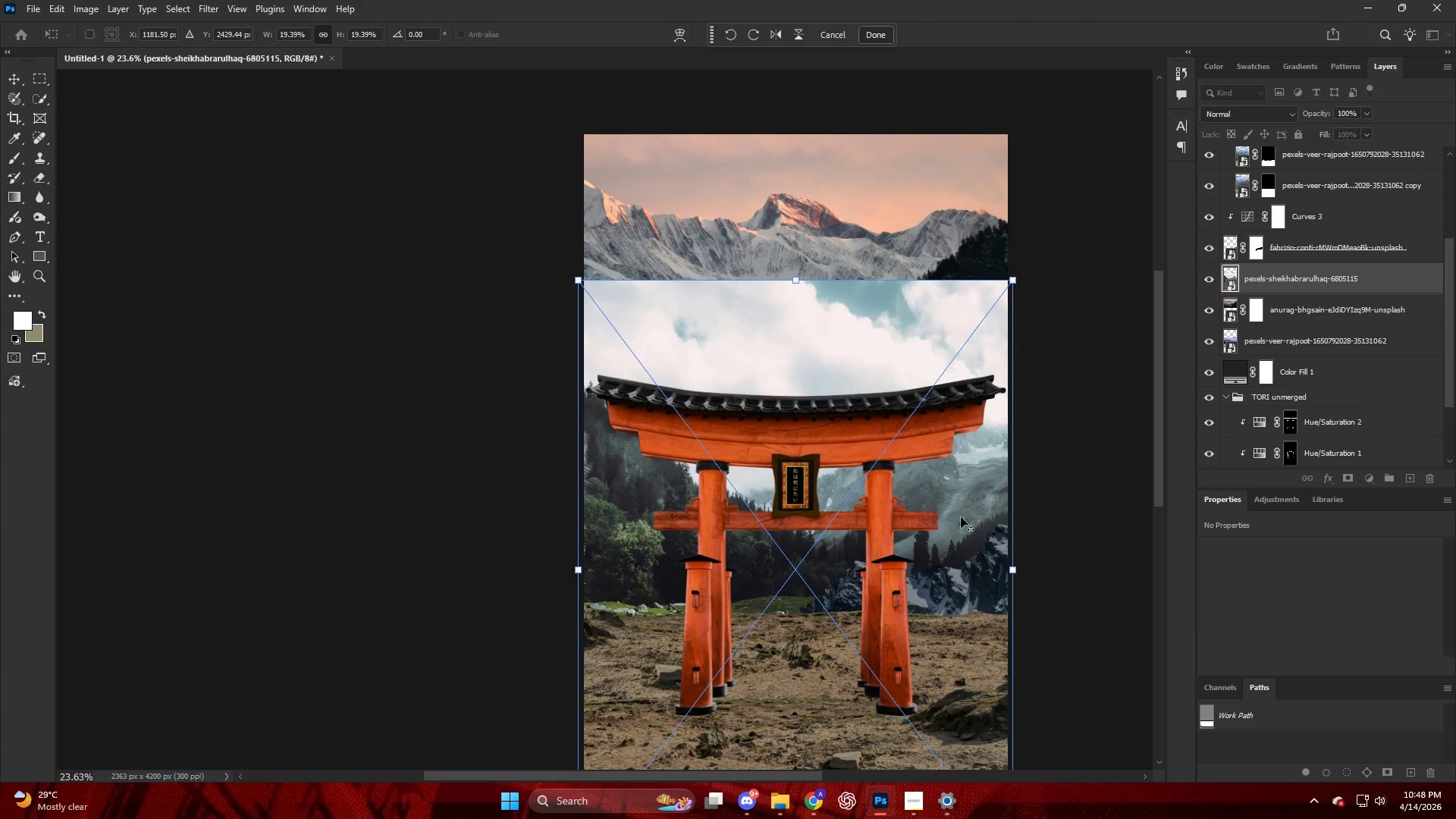 
hold_key(key=AltLeft, duration=0.97)
left_click_drag(start_coordinate=[1017, 567], to_coordinate=[1084, 566])
 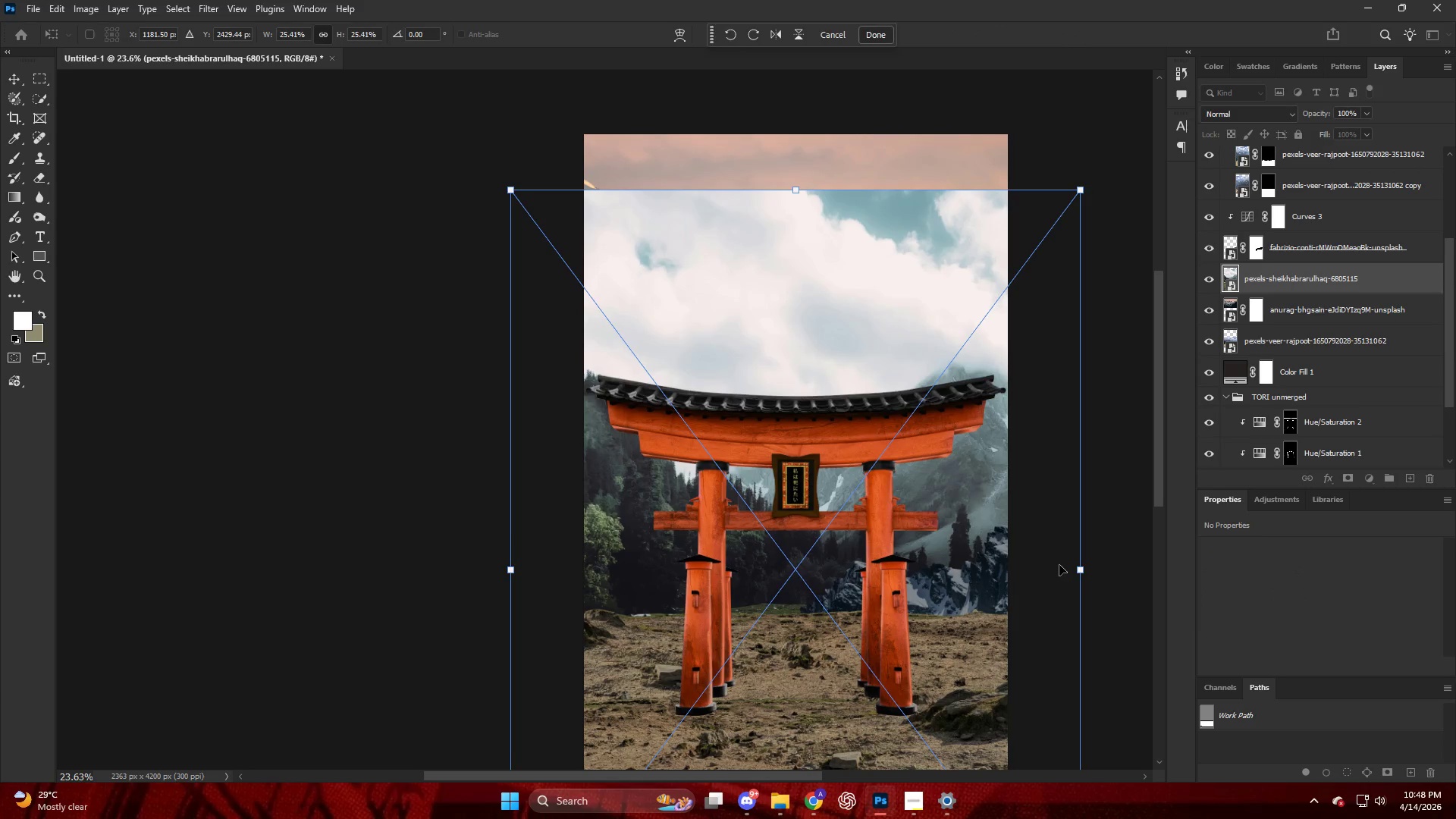 
left_click_drag(start_coordinate=[1059, 565], to_coordinate=[1068, 563])
 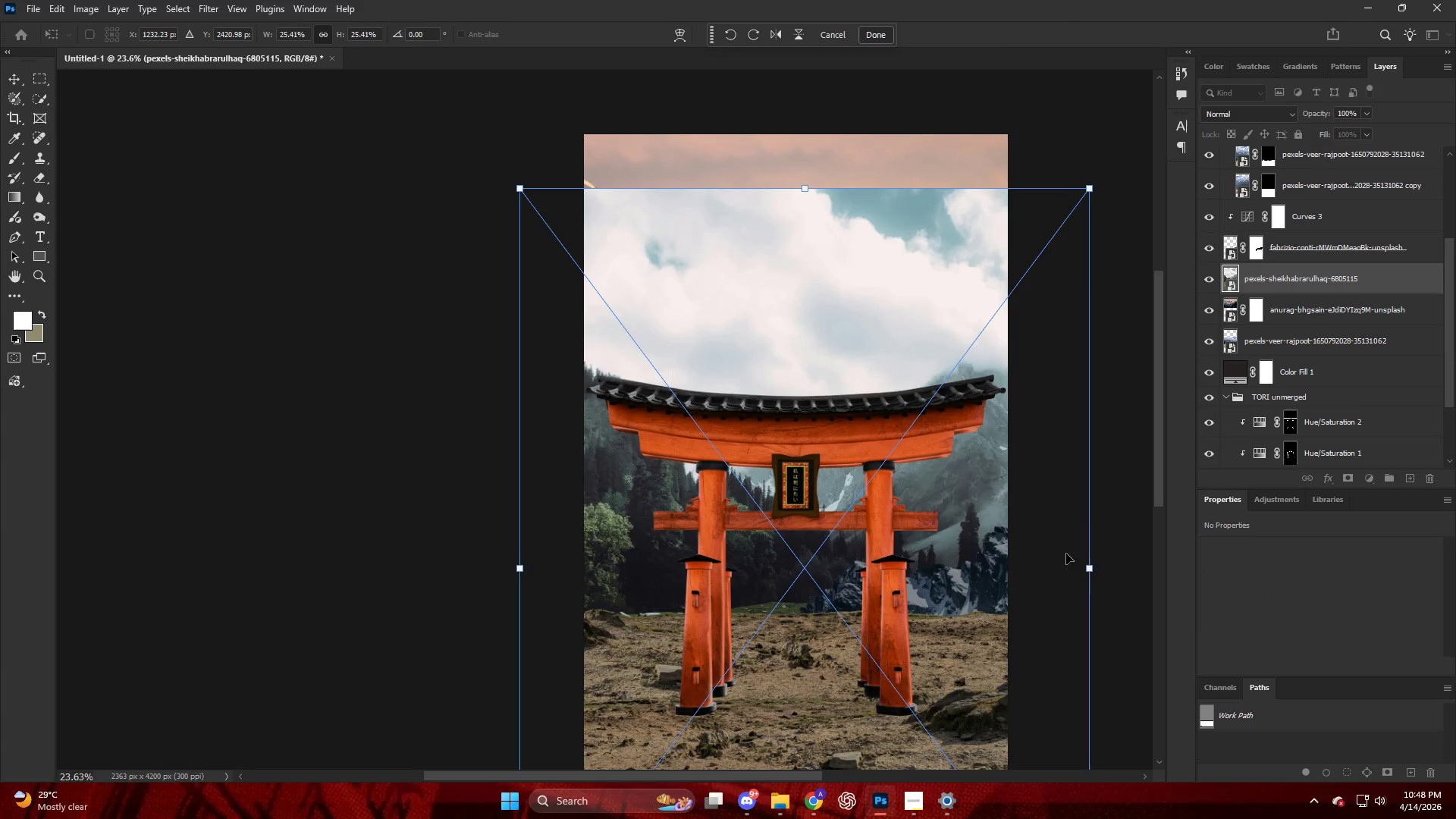 
key(NumpadEnter)
 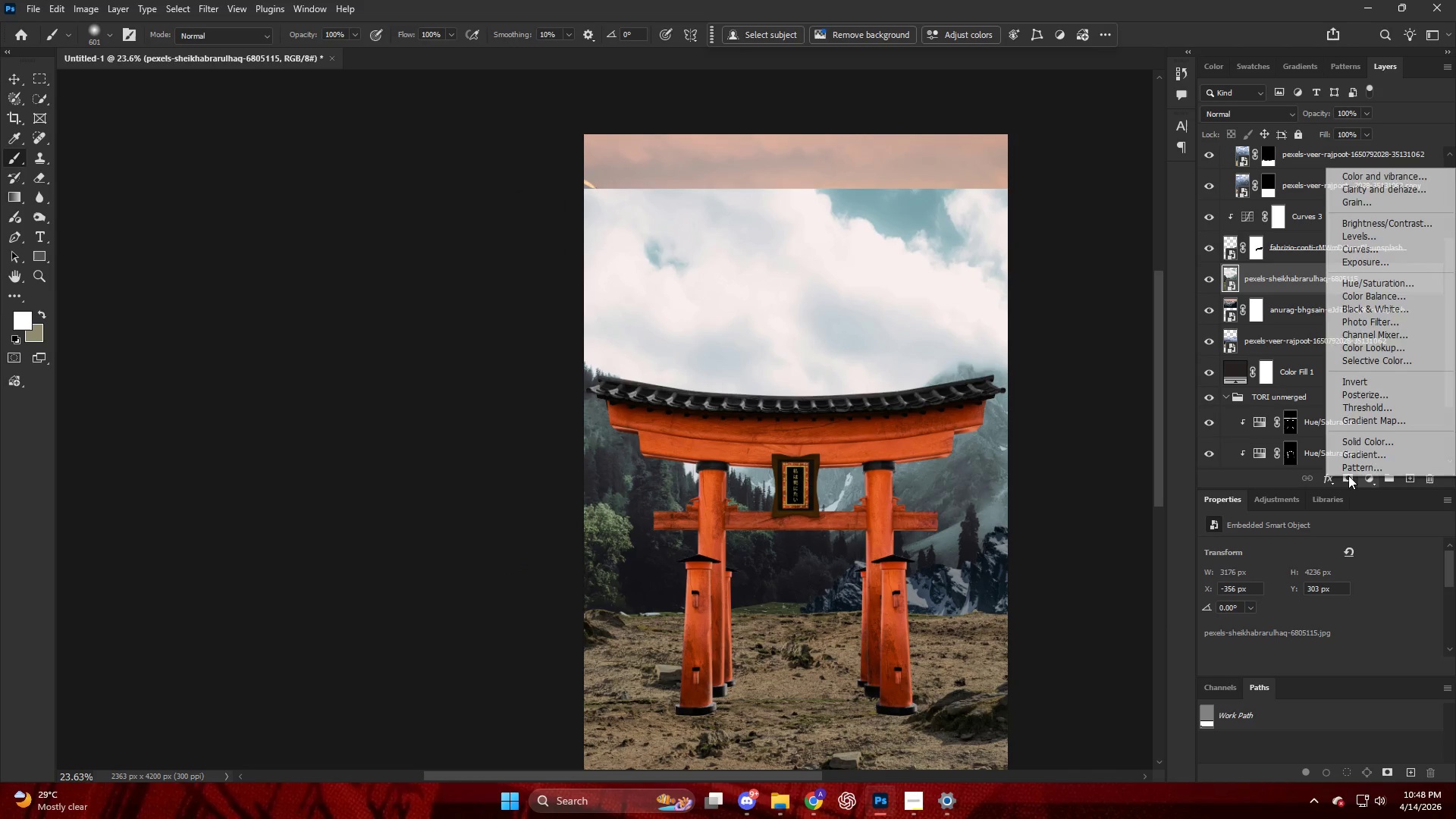 
double_click([1349, 475])
 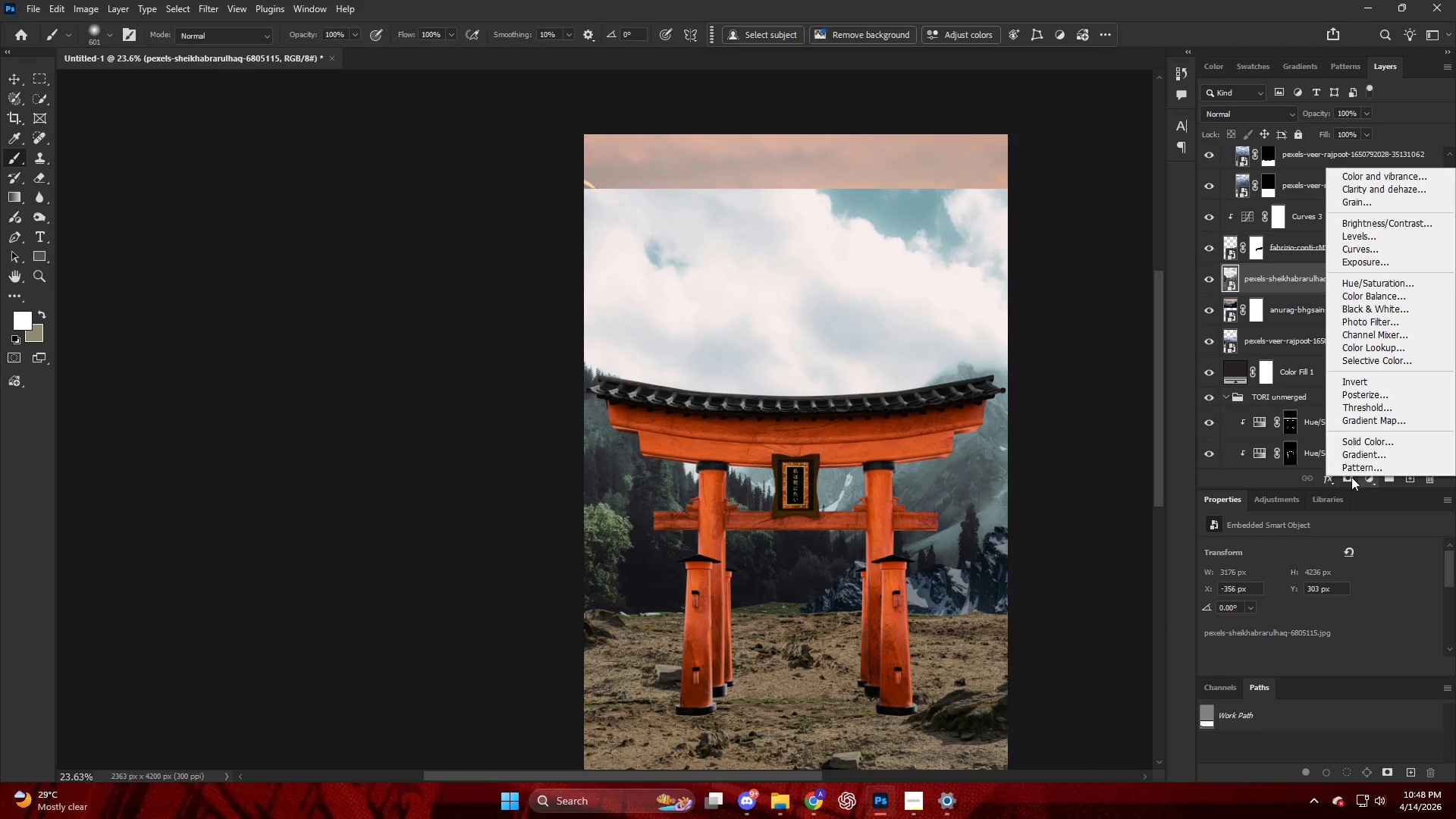 
triple_click([1351, 477])
 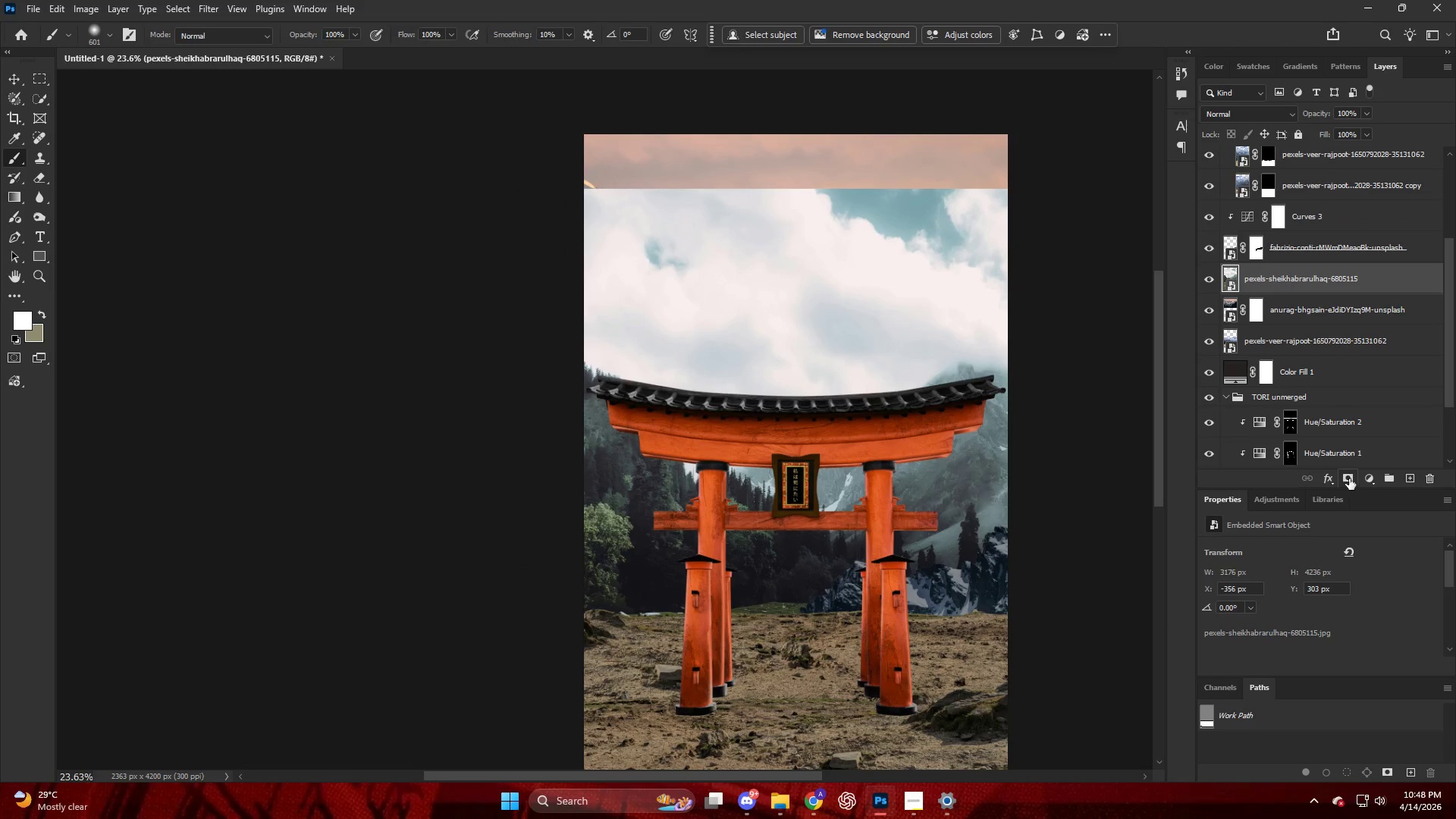 
triple_click([1348, 477])
 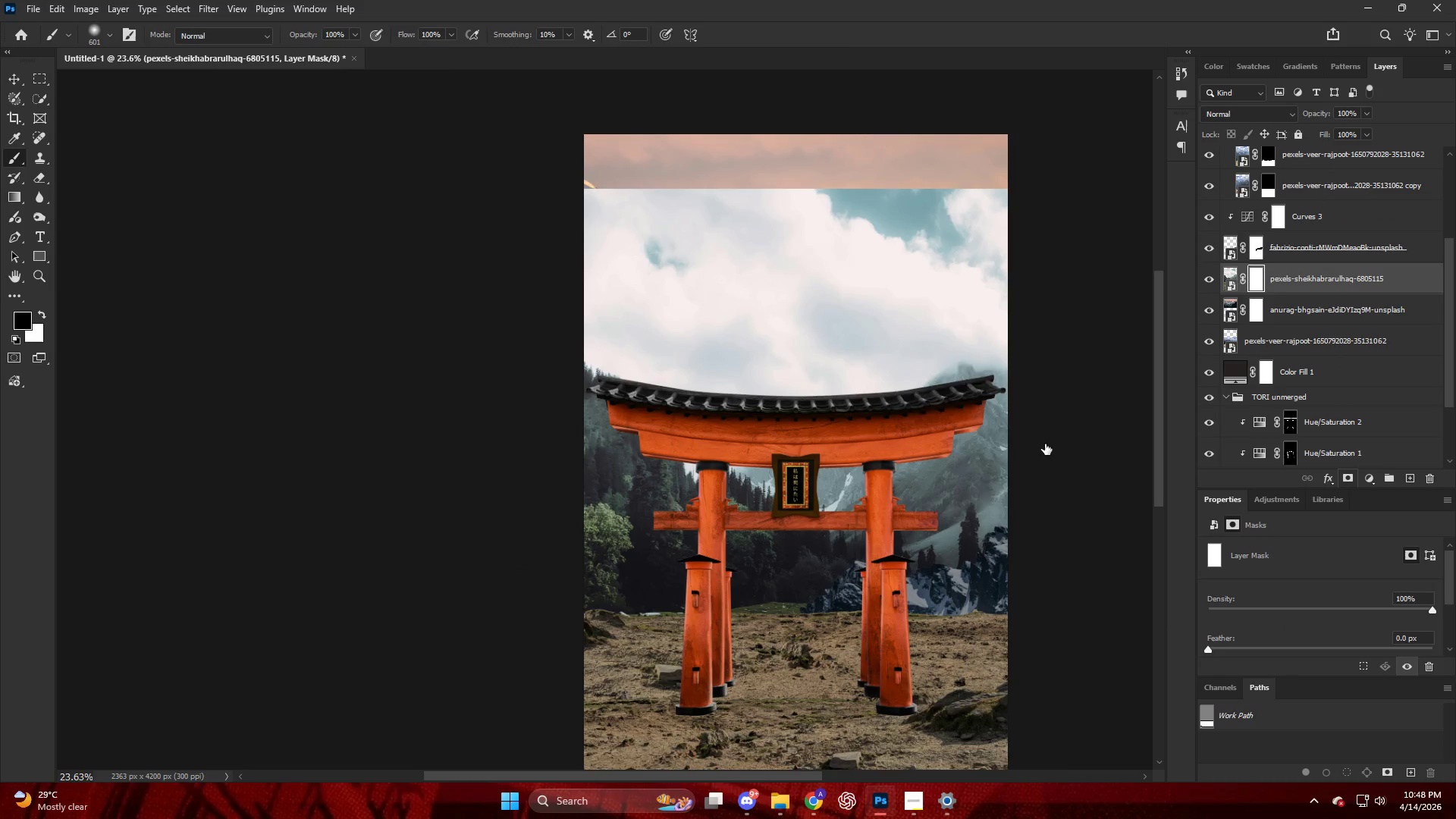 
key(B)
 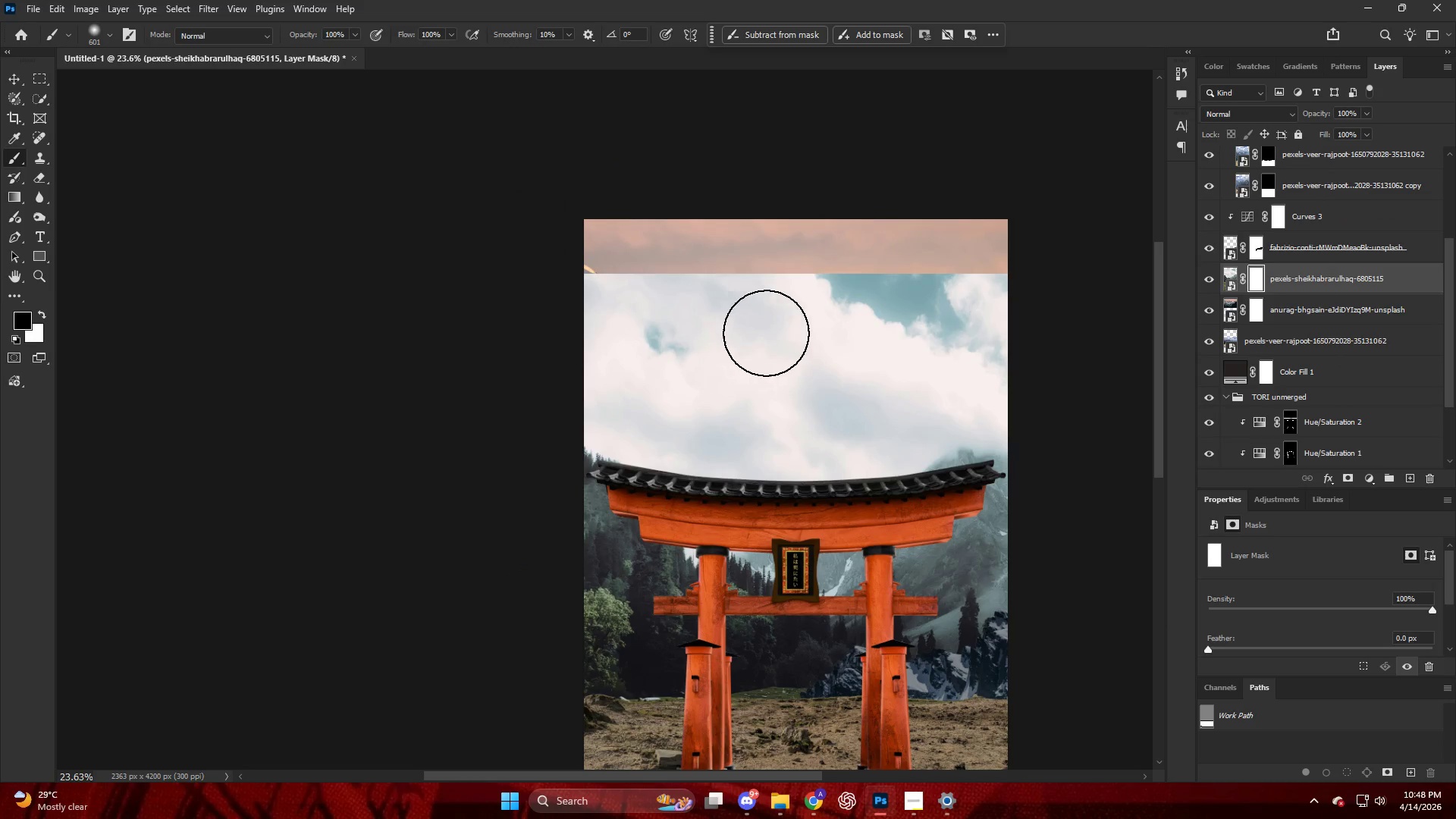 
scroll: coordinate [909, 370], scroll_direction: up, amount: 7.0
 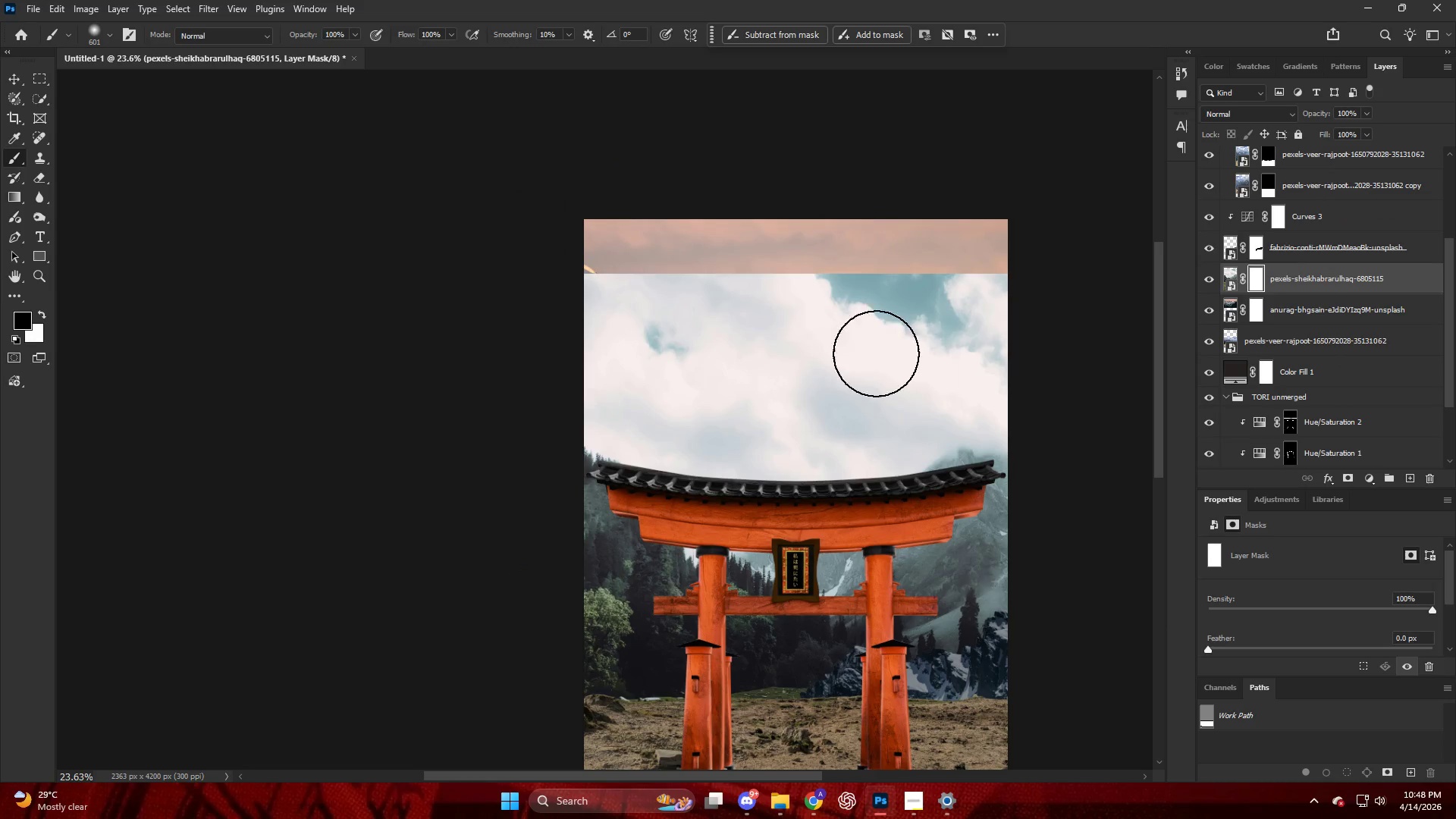 
left_click_drag(start_coordinate=[956, 313], to_coordinate=[940, 350])
 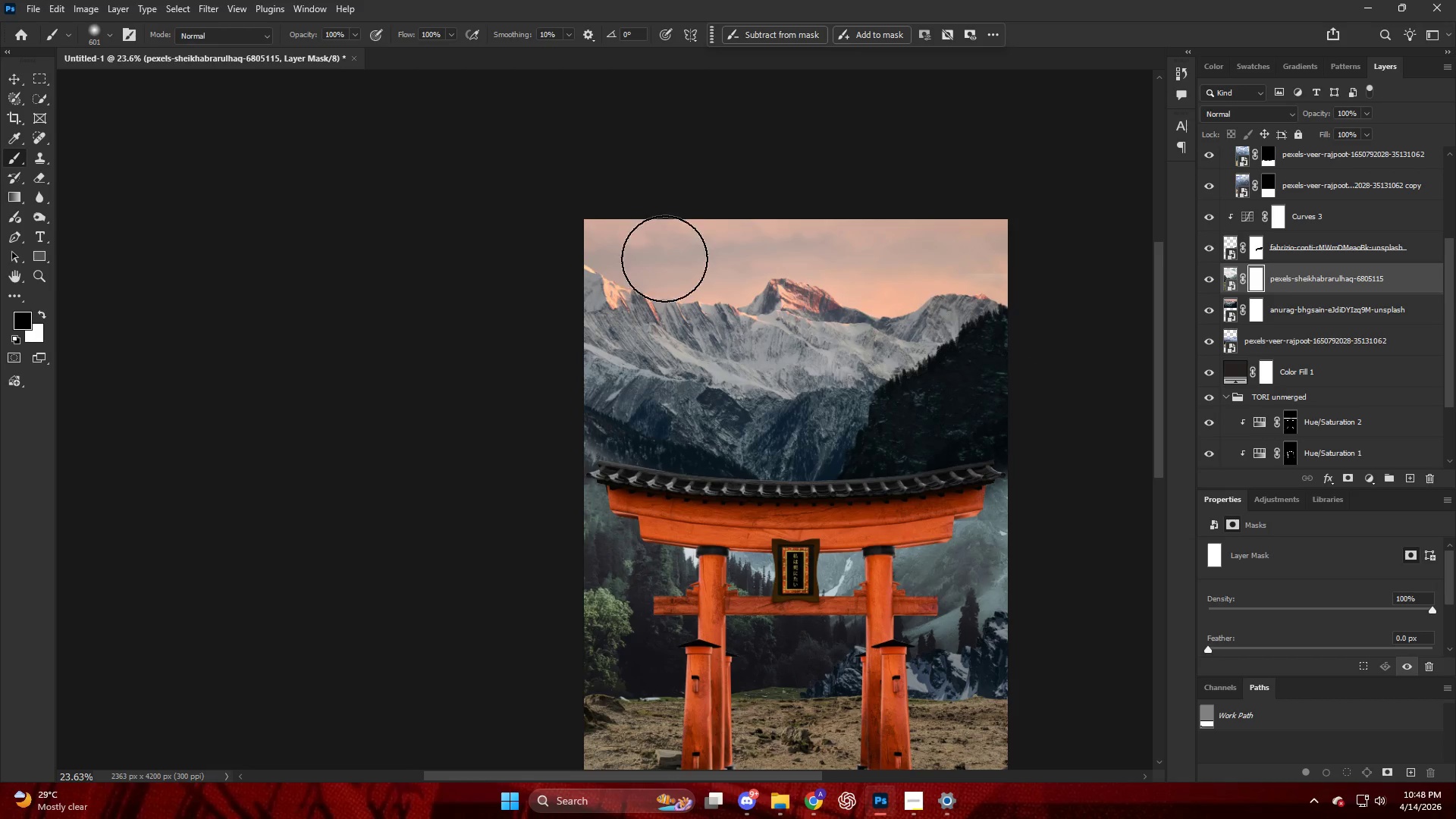 
key(Alt+AltLeft)
 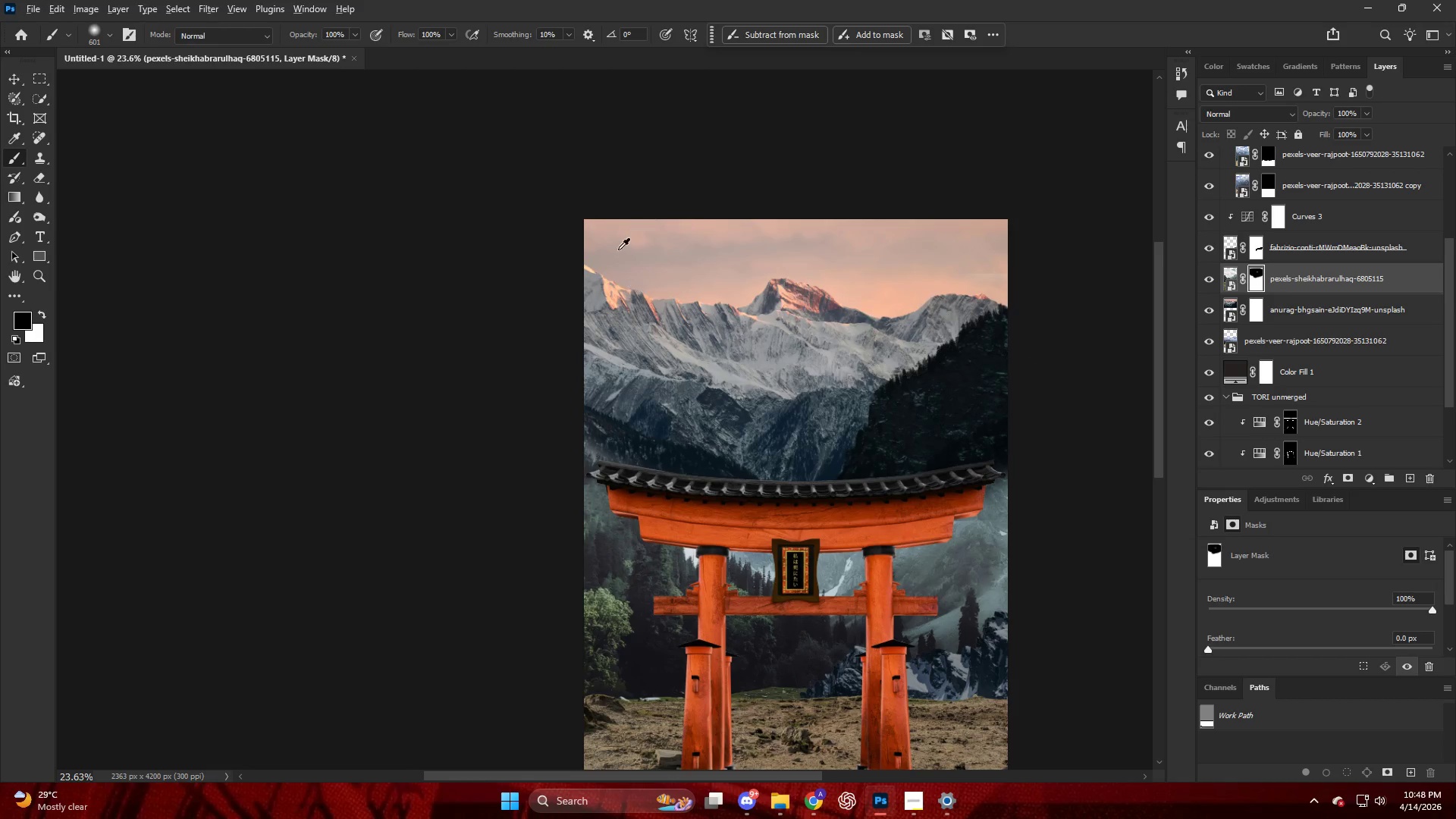 
scroll: coordinate [617, 256], scroll_direction: down, amount: 7.0
 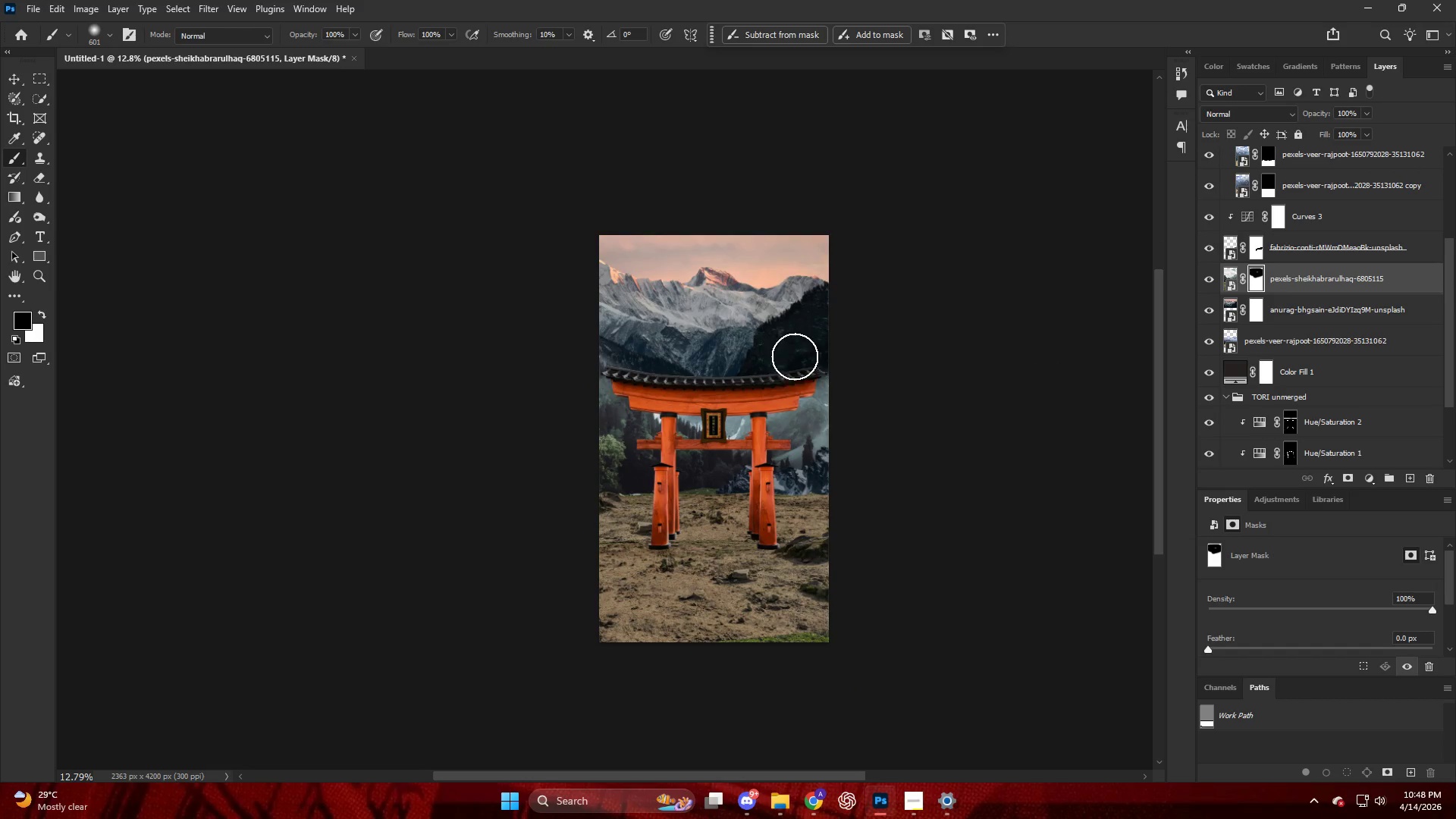 
hold_key(key=AltLeft, duration=0.52)
scroll: coordinate [713, 356], scroll_direction: up, amount: 5.0
 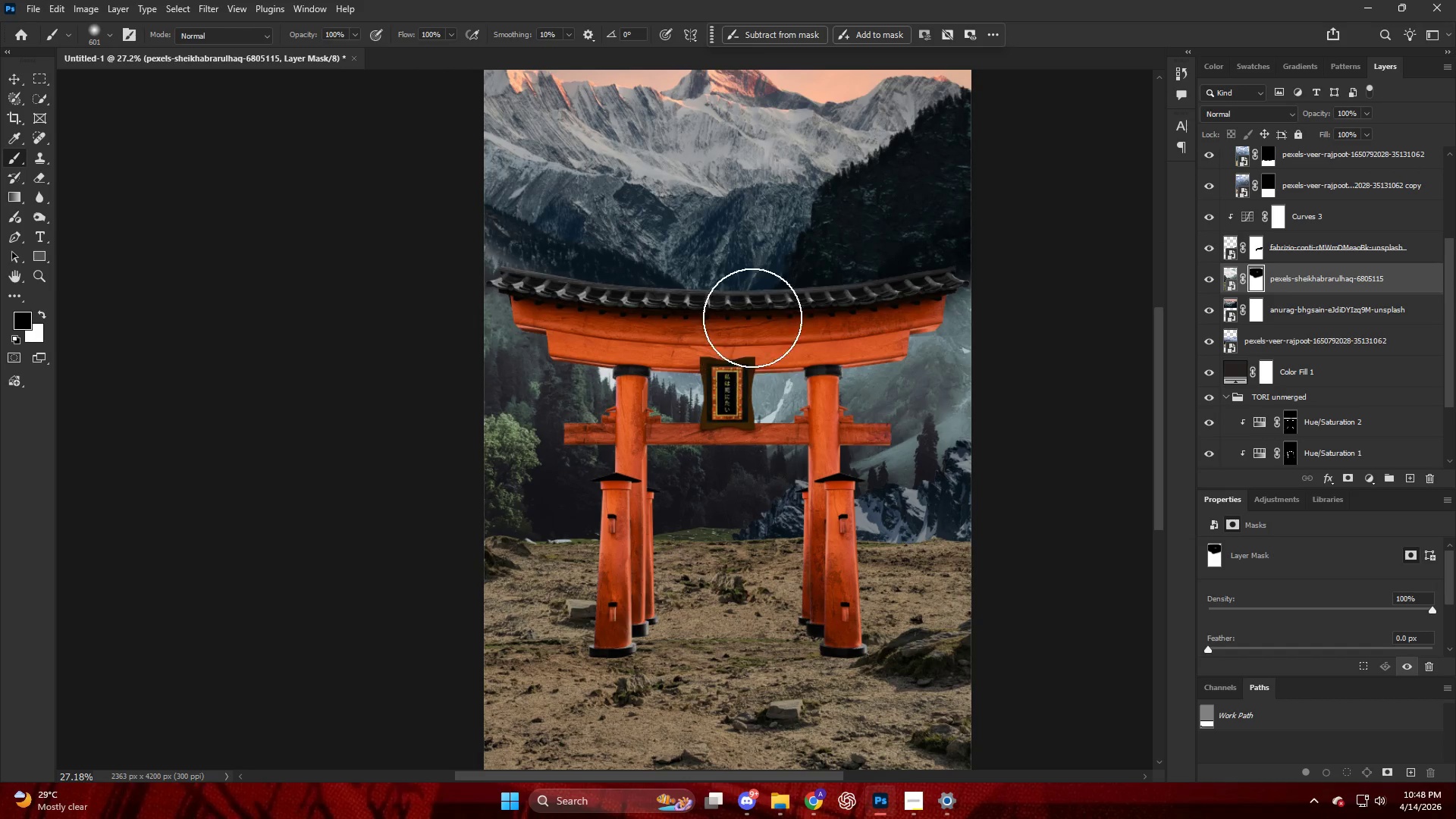 
left_click_drag(start_coordinate=[745, 306], to_coordinate=[987, 317])
 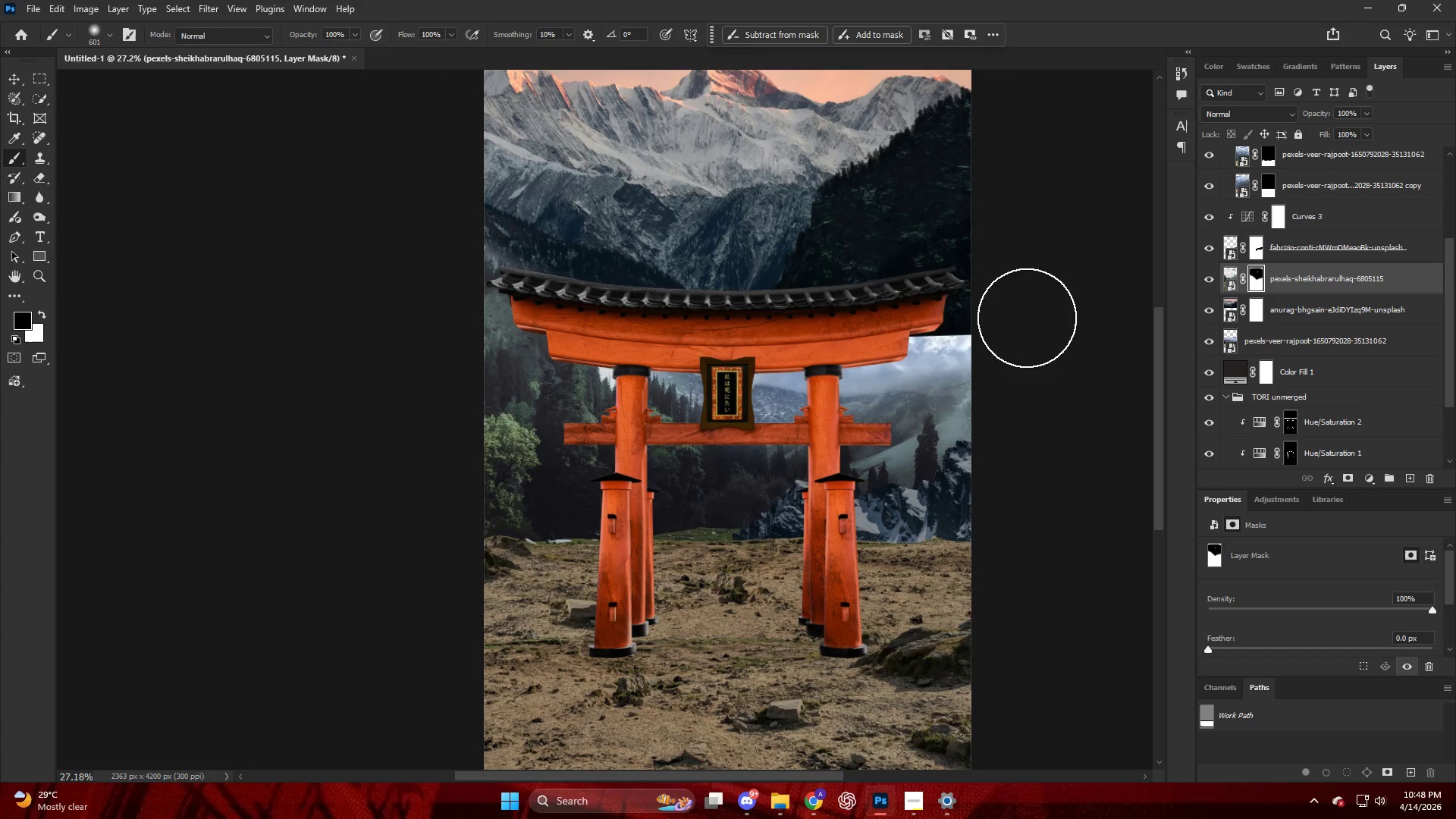 
key(Control+ControlLeft)
 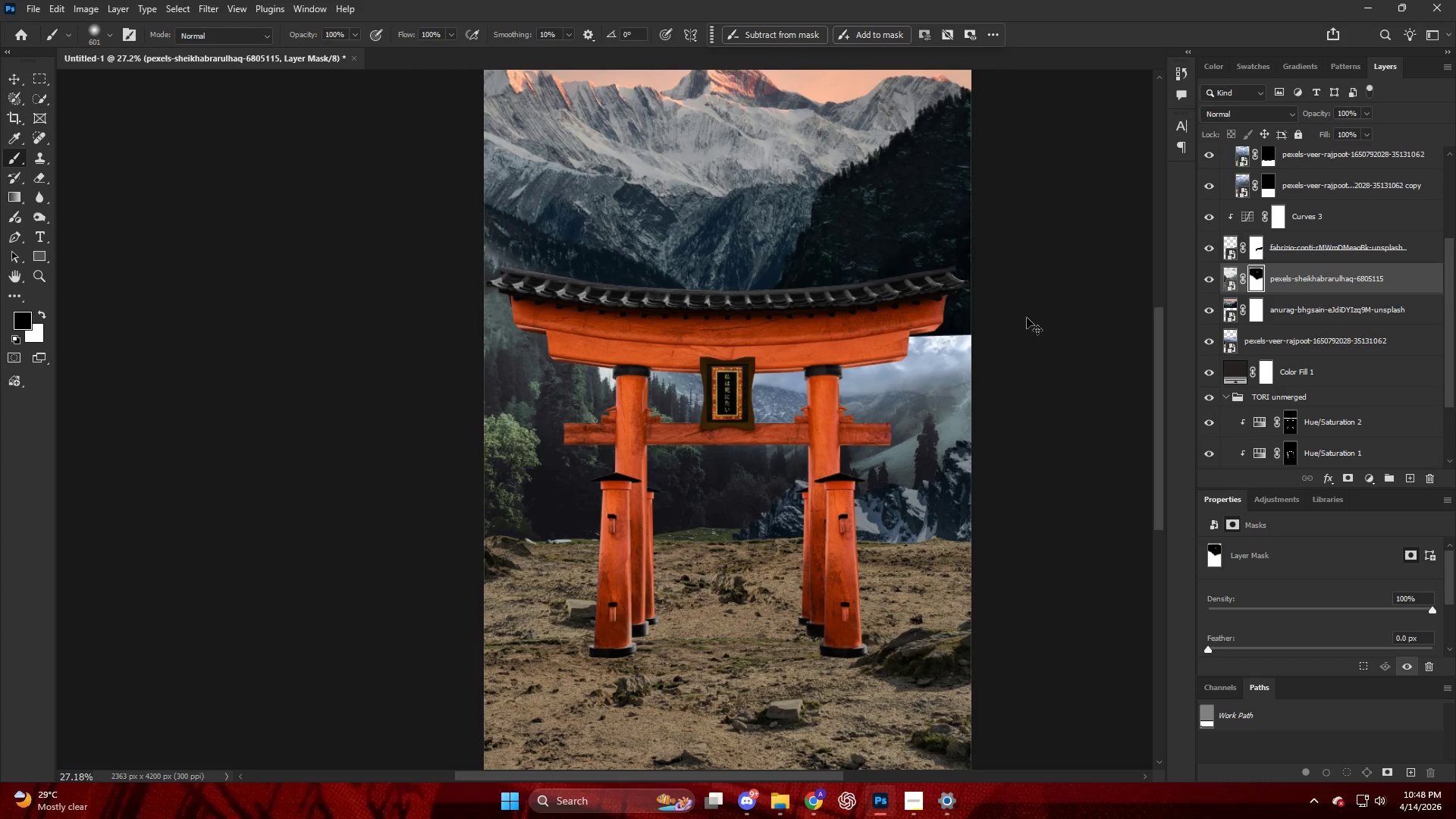 
key(Control+Z)
 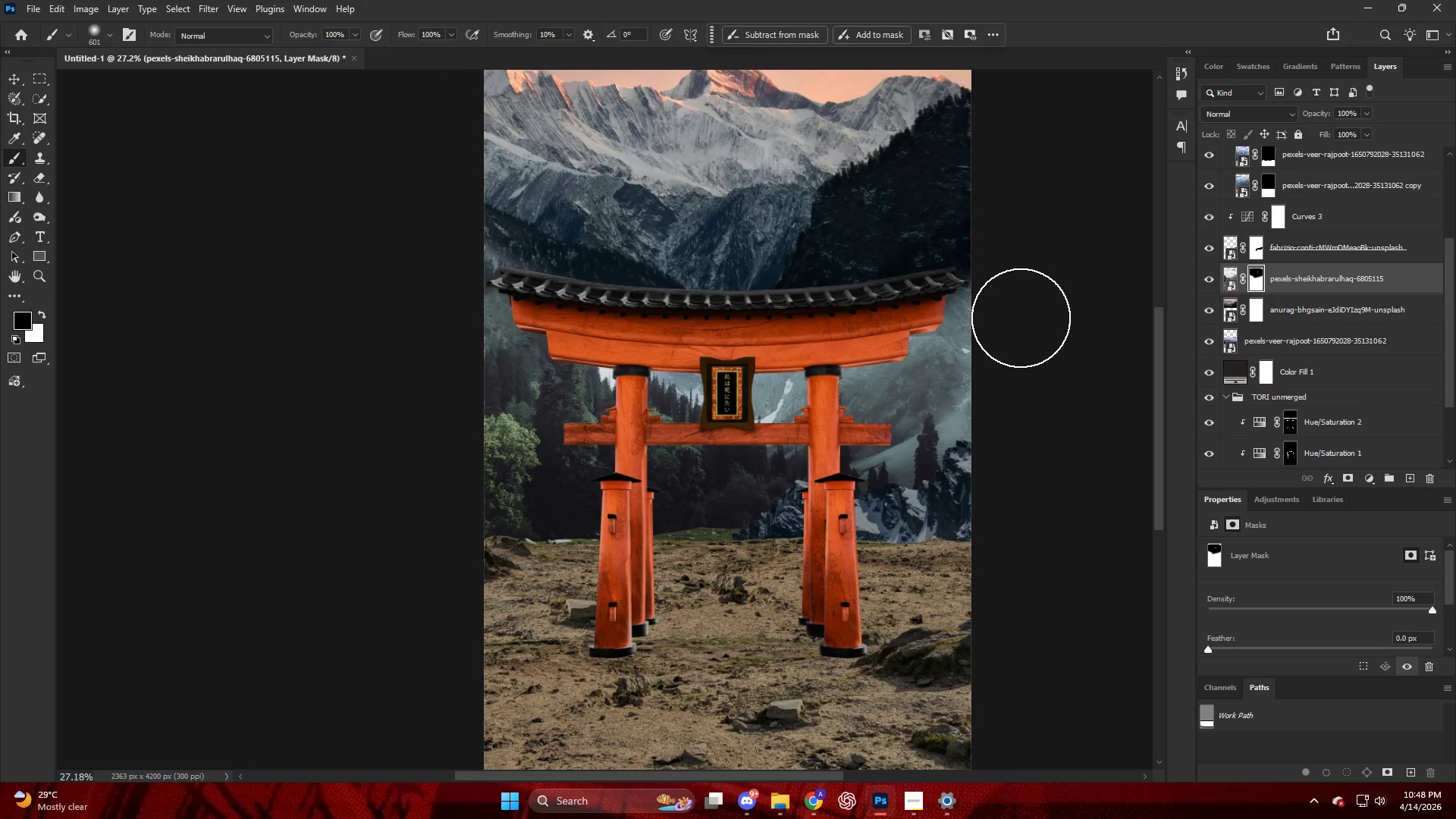 
key(V)
 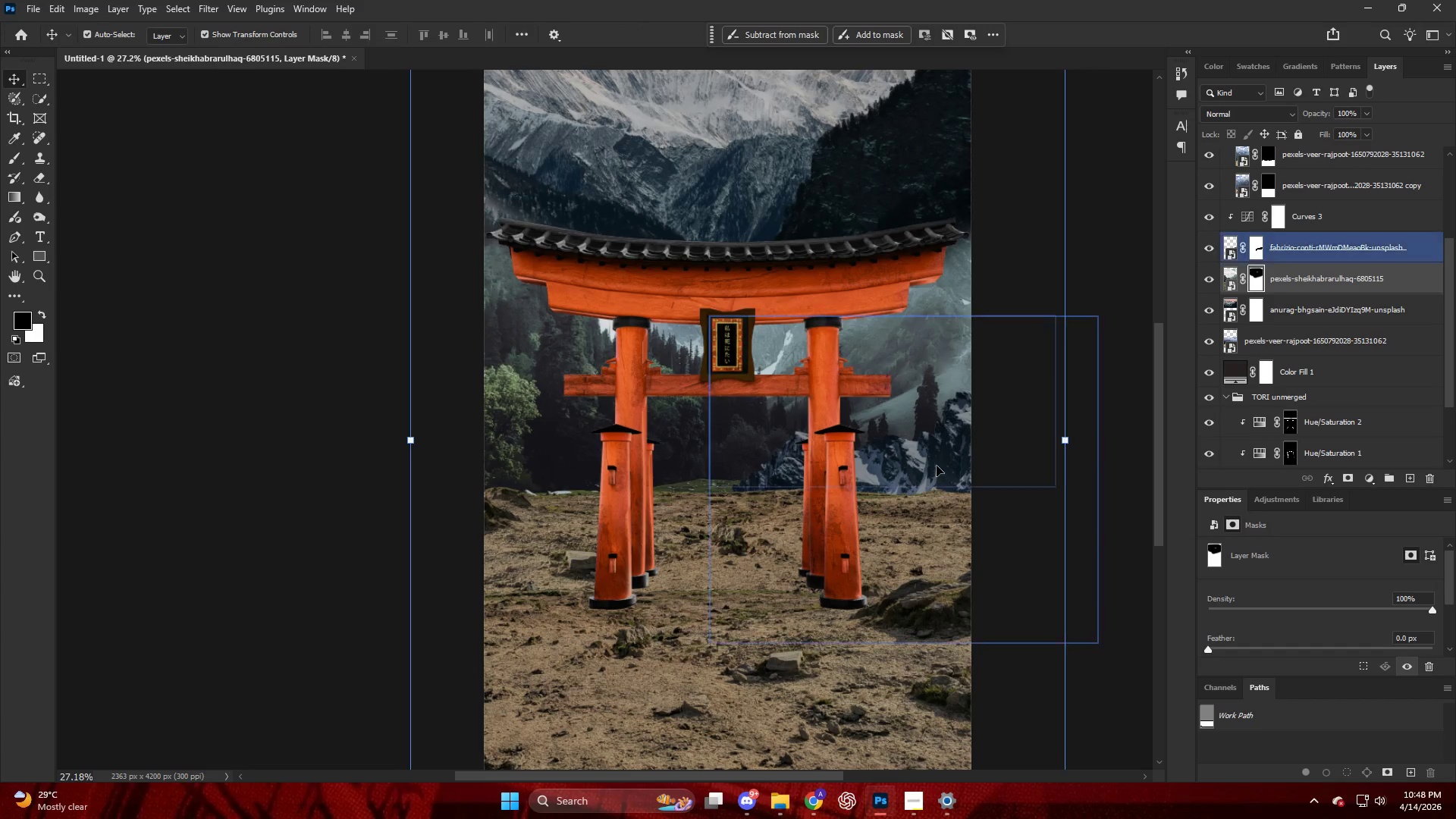 
left_click_drag(start_coordinate=[934, 456], to_coordinate=[944, 411])
 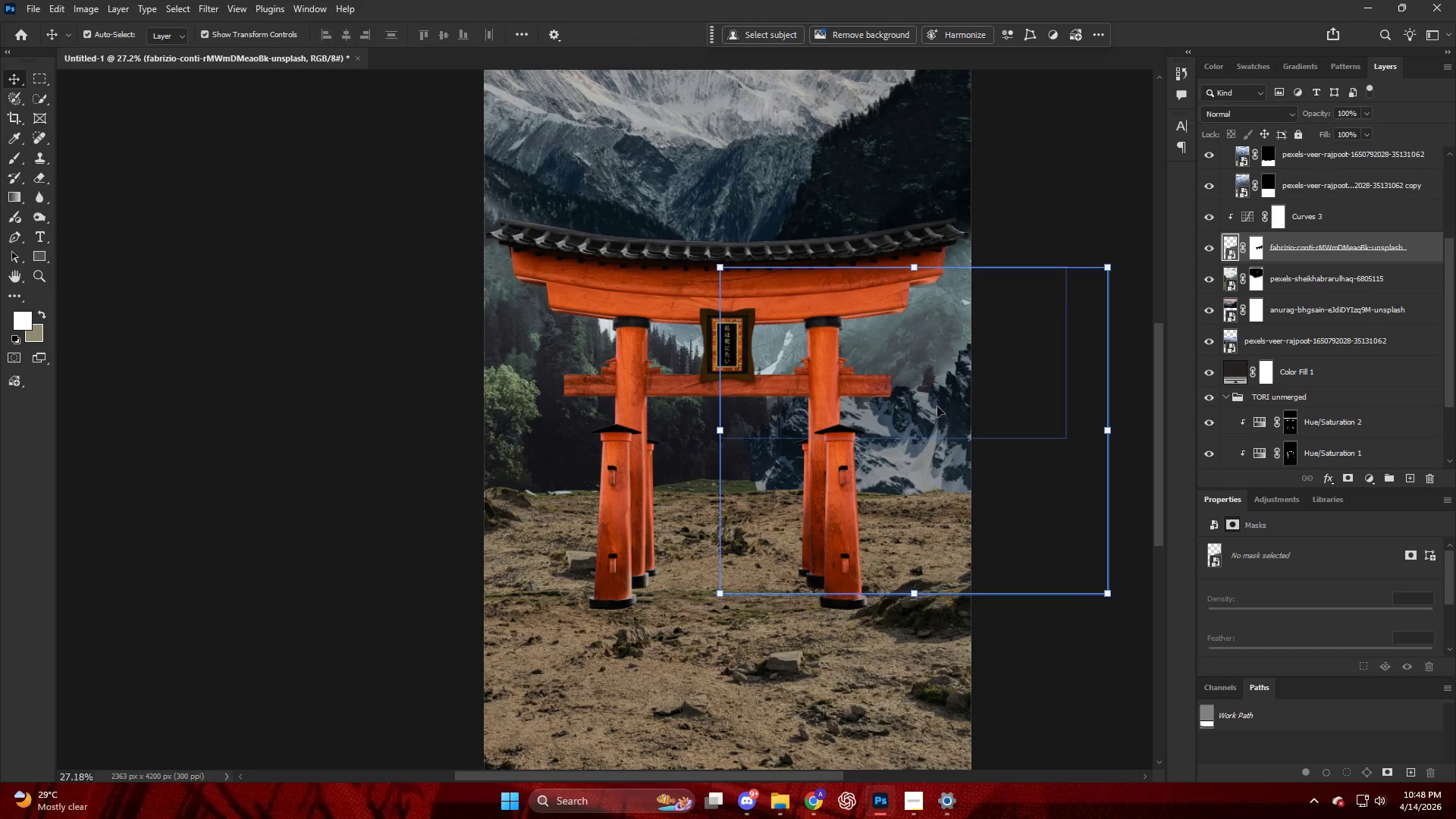 
scroll: coordinate [975, 362], scroll_direction: down, amount: 4.0
 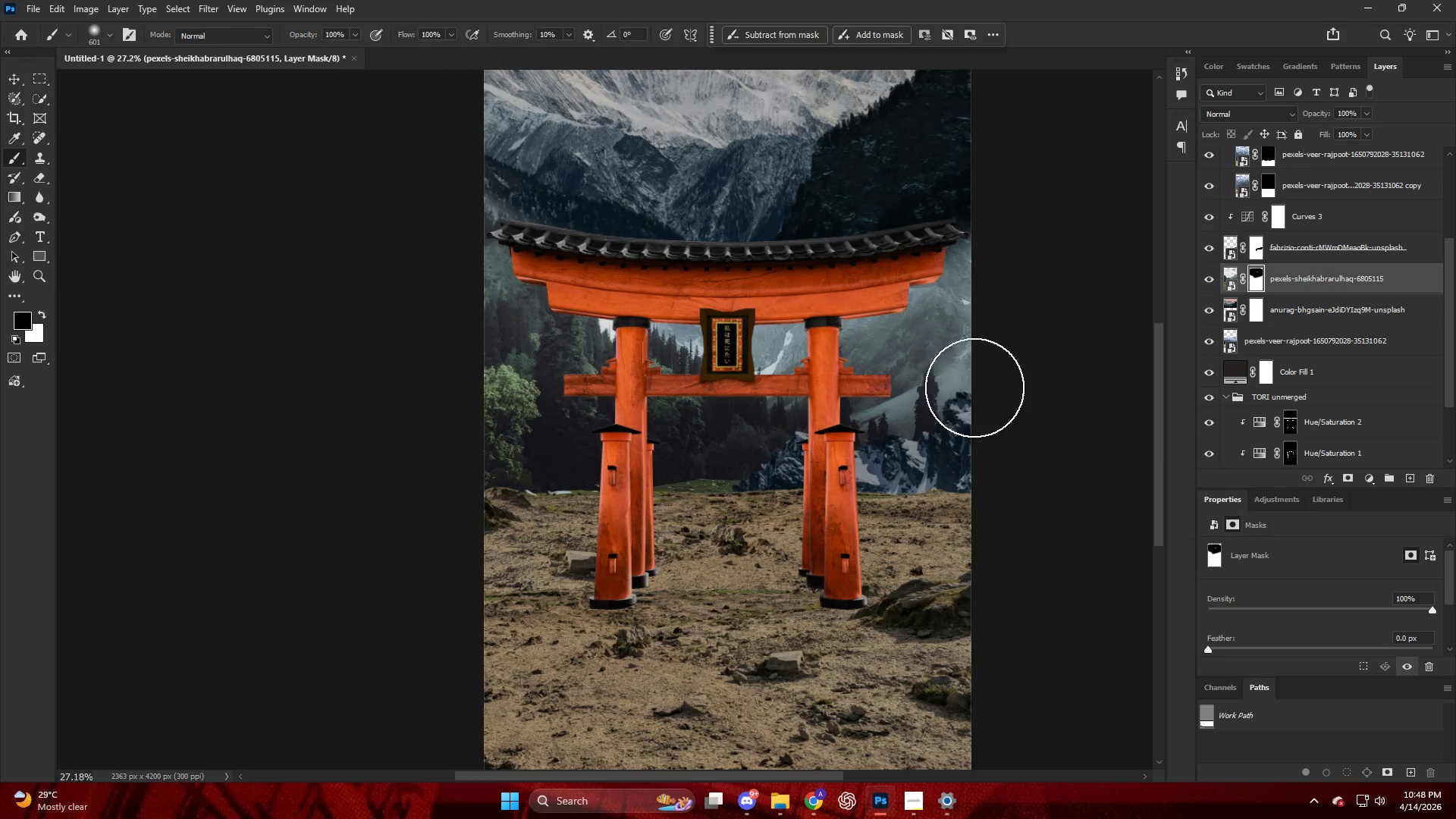 
hold_key(key=AltLeft, duration=0.36)
scroll: coordinate [846, 372], scroll_direction: down, amount: 6.0
 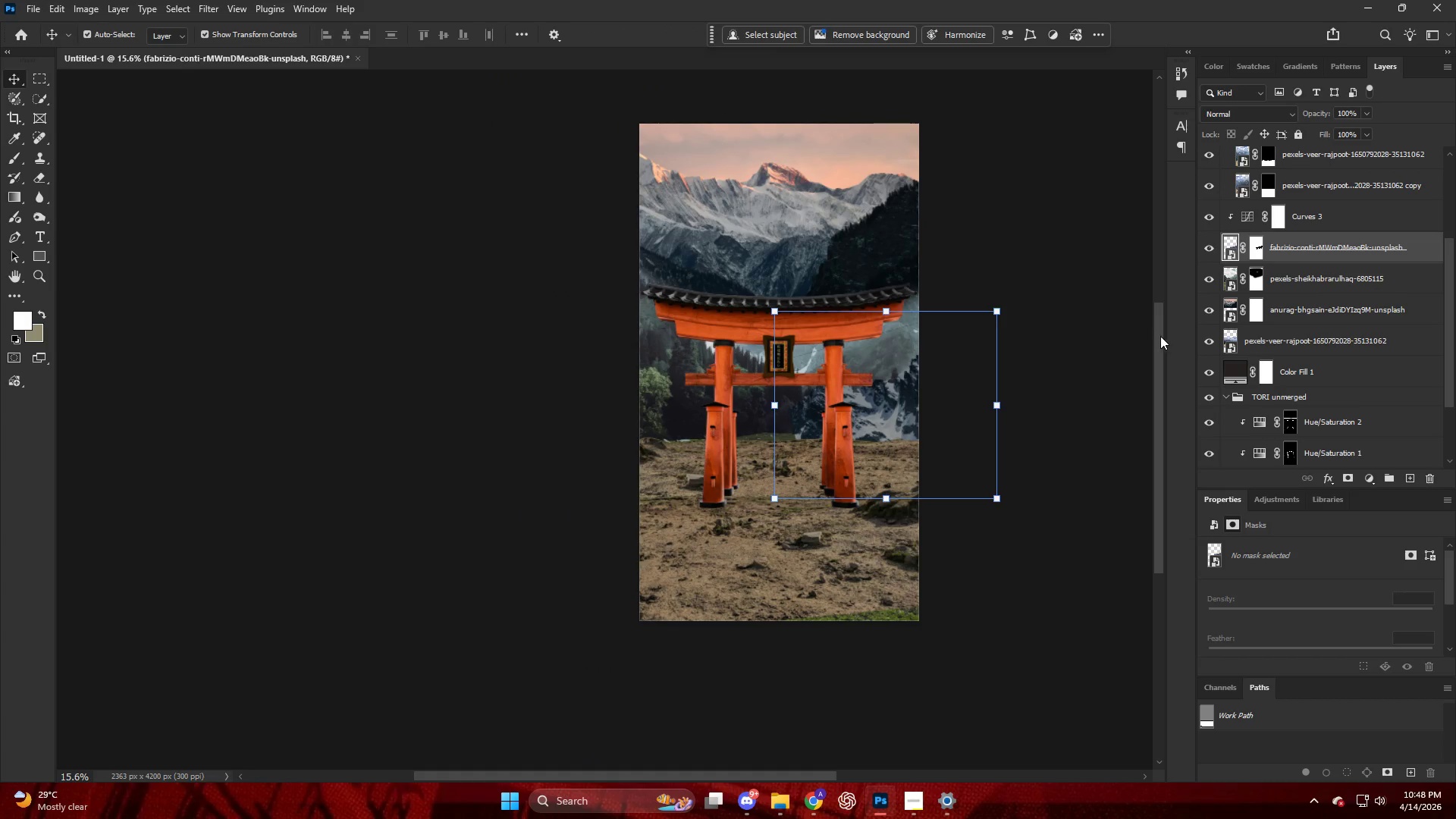 
scroll: coordinate [1089, 341], scroll_direction: up, amount: 3.0
 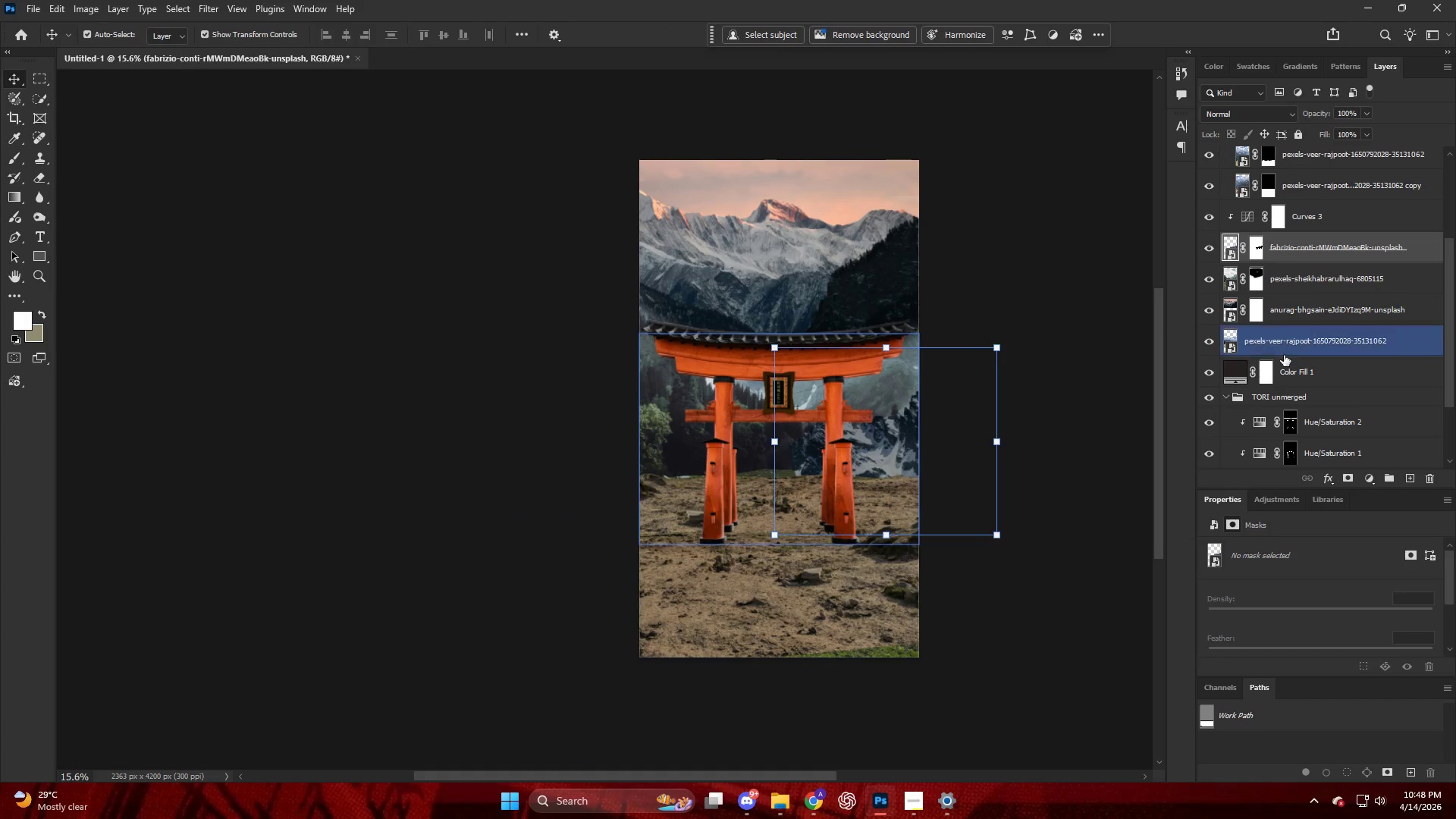 
left_click([1298, 367])
 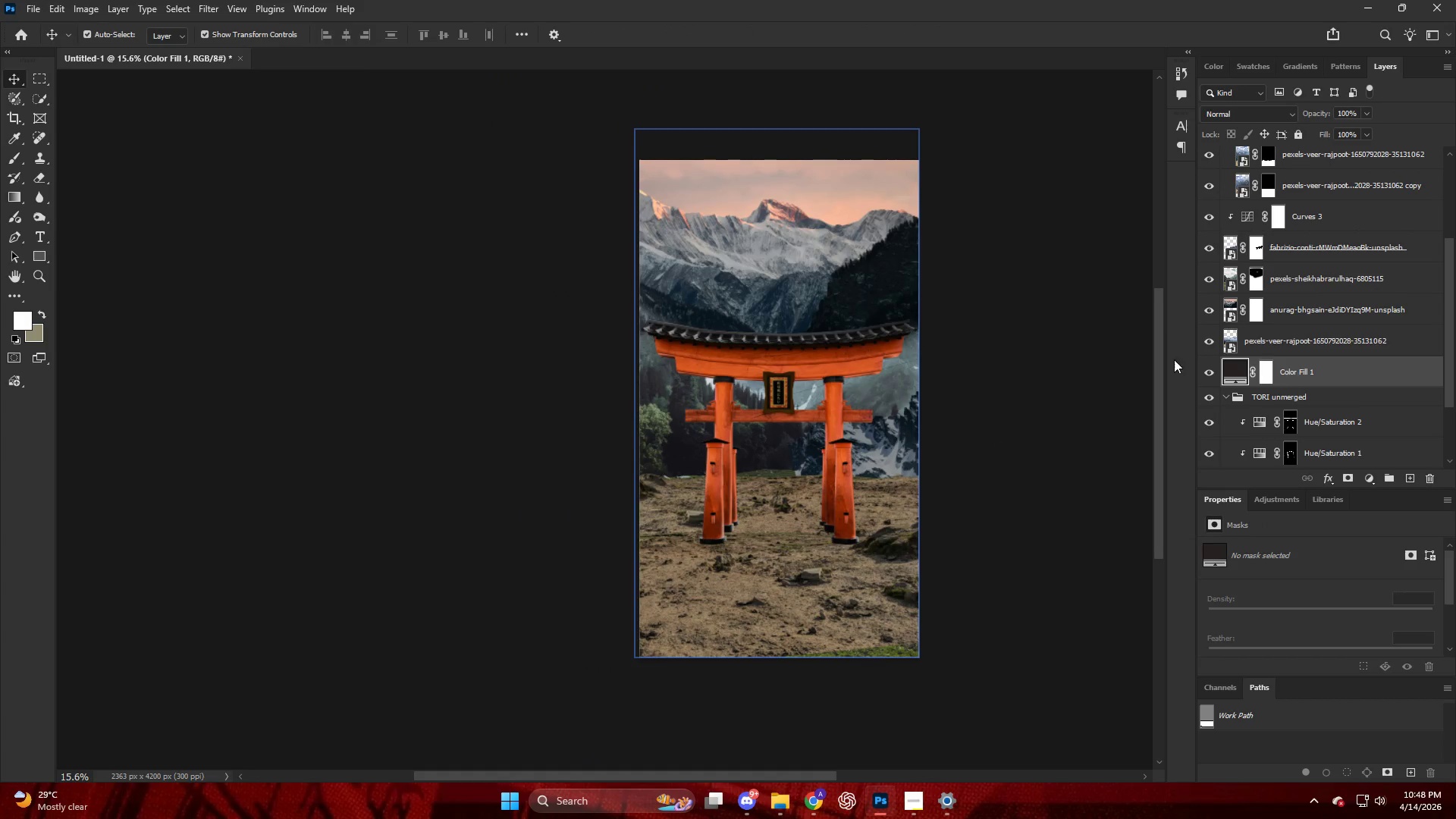 
hold_key(key=AltLeft, duration=0.45)
scroll: coordinate [952, 356], scroll_direction: up, amount: 10.0
 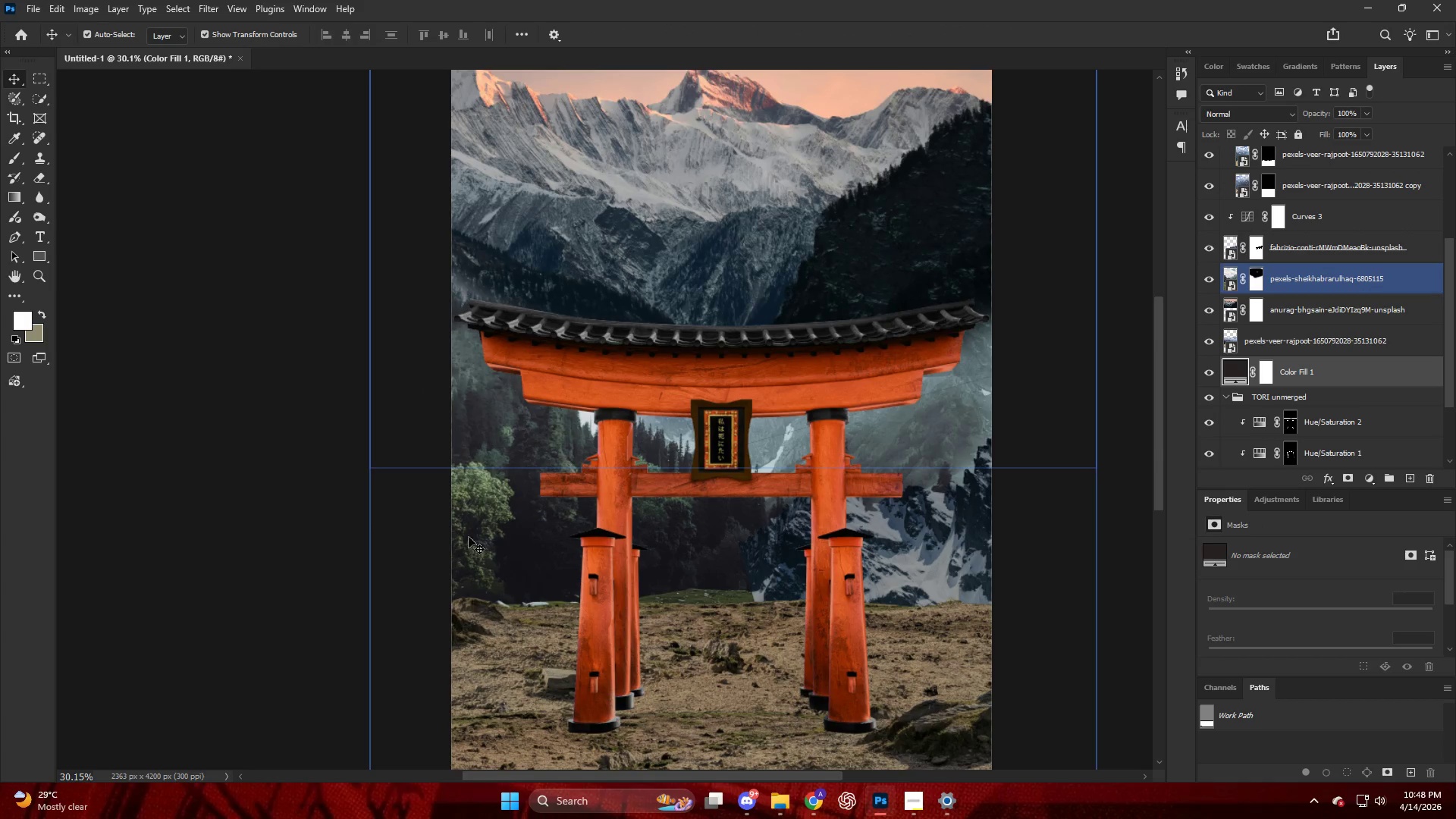 
left_click([491, 536])
 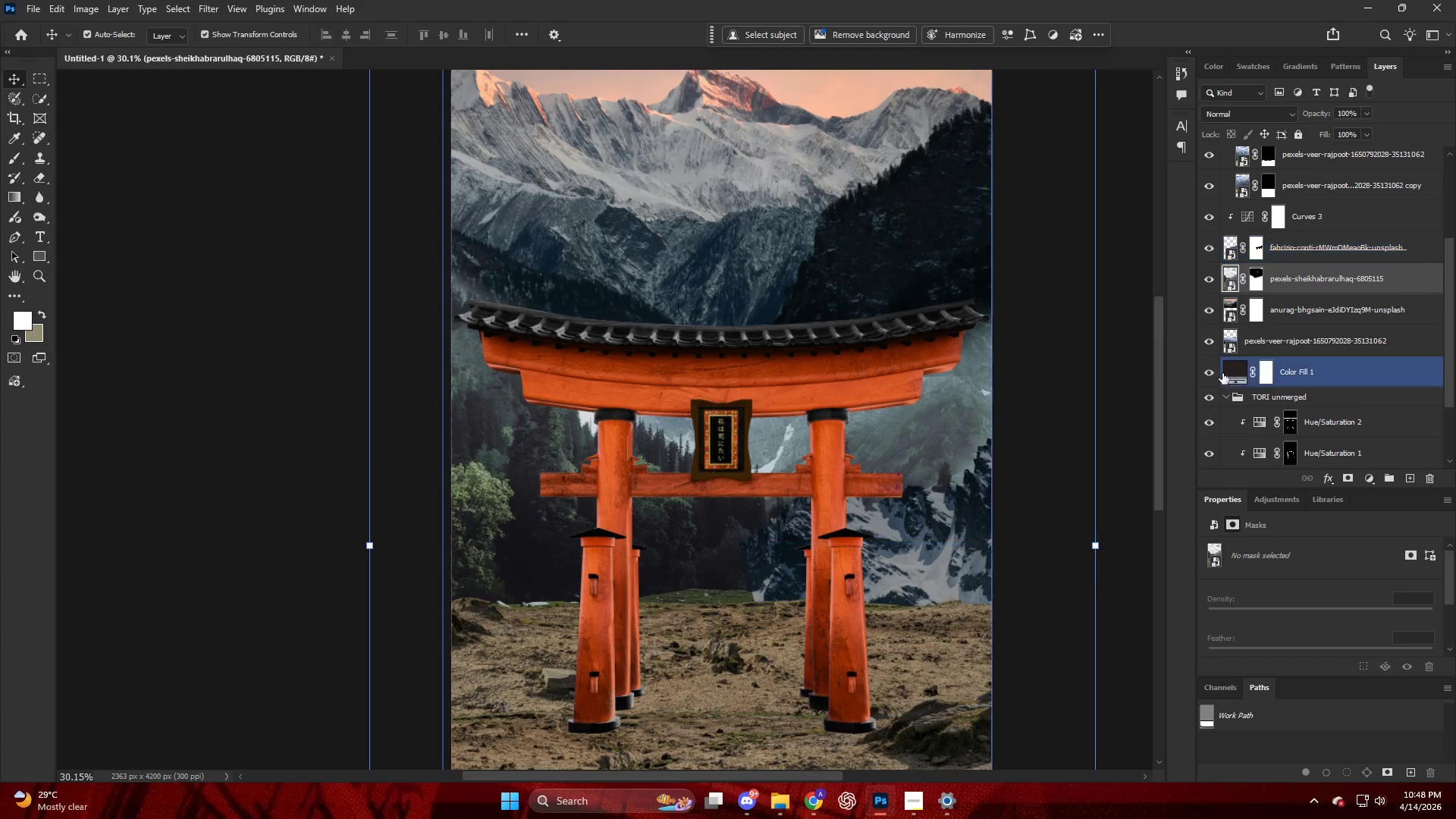 
key(Control+ControlLeft)
 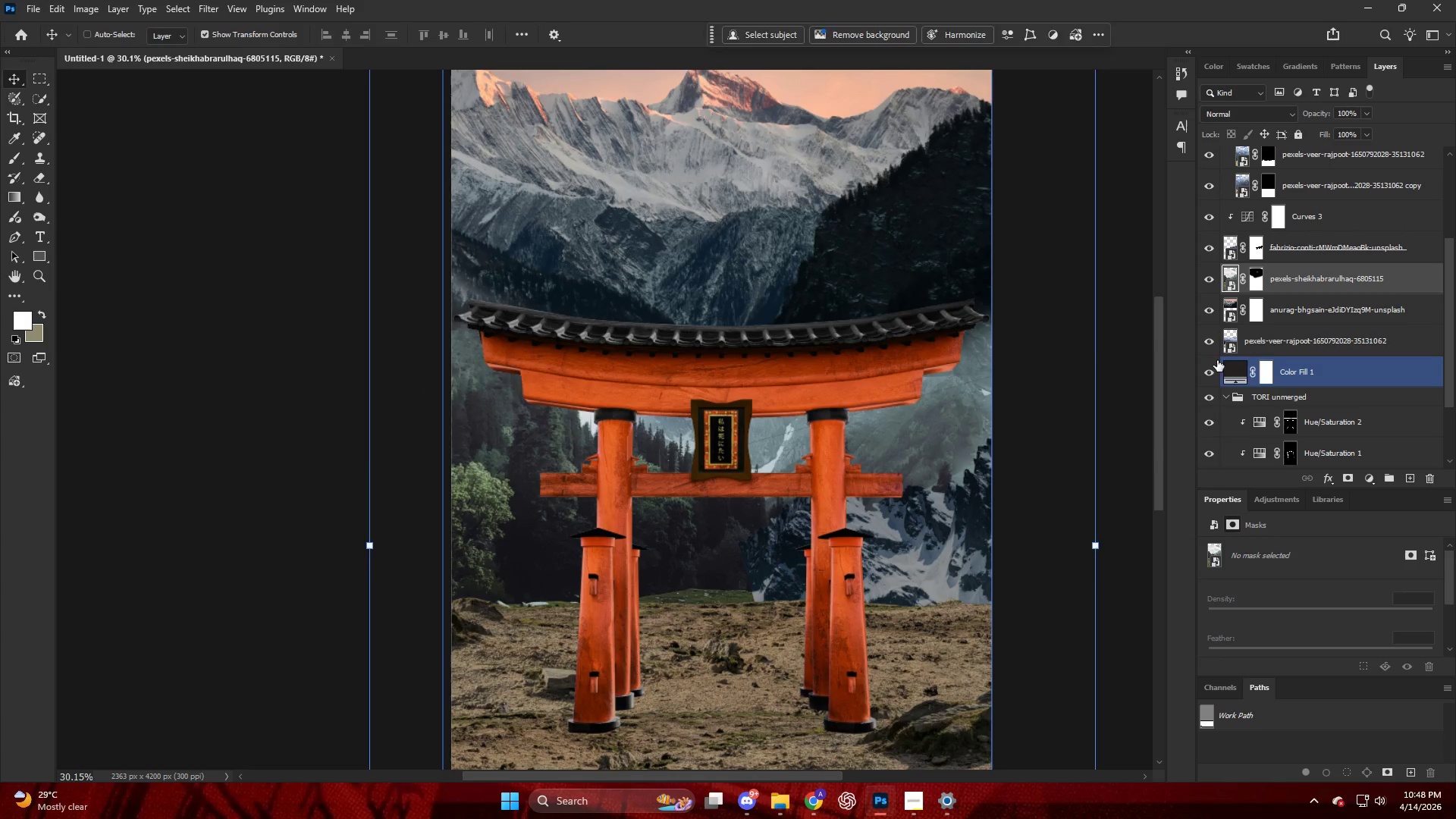 
key(Control+Shift+ShiftLeft)
 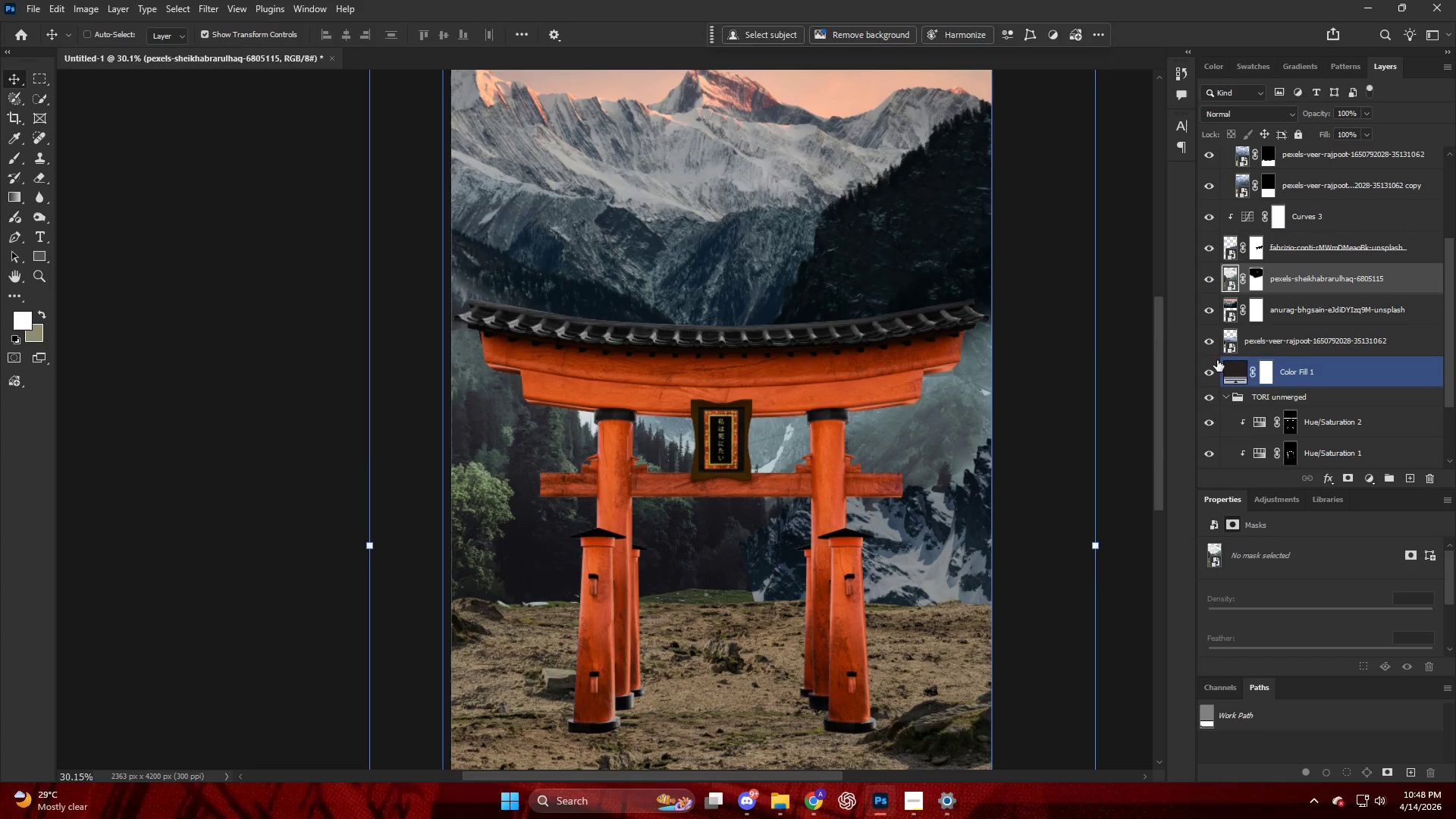 
key(Control+Shift+A)
 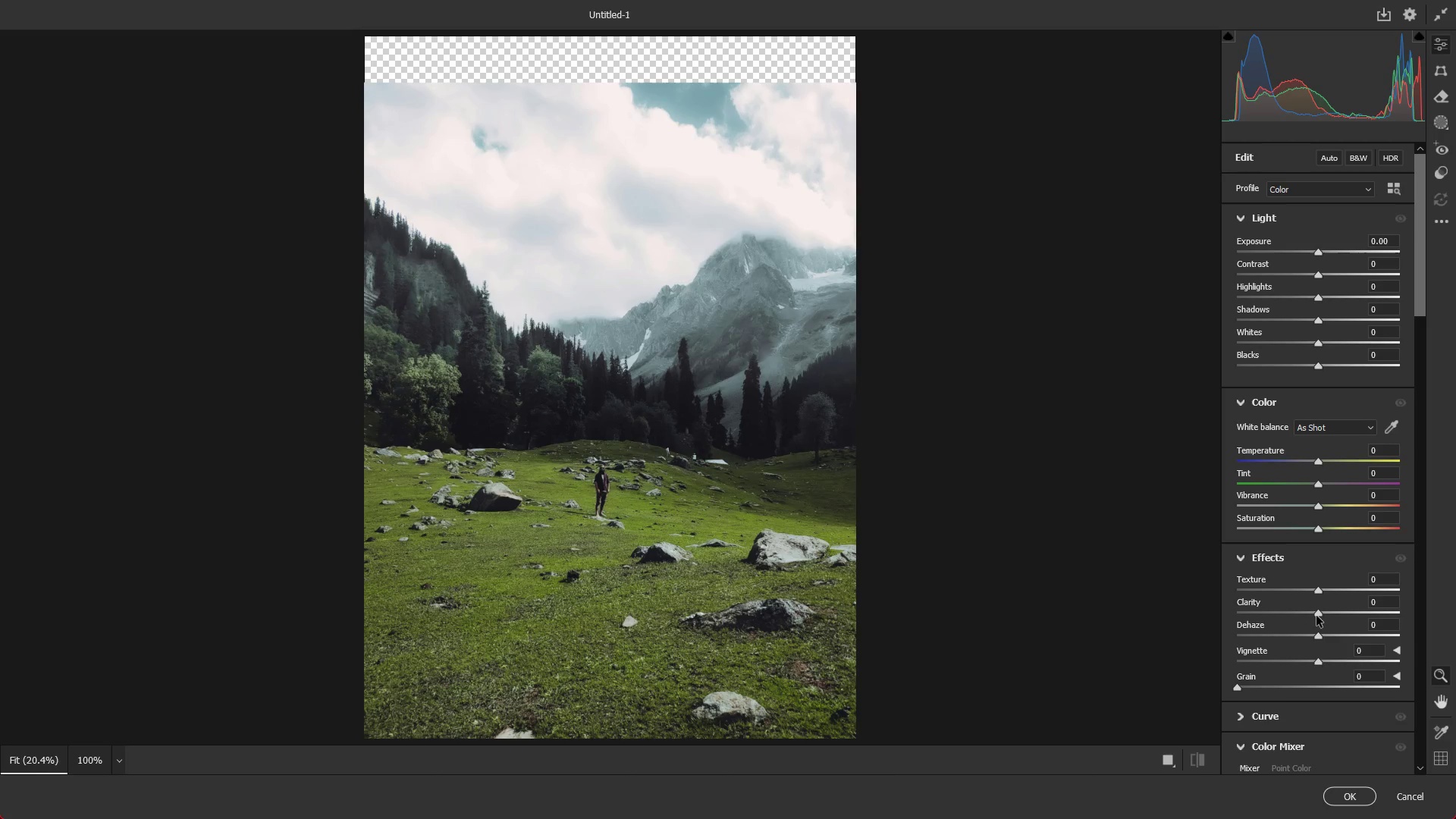 
left_click_drag(start_coordinate=[1319, 635], to_coordinate=[1351, 638])
 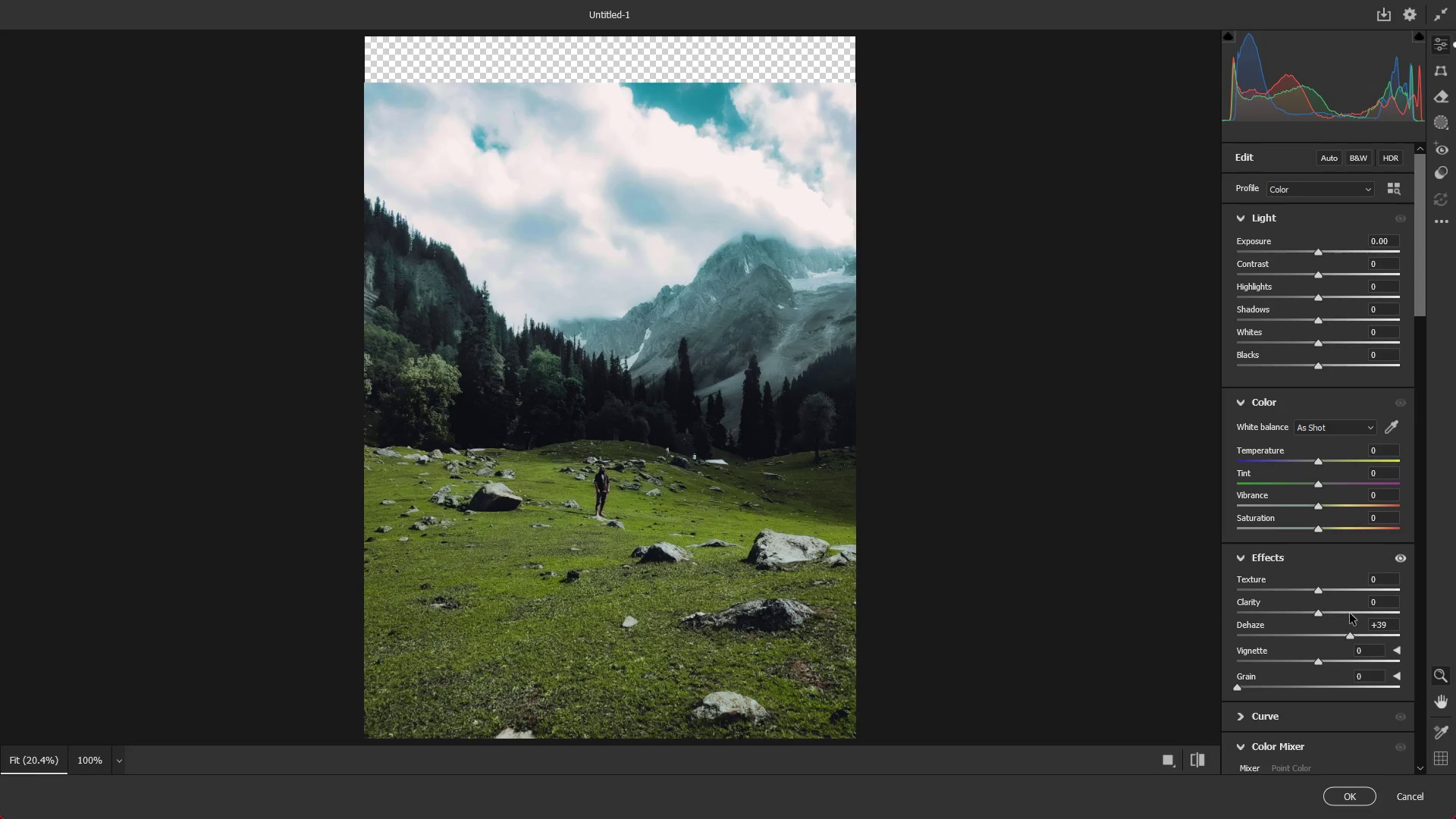 
key(NumpadEnter)
 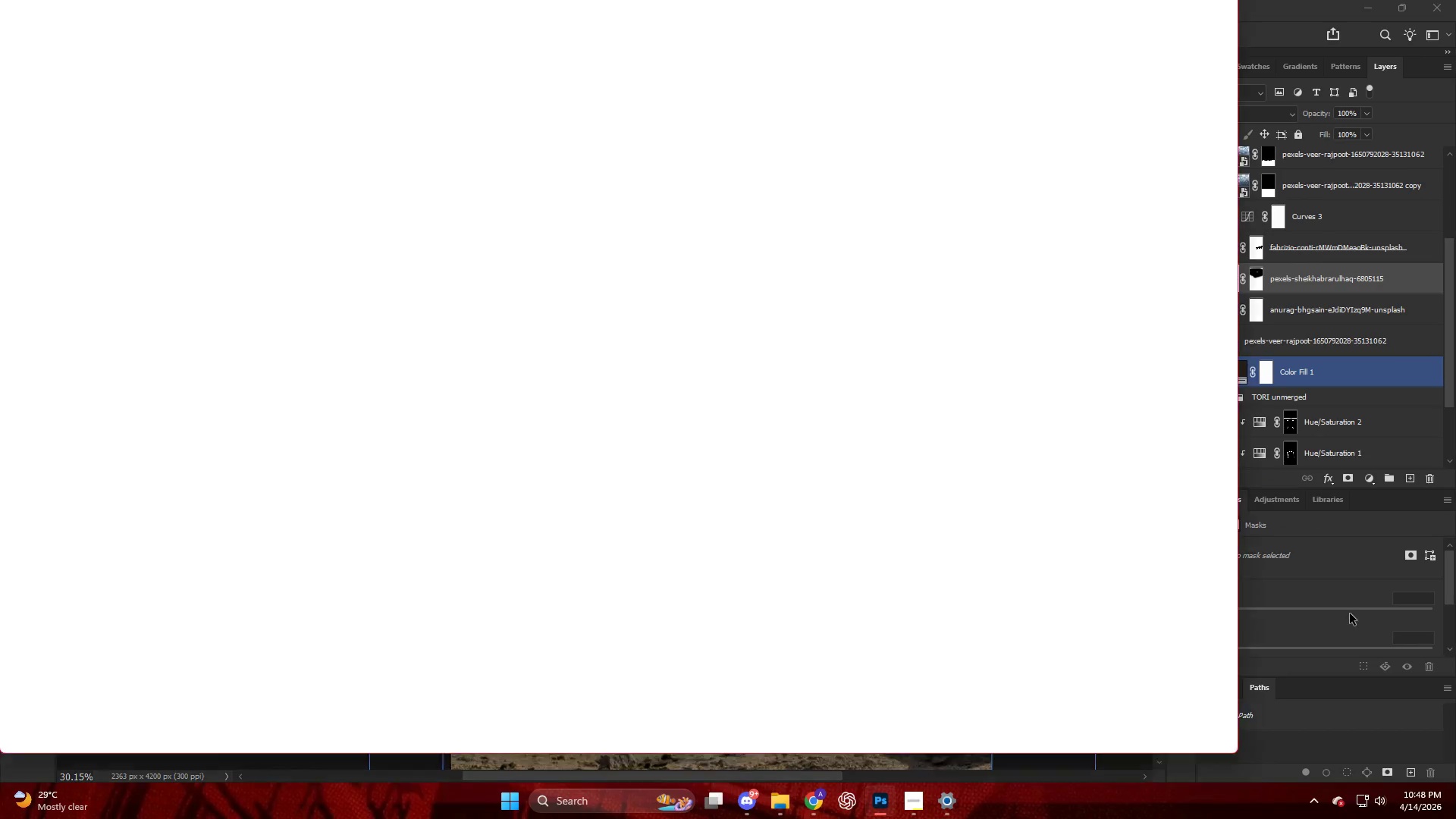 
key(NumpadEnter)
 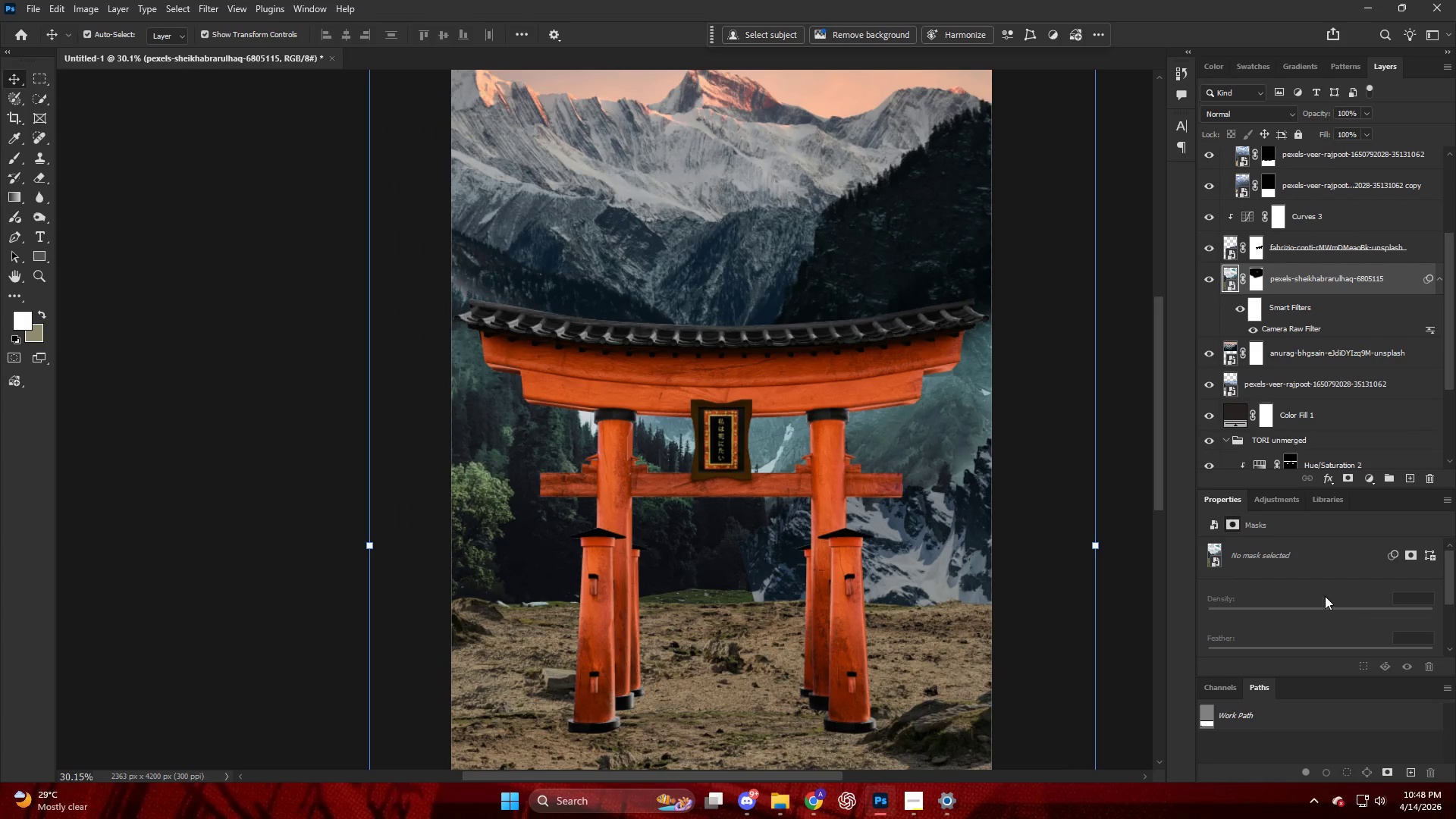 
key(Alt+AltLeft)
 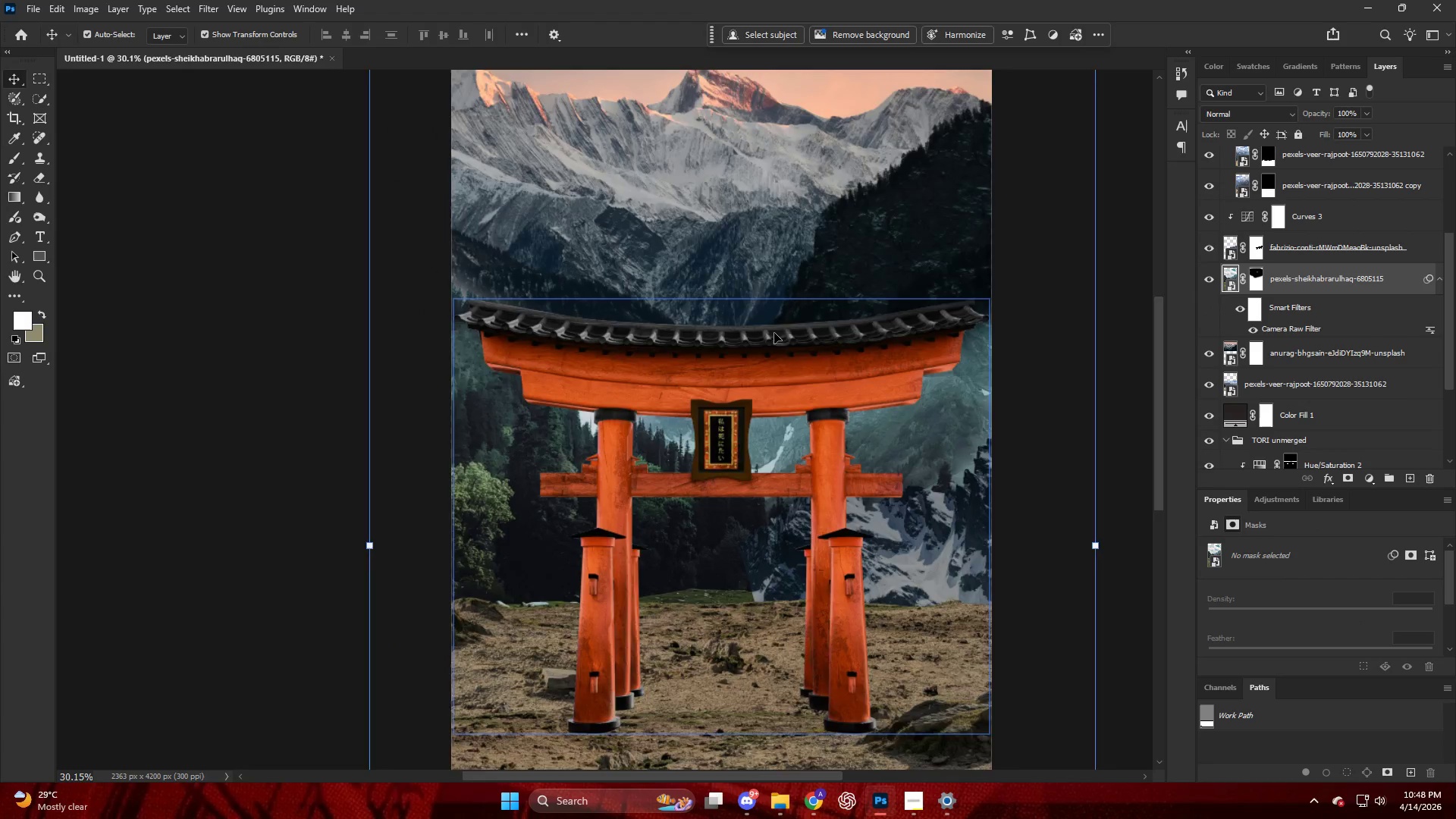 
hold_key(key=ControlLeft, duration=0.31)
scroll: coordinate [796, 324], scroll_direction: down, amount: 10.0
 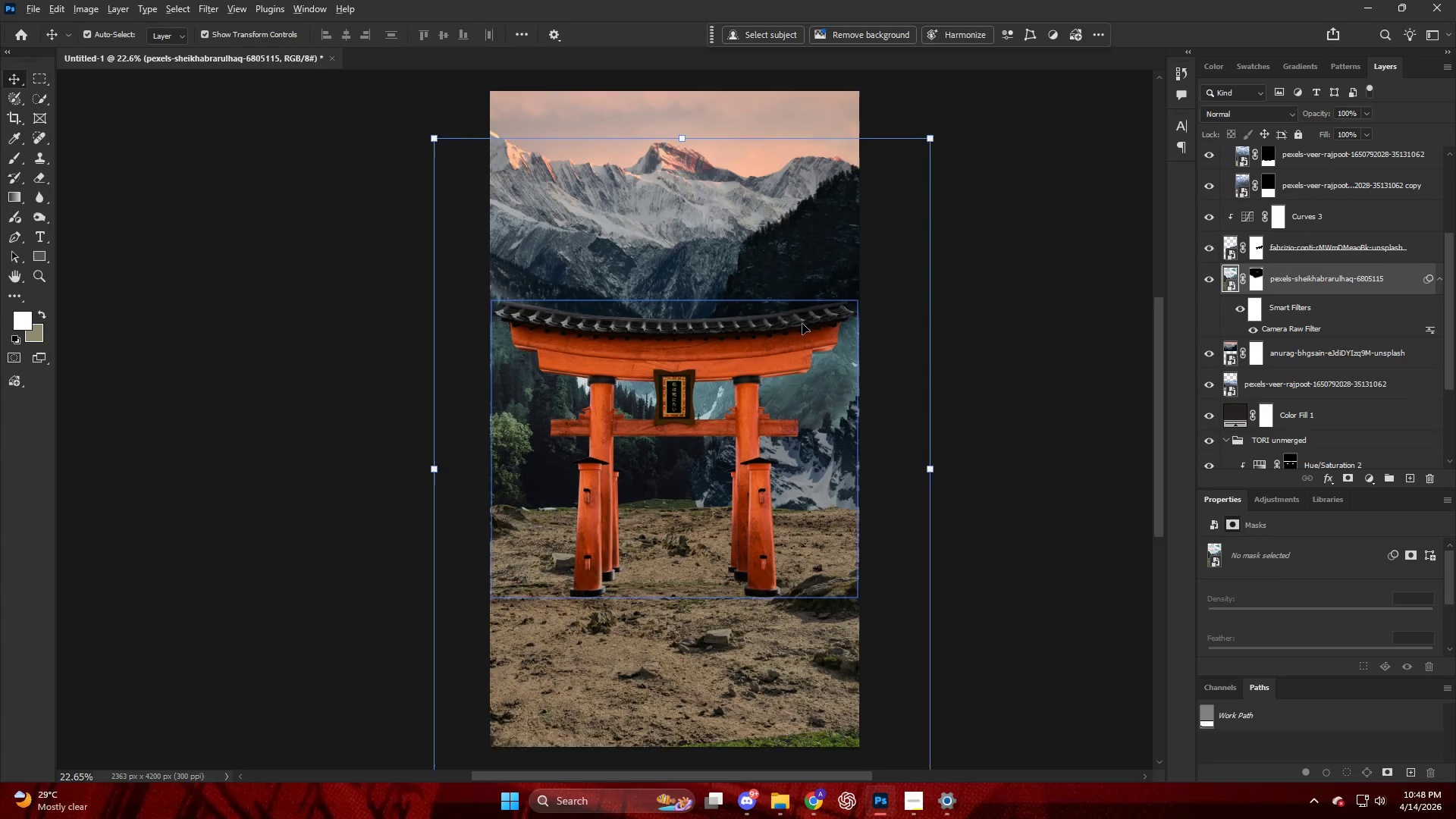 
hold_key(key=AltLeft, duration=0.33)
scroll: coordinate [798, 330], scroll_direction: down, amount: 5.0
 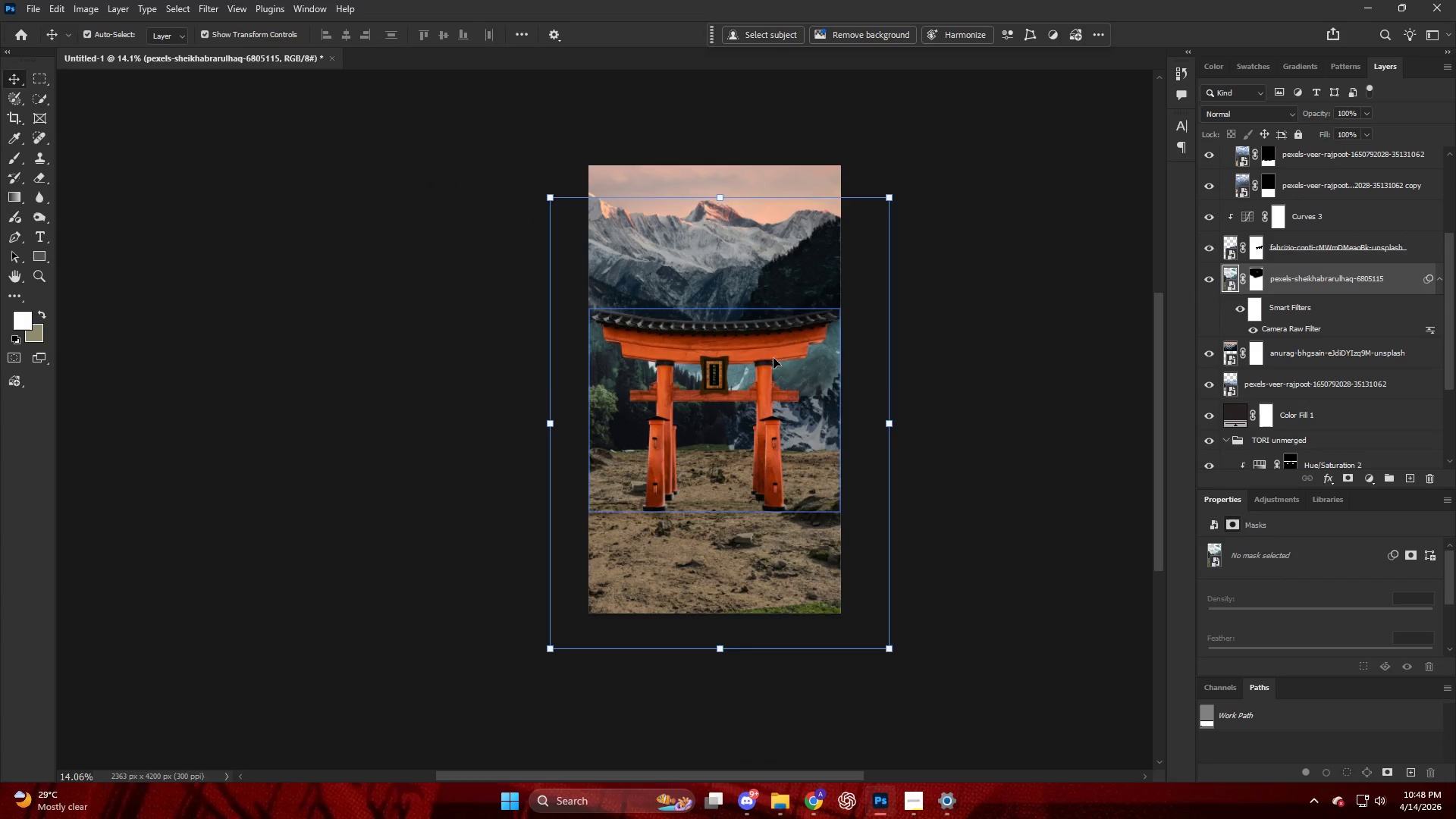 
hold_key(key=AltLeft, duration=0.33)
scroll: coordinate [740, 378], scroll_direction: up, amount: 5.0
 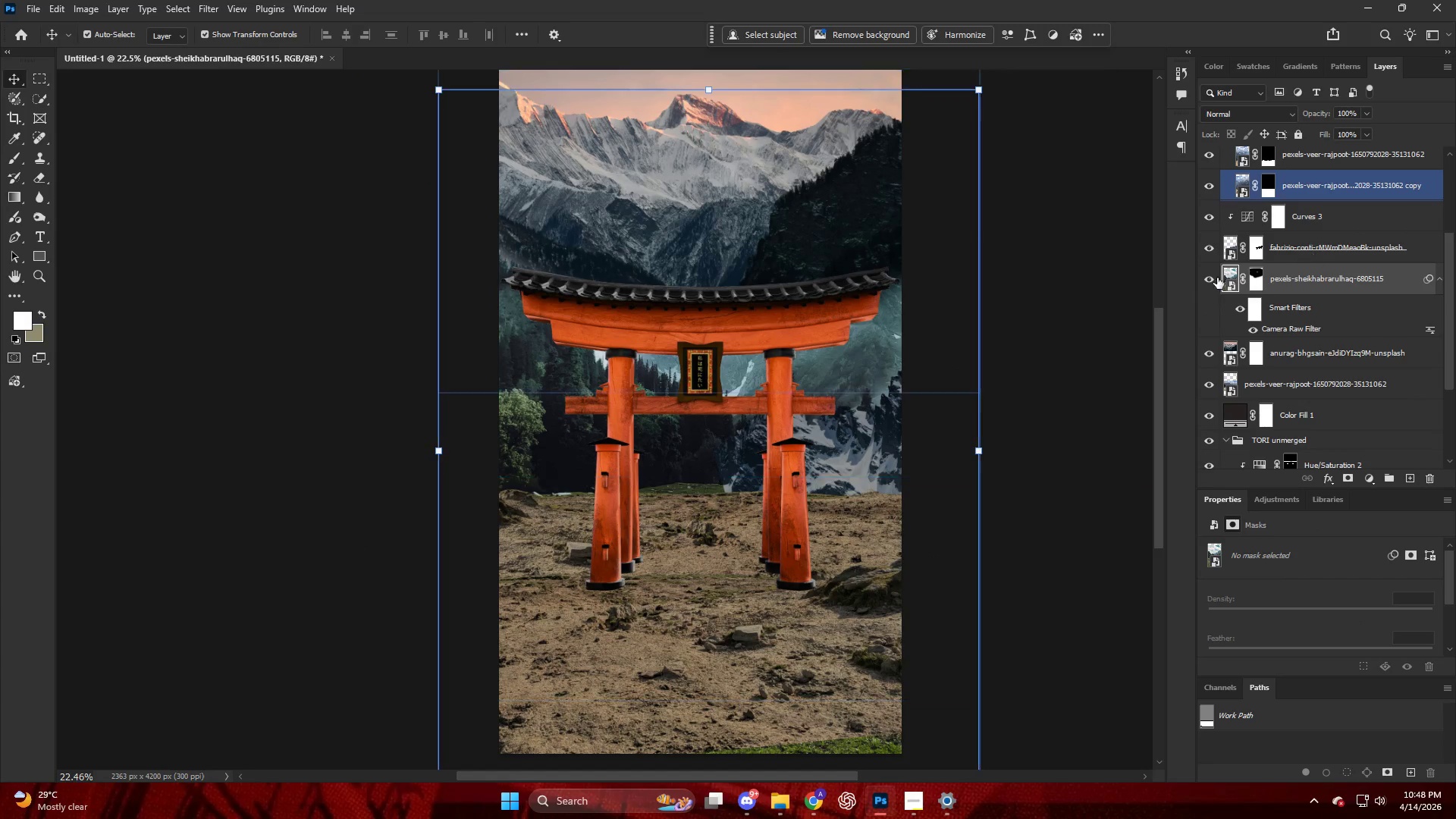 
key(V)
 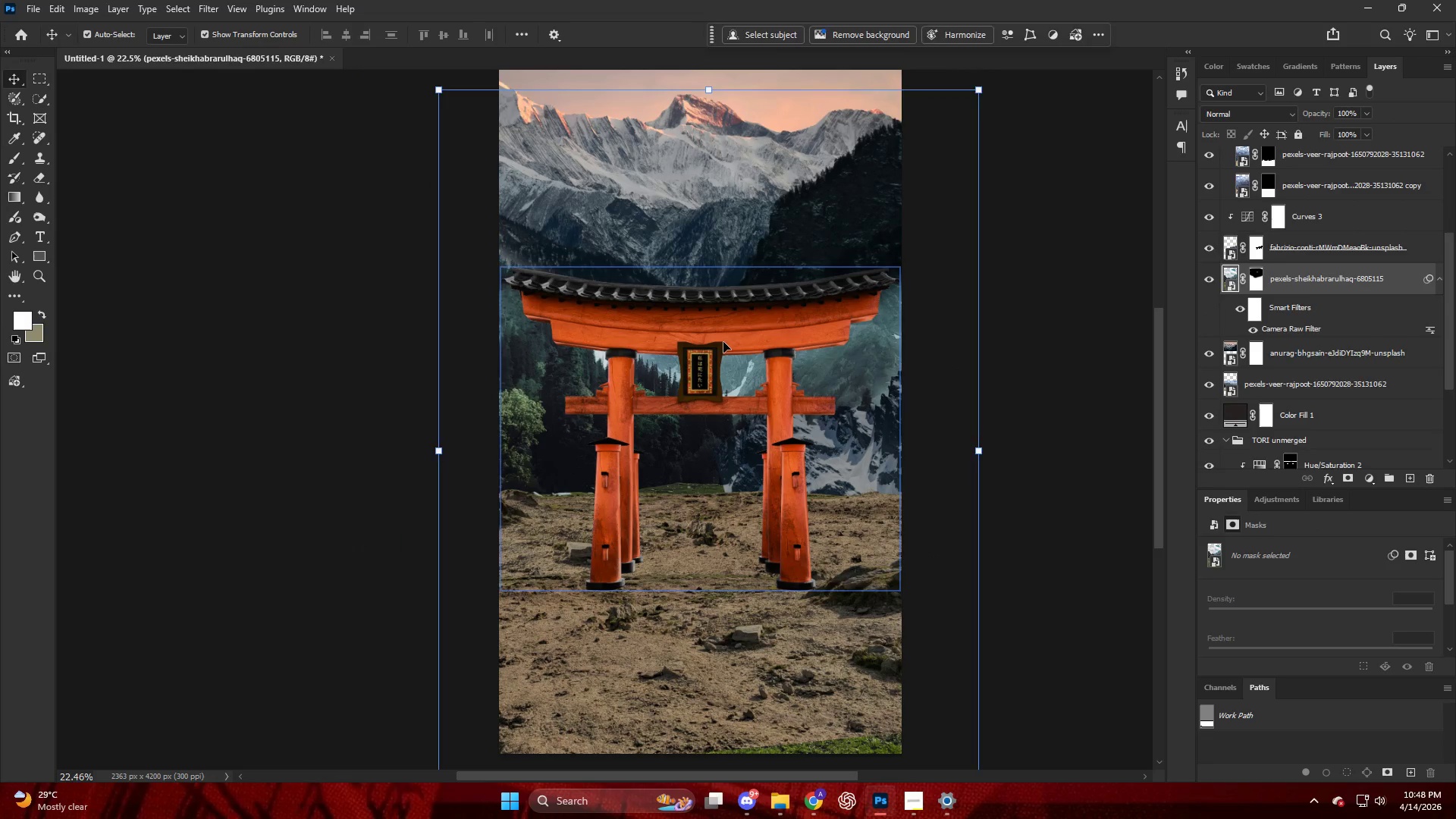 
left_click([725, 341])
 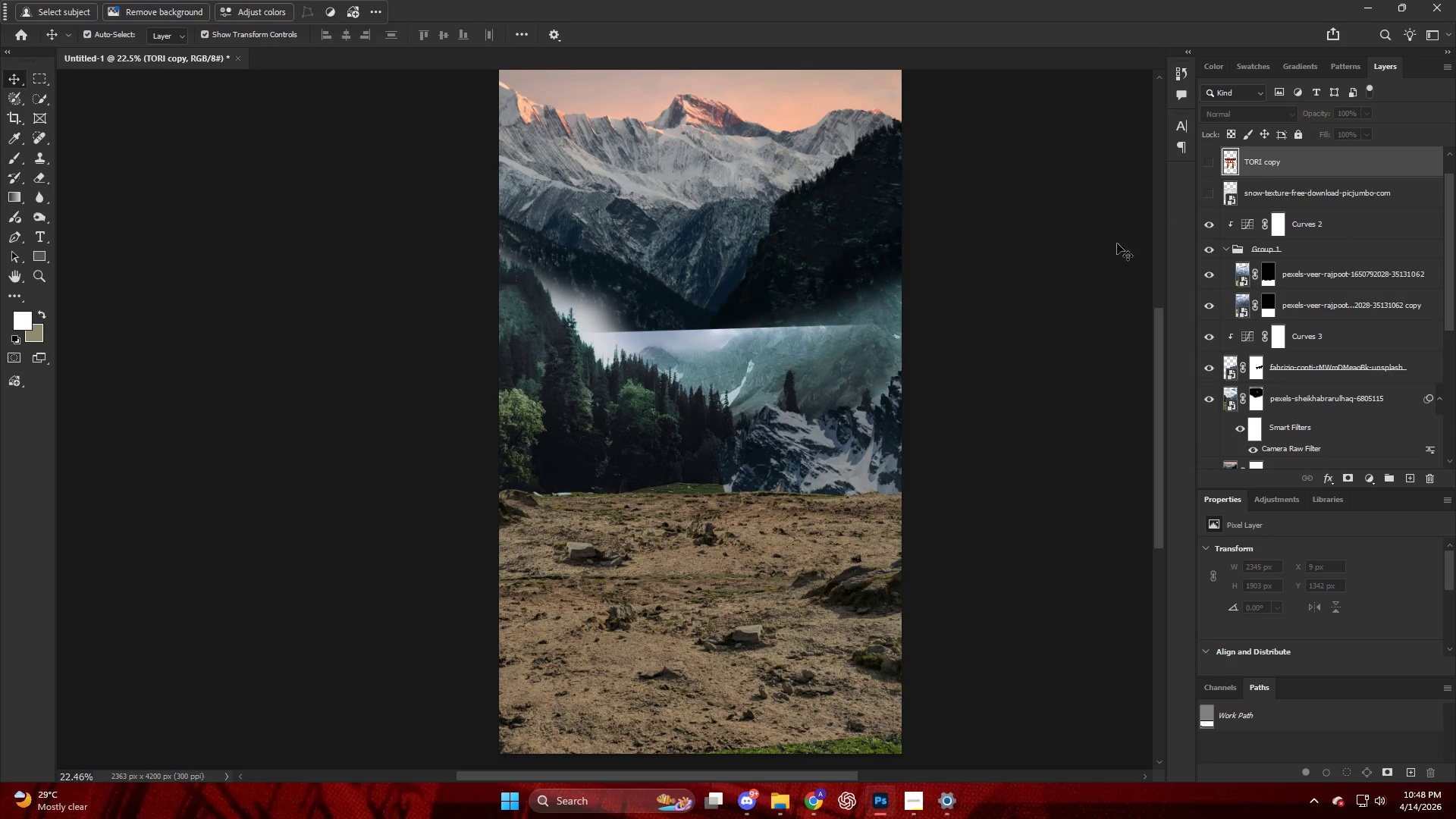 
key(Alt+AltLeft)
 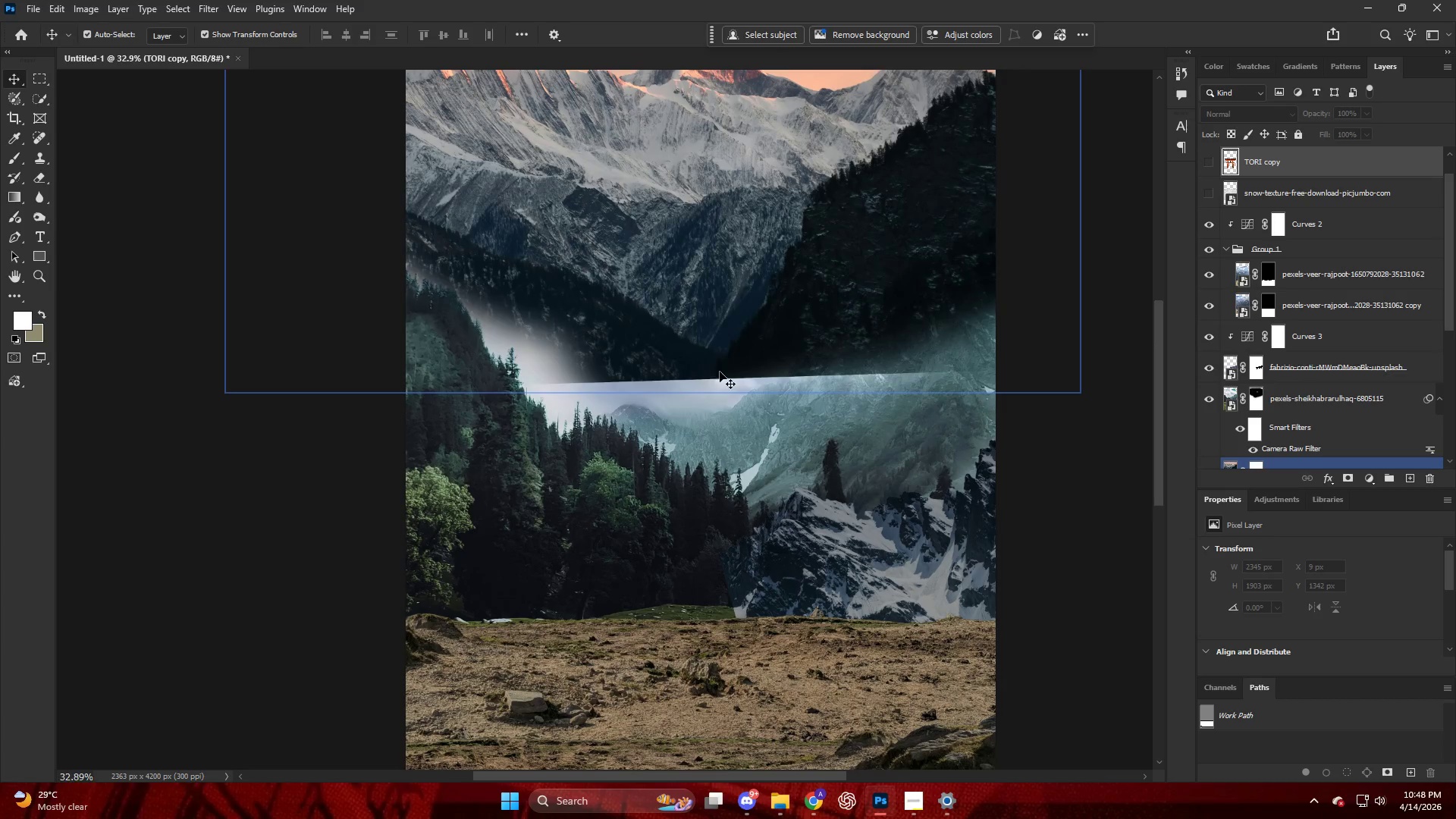 
key(V)
 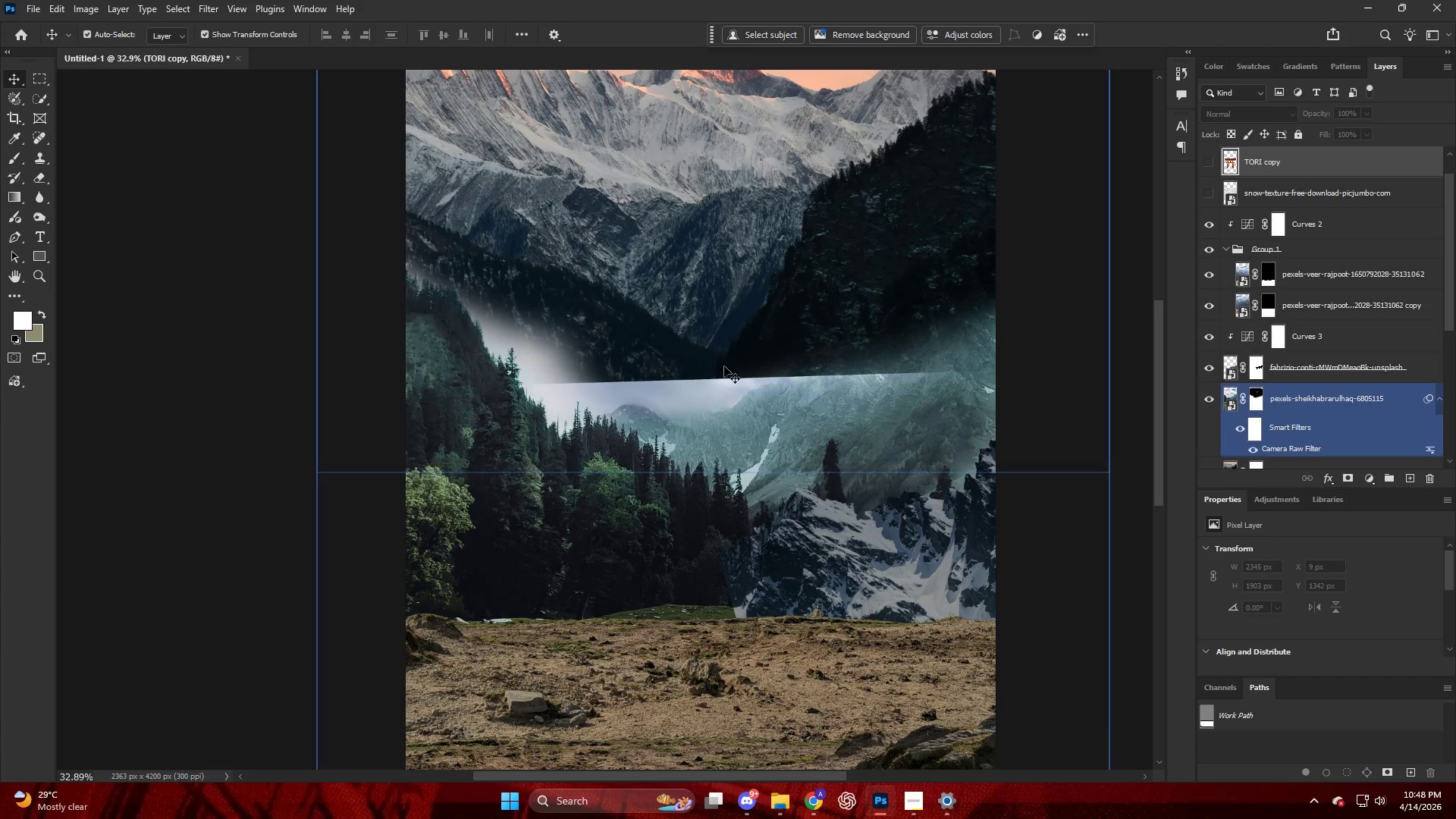 
scroll: coordinate [701, 374], scroll_direction: up, amount: 7.0
 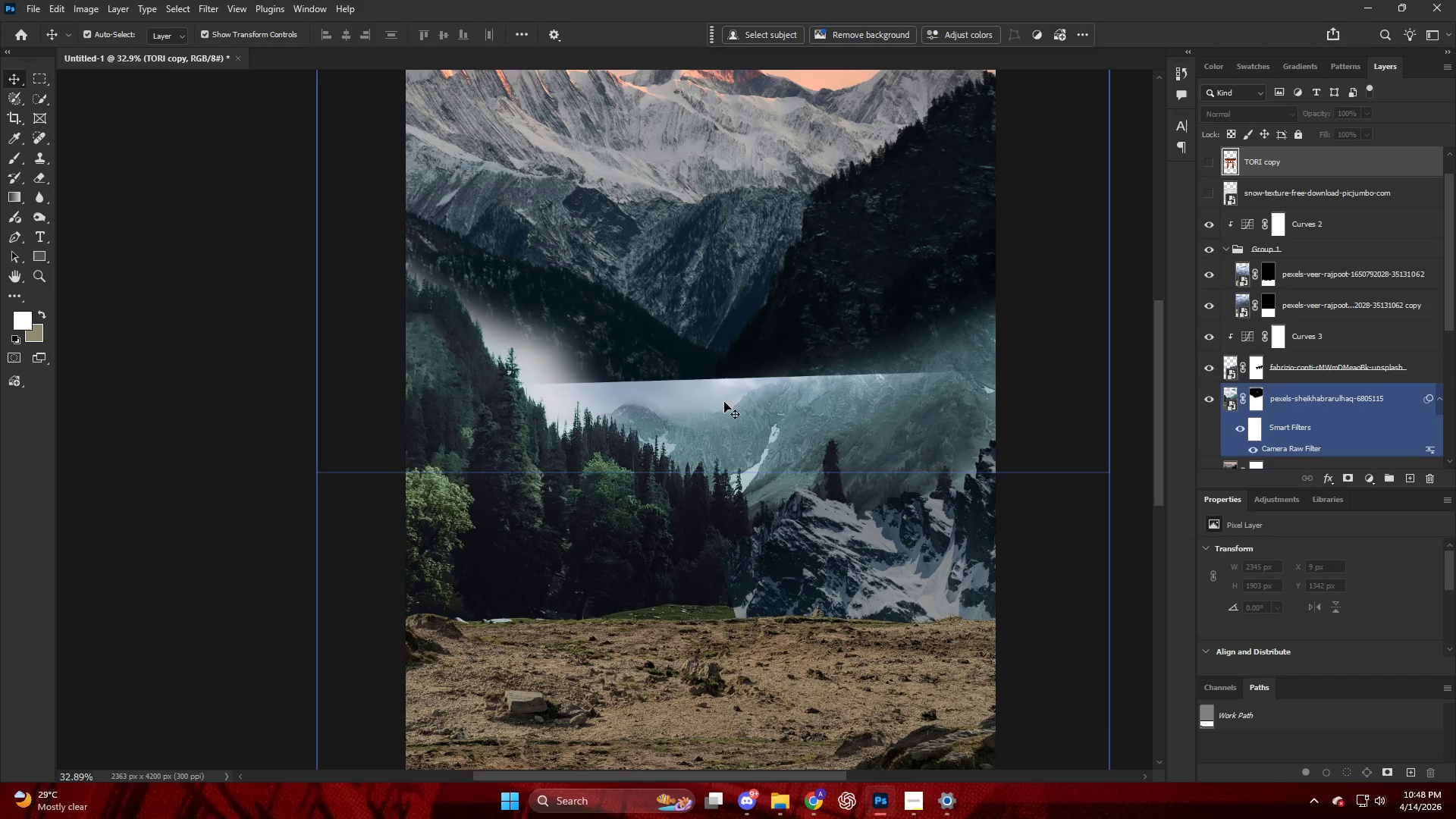 
left_click_drag(start_coordinate=[726, 334], to_coordinate=[753, 436])
 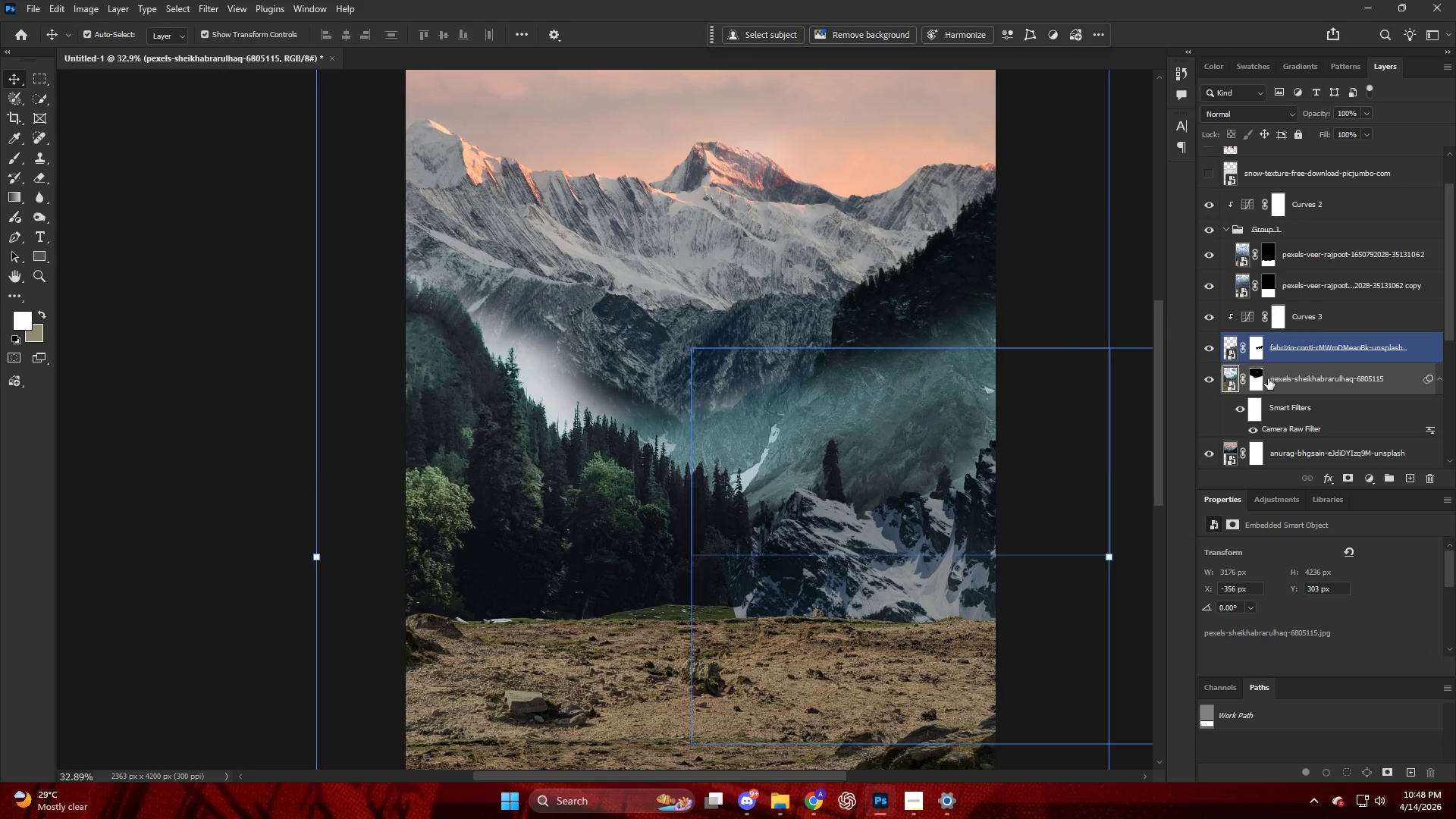 
key(B)
 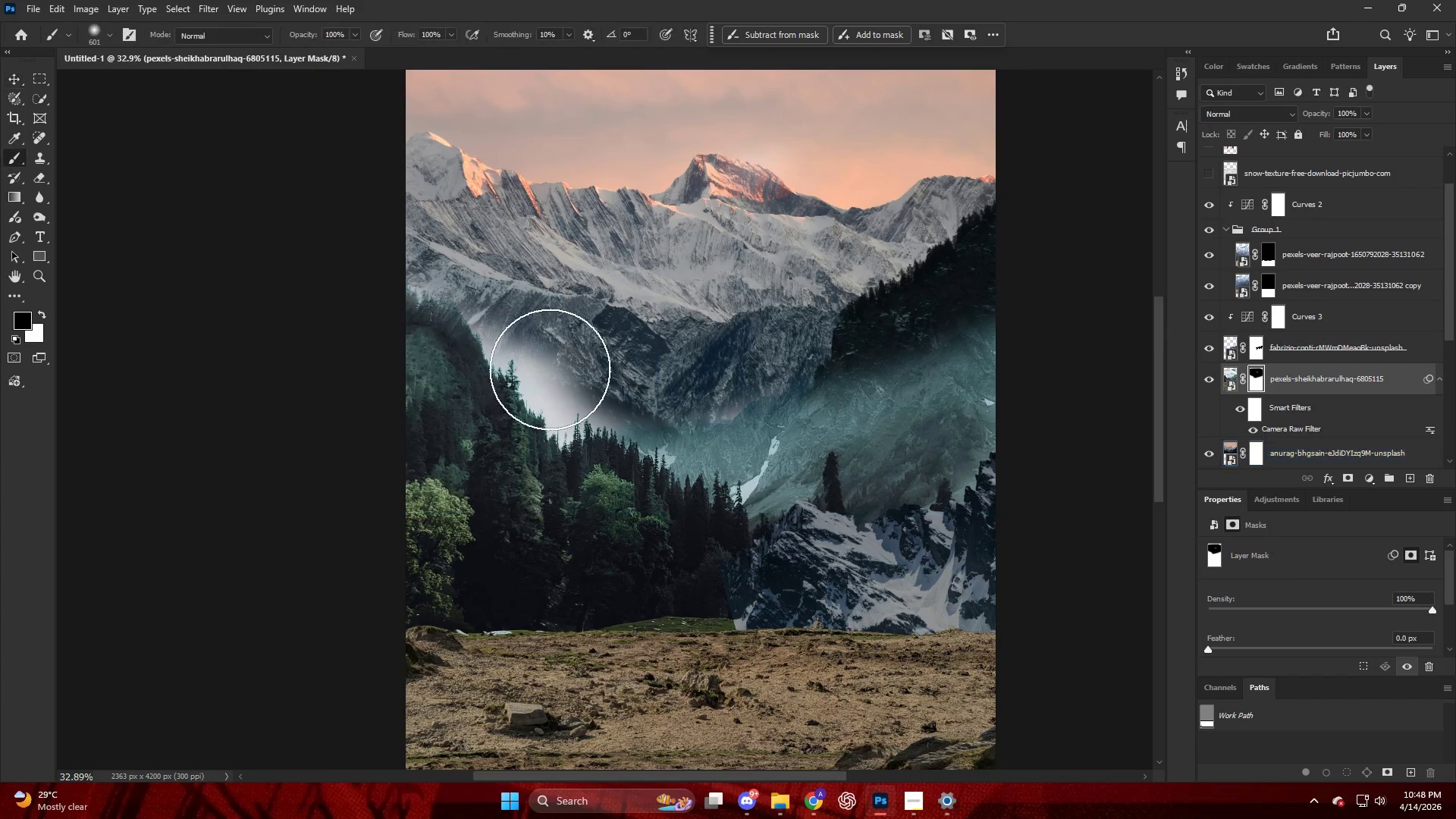 
scroll: coordinate [700, 339], scroll_direction: up, amount: 1.0
 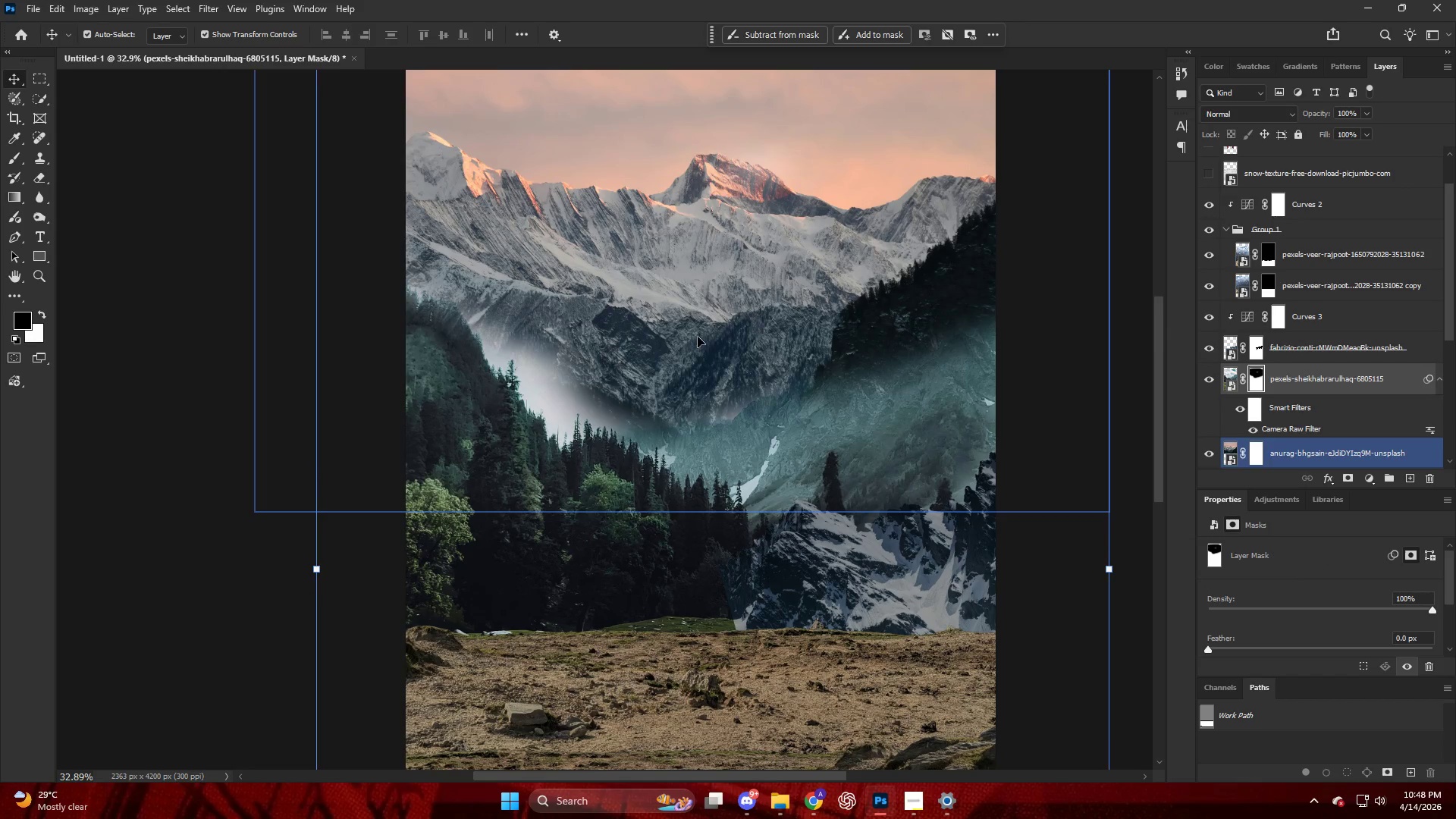 
key(Alt+AltLeft)
 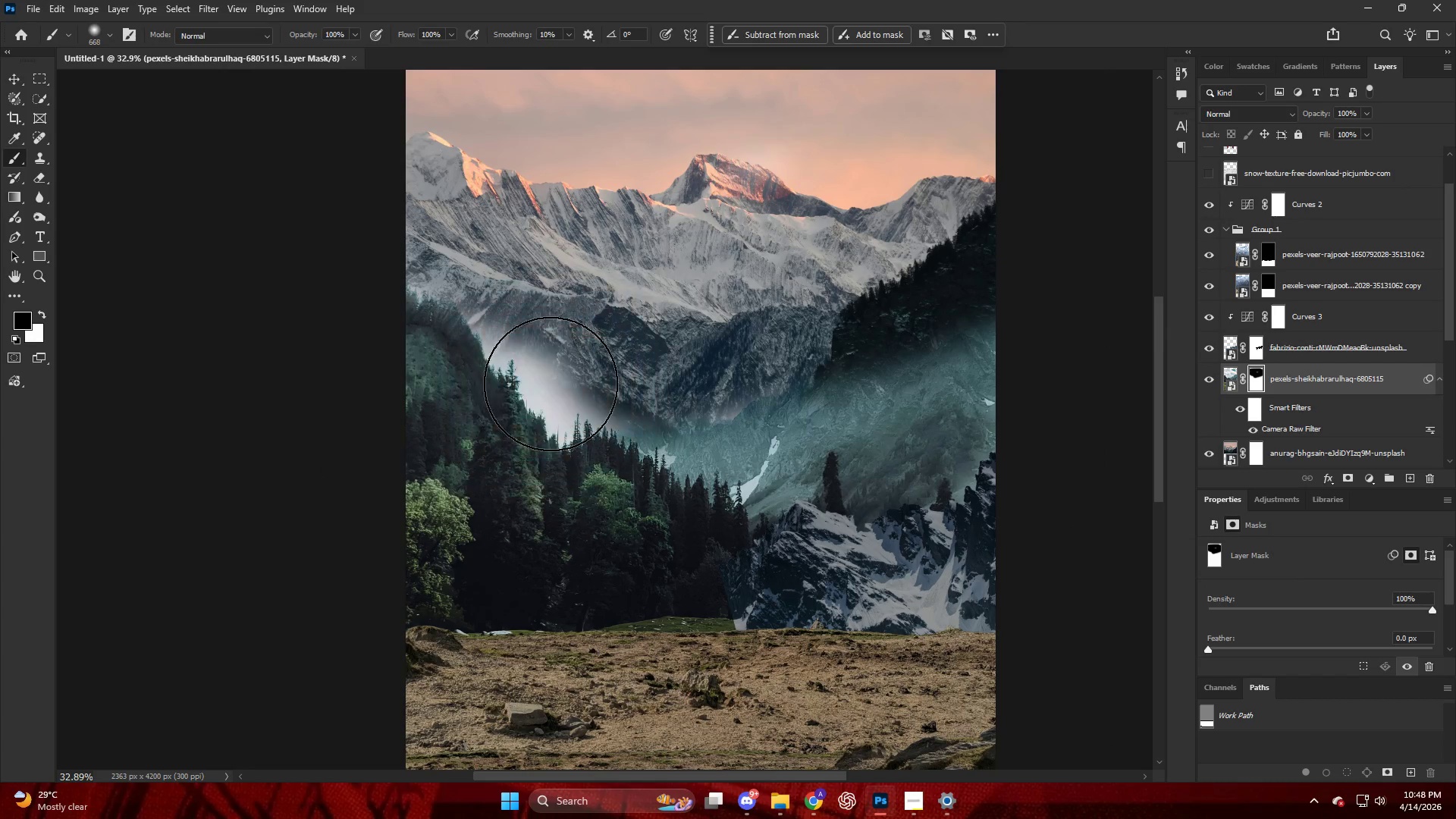 
type(xx)
 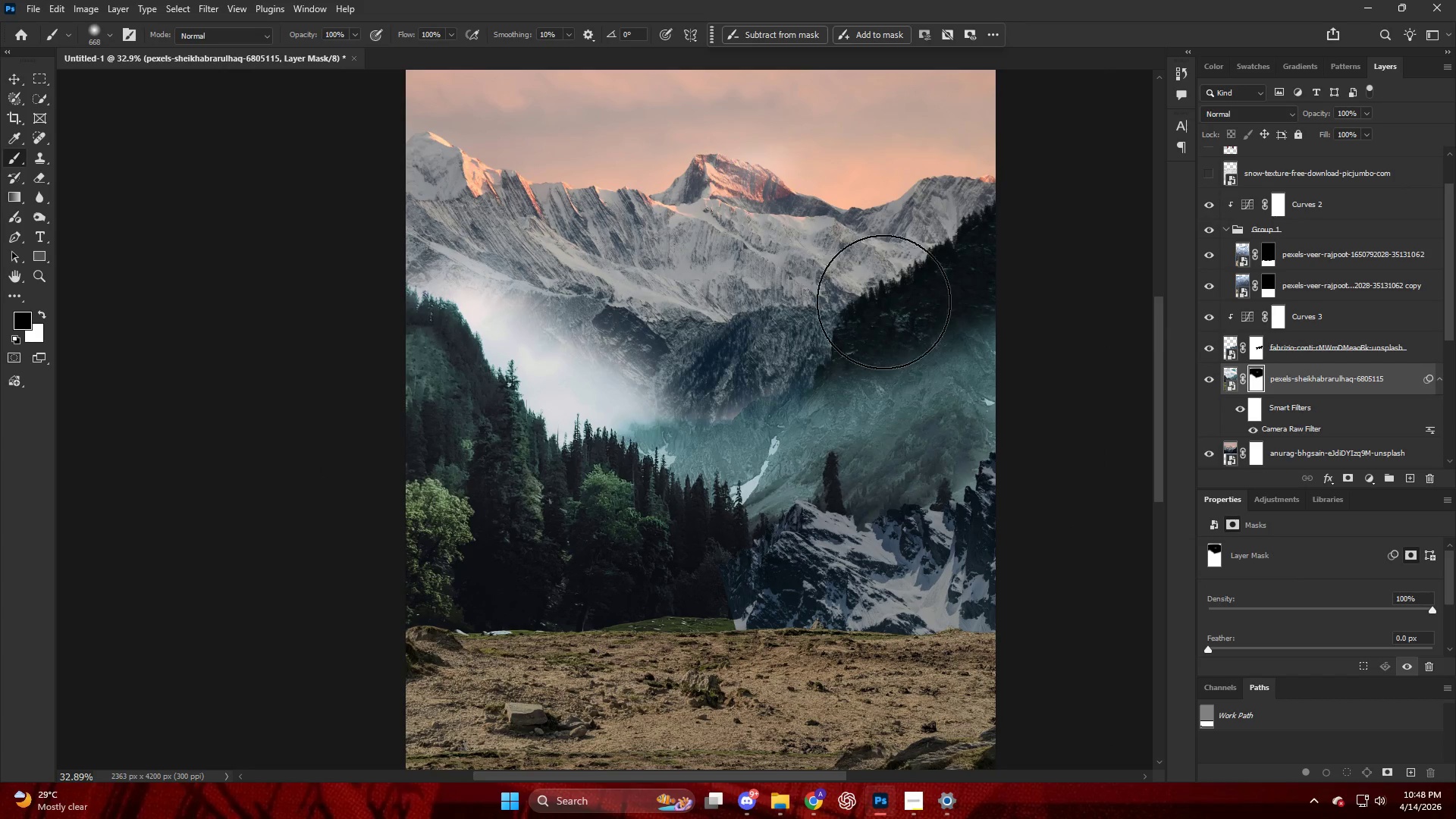 
left_click_drag(start_coordinate=[466, 321], to_coordinate=[538, 397])
 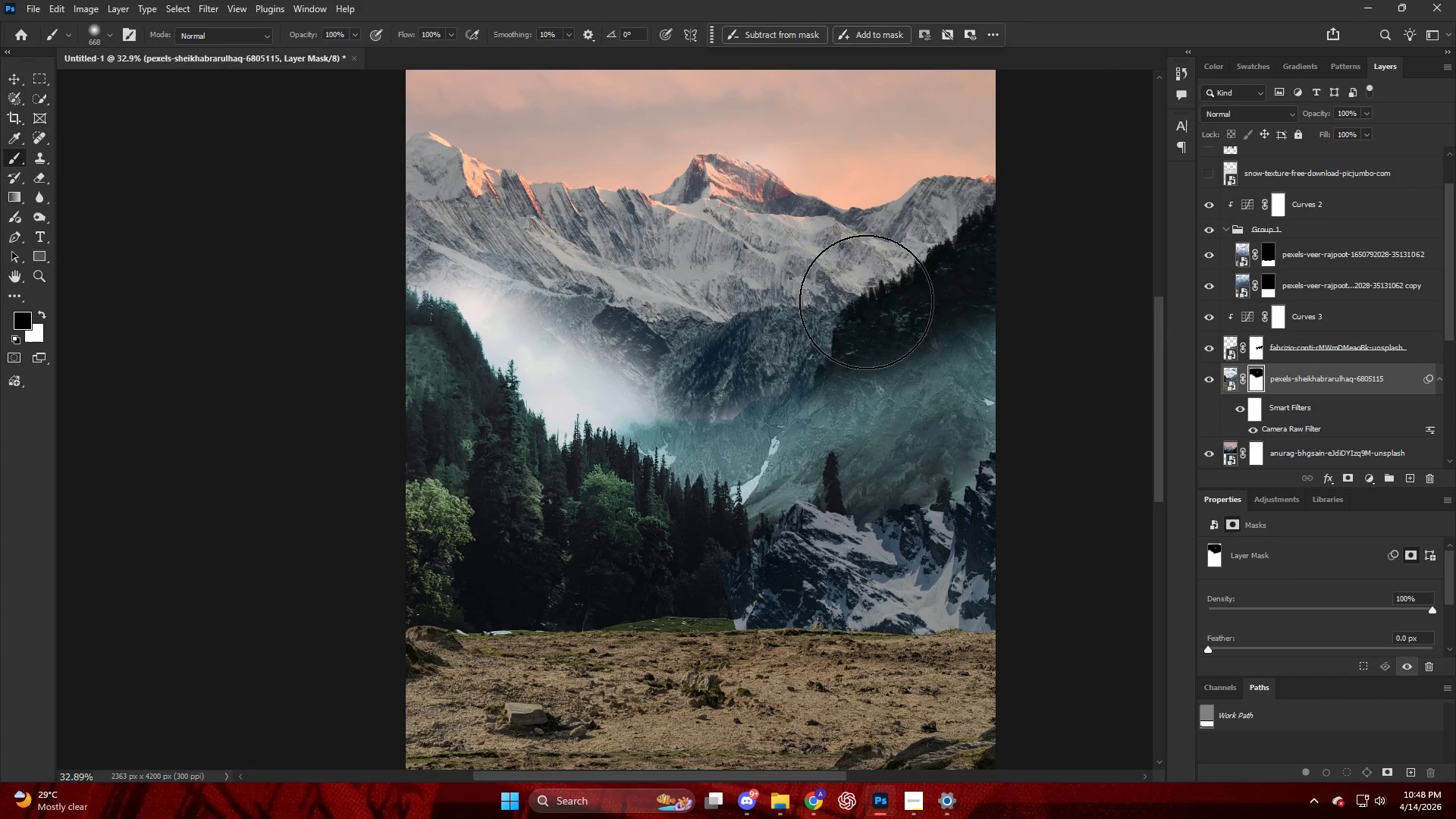 
key(Control+ControlLeft)
 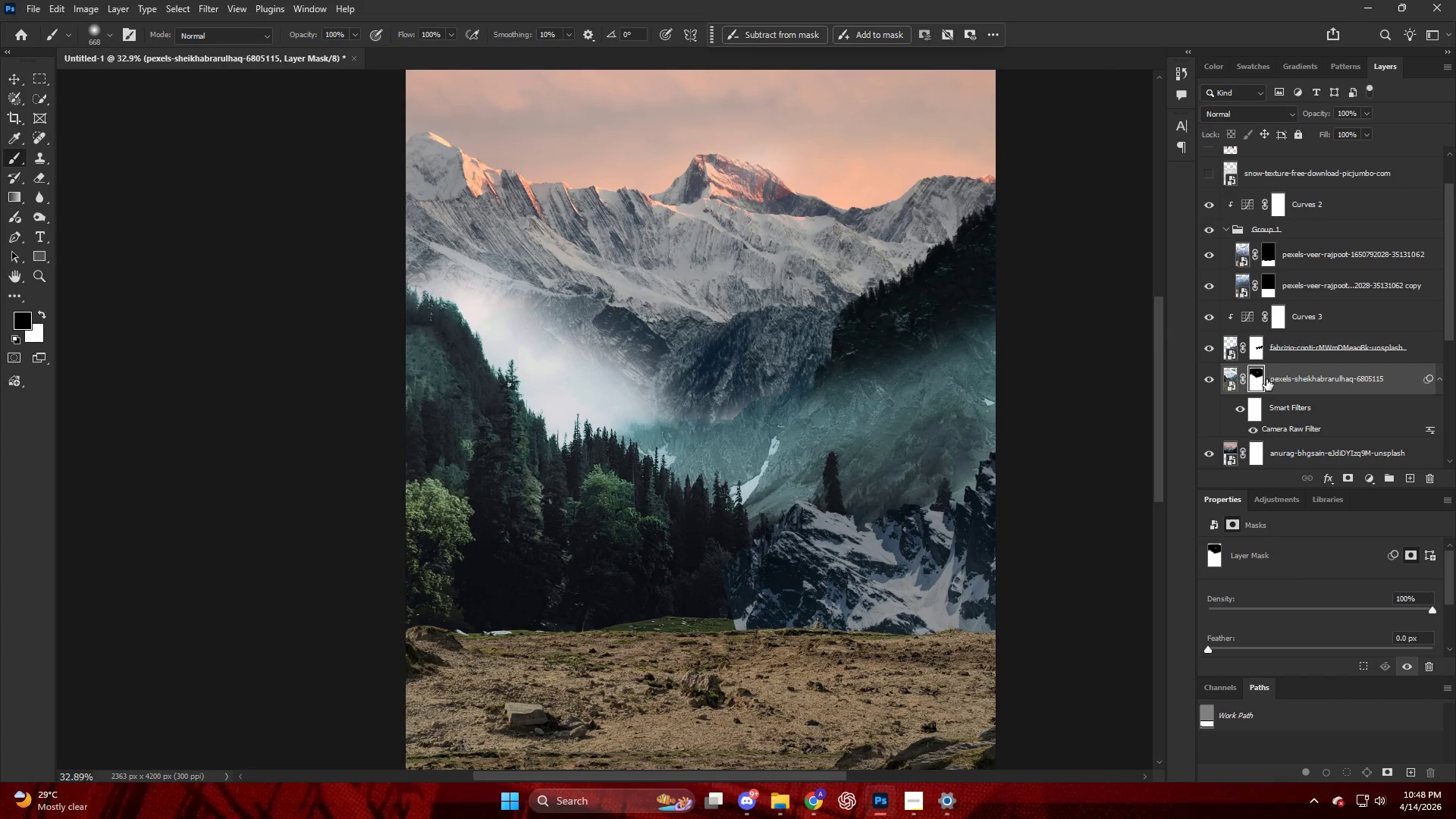 
right_click([1257, 376])
 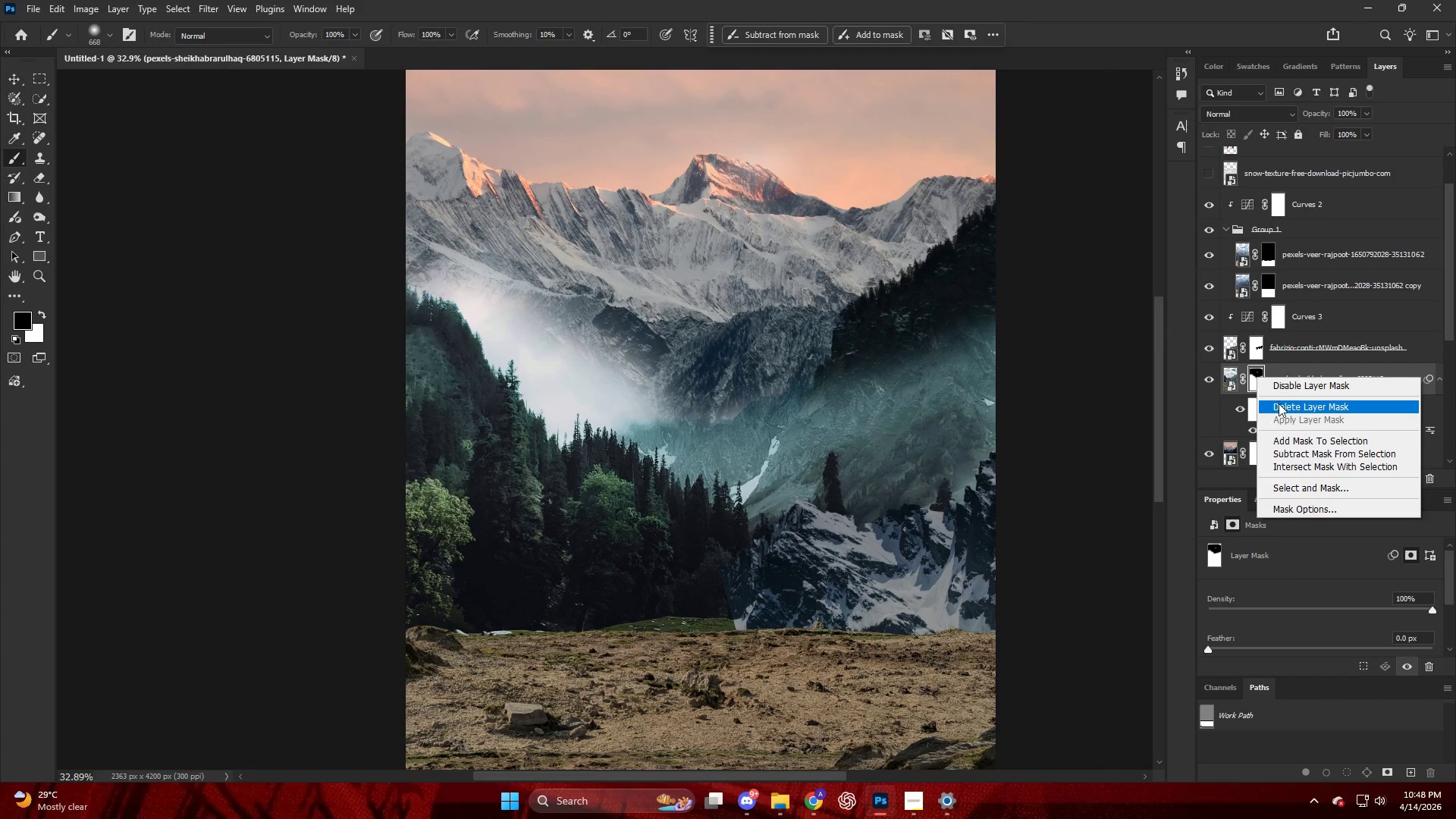 
left_click([1279, 406])
 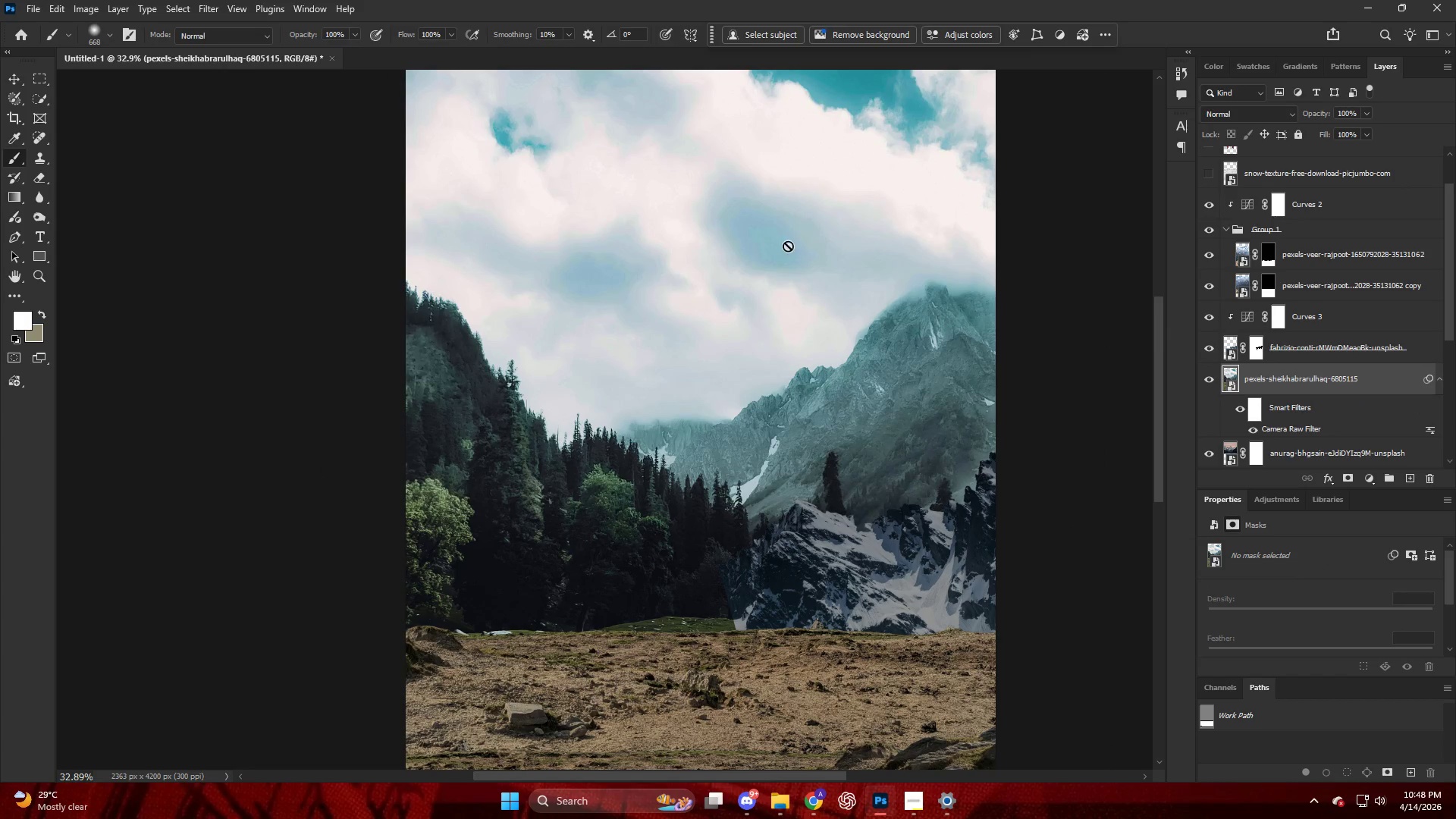 
key(W)
 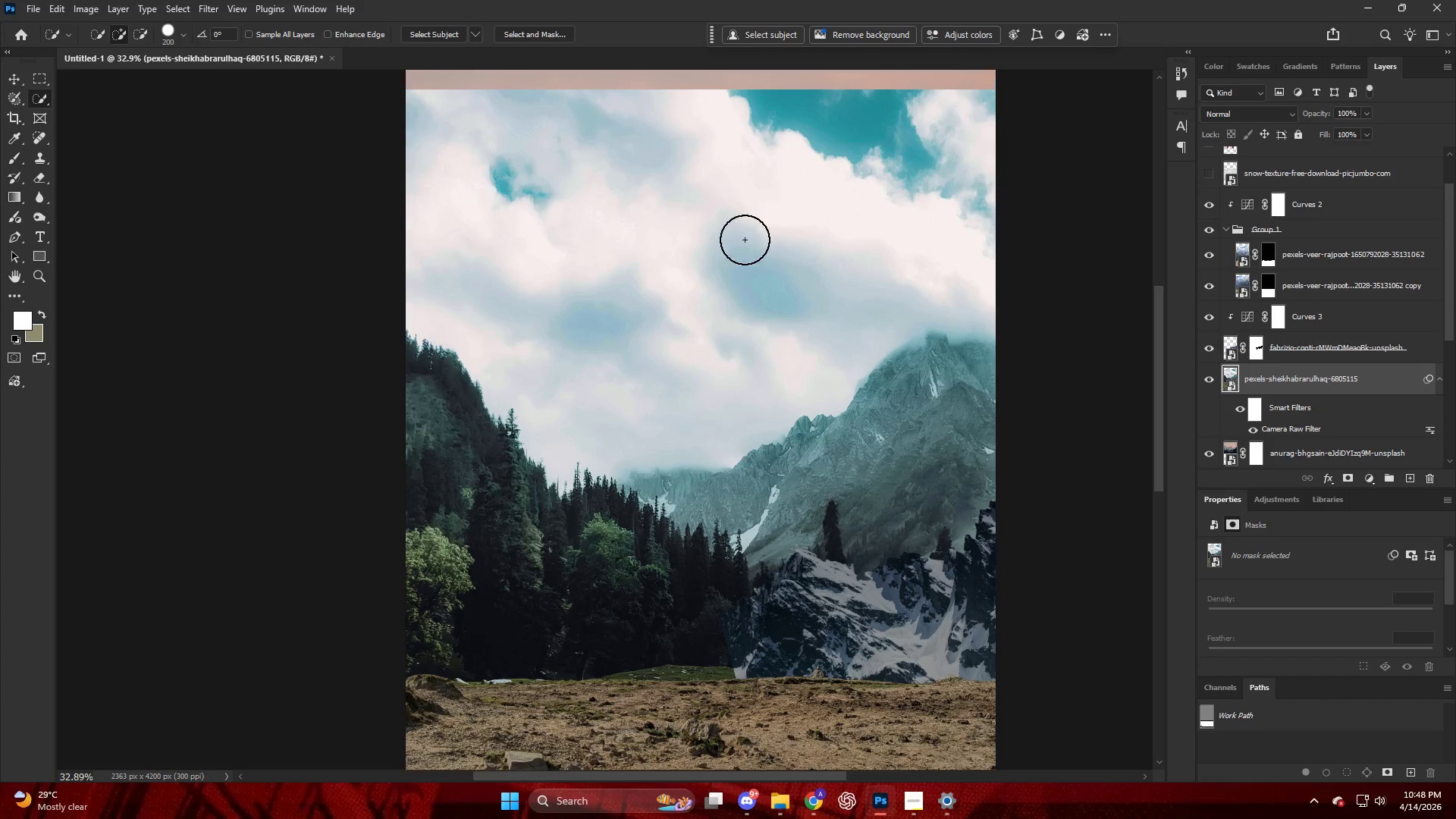 
key(Alt+AltLeft)
 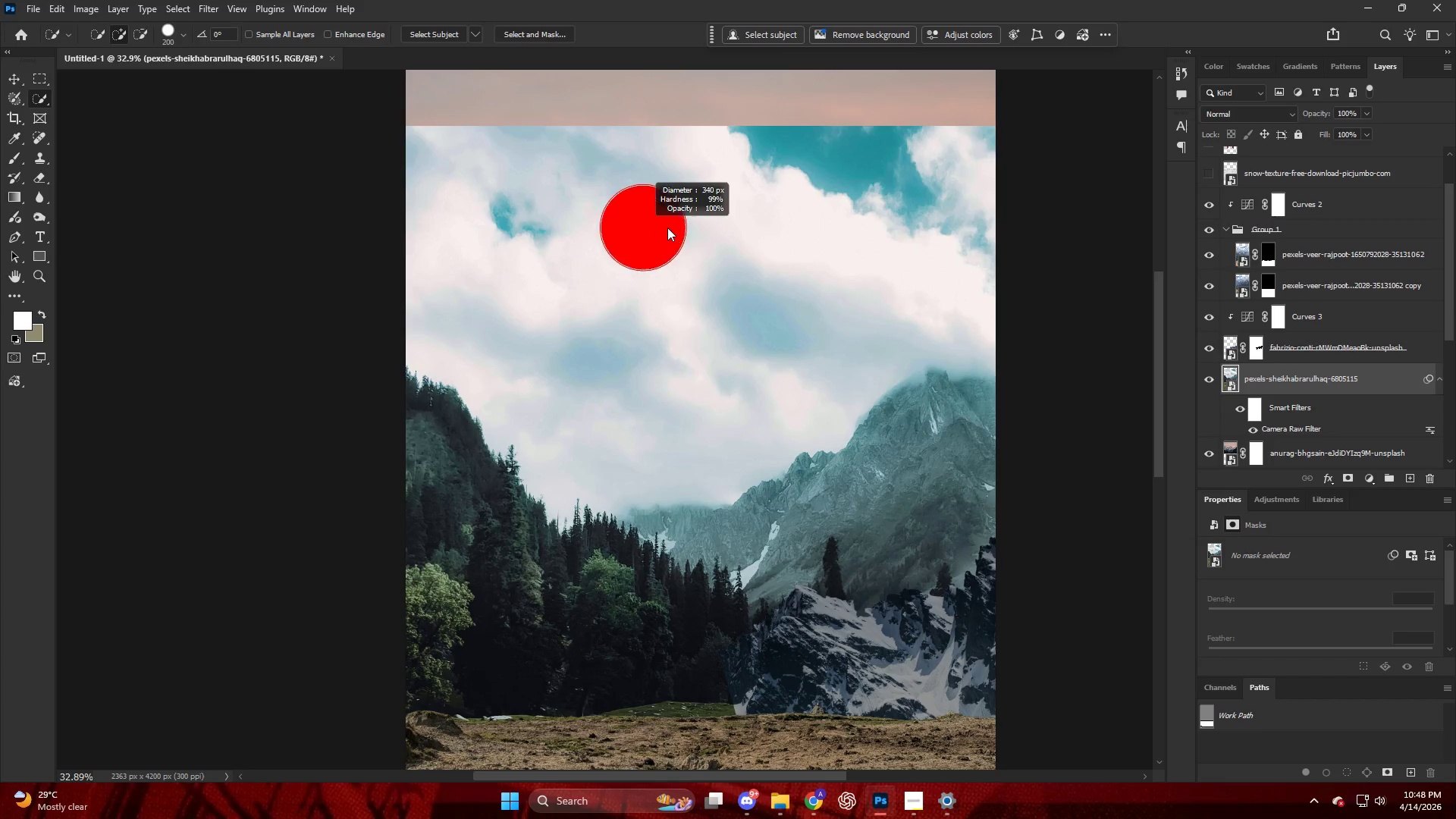 
left_click([669, 228])
 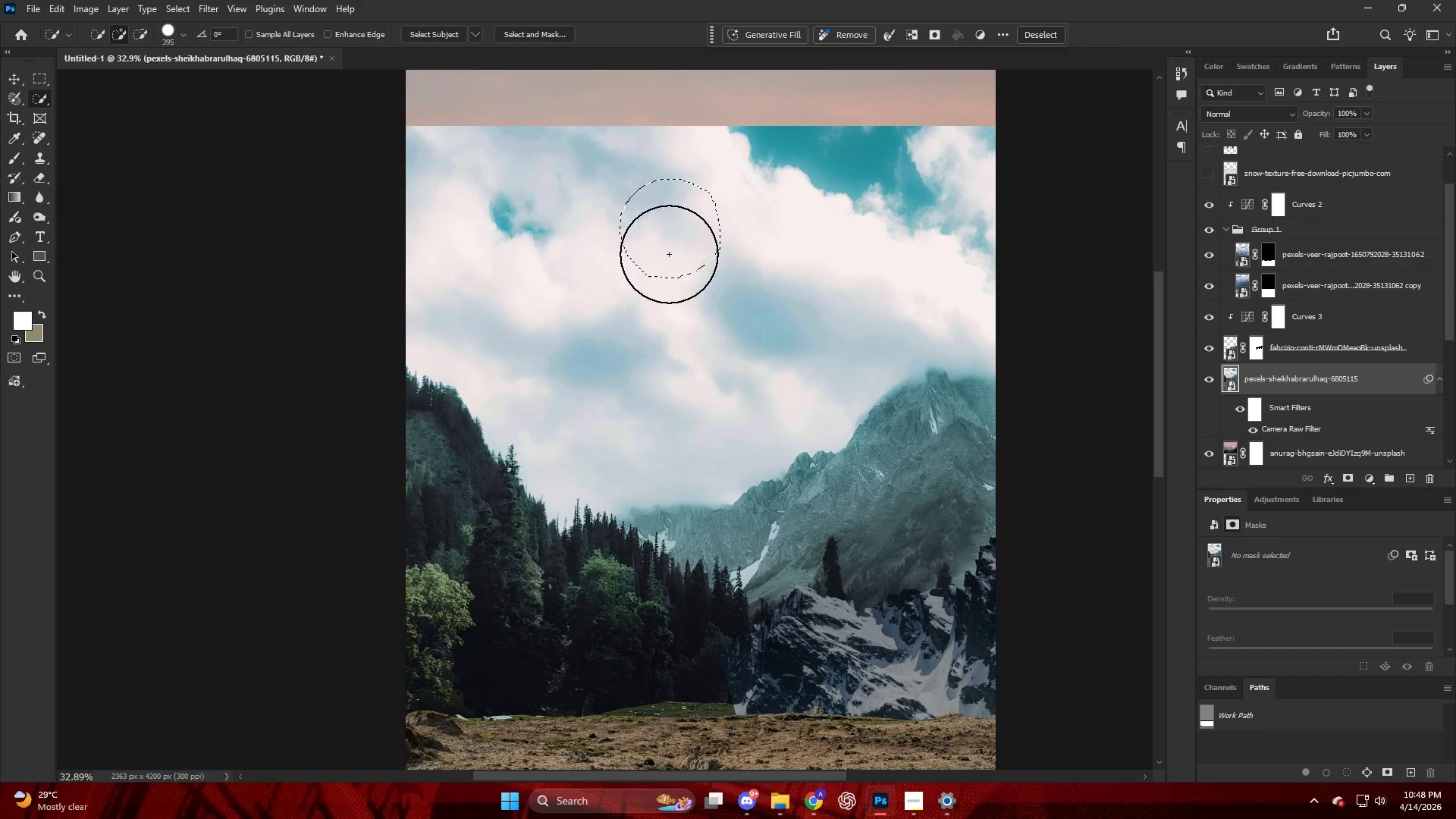 
scroll: coordinate [685, 236], scroll_direction: up, amount: 7.0
 